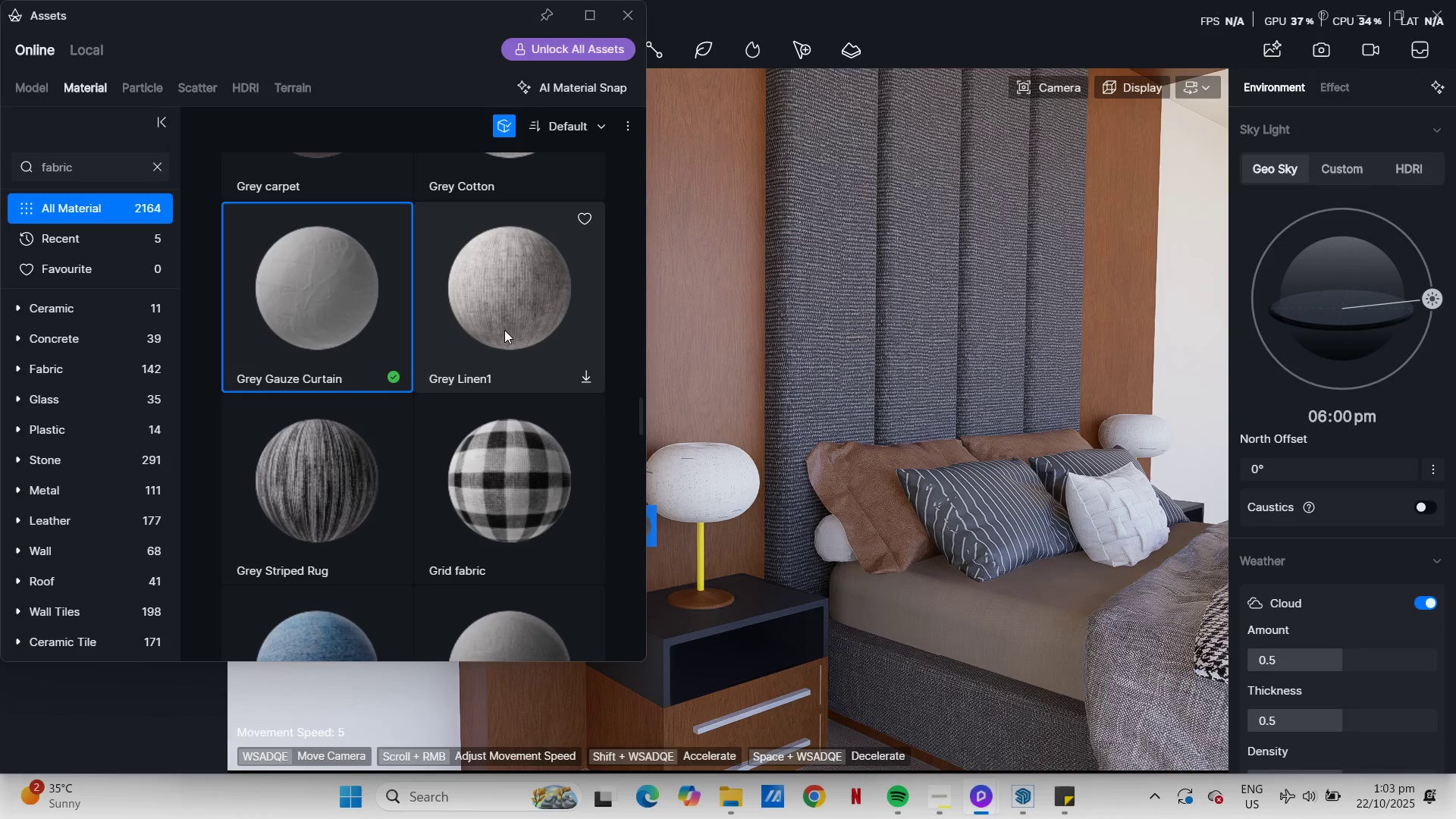 
scroll: coordinate [492, 437], scroll_direction: down, amount: 42.0
 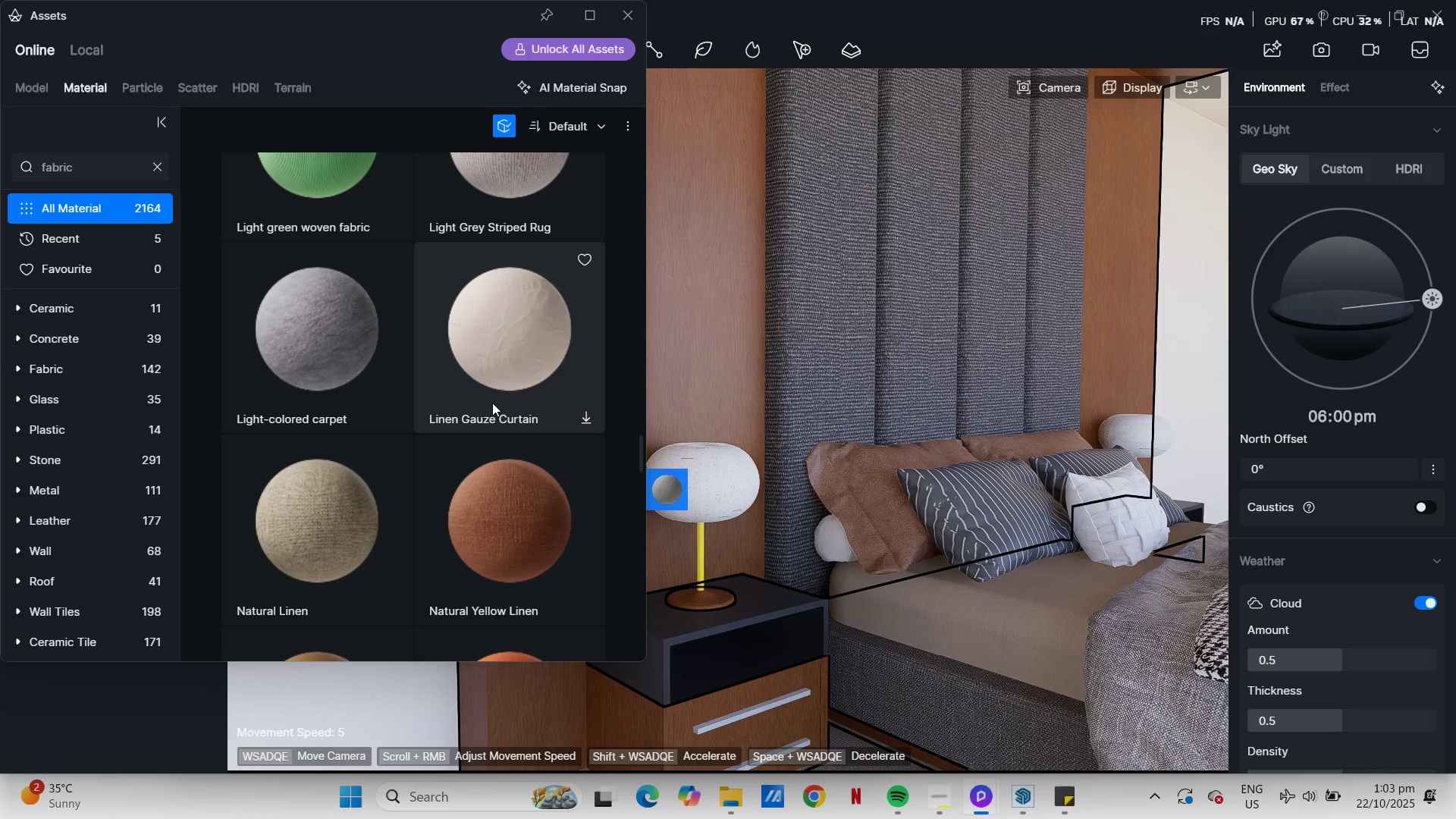 
scroll: coordinate [467, 372], scroll_direction: down, amount: 8.0
 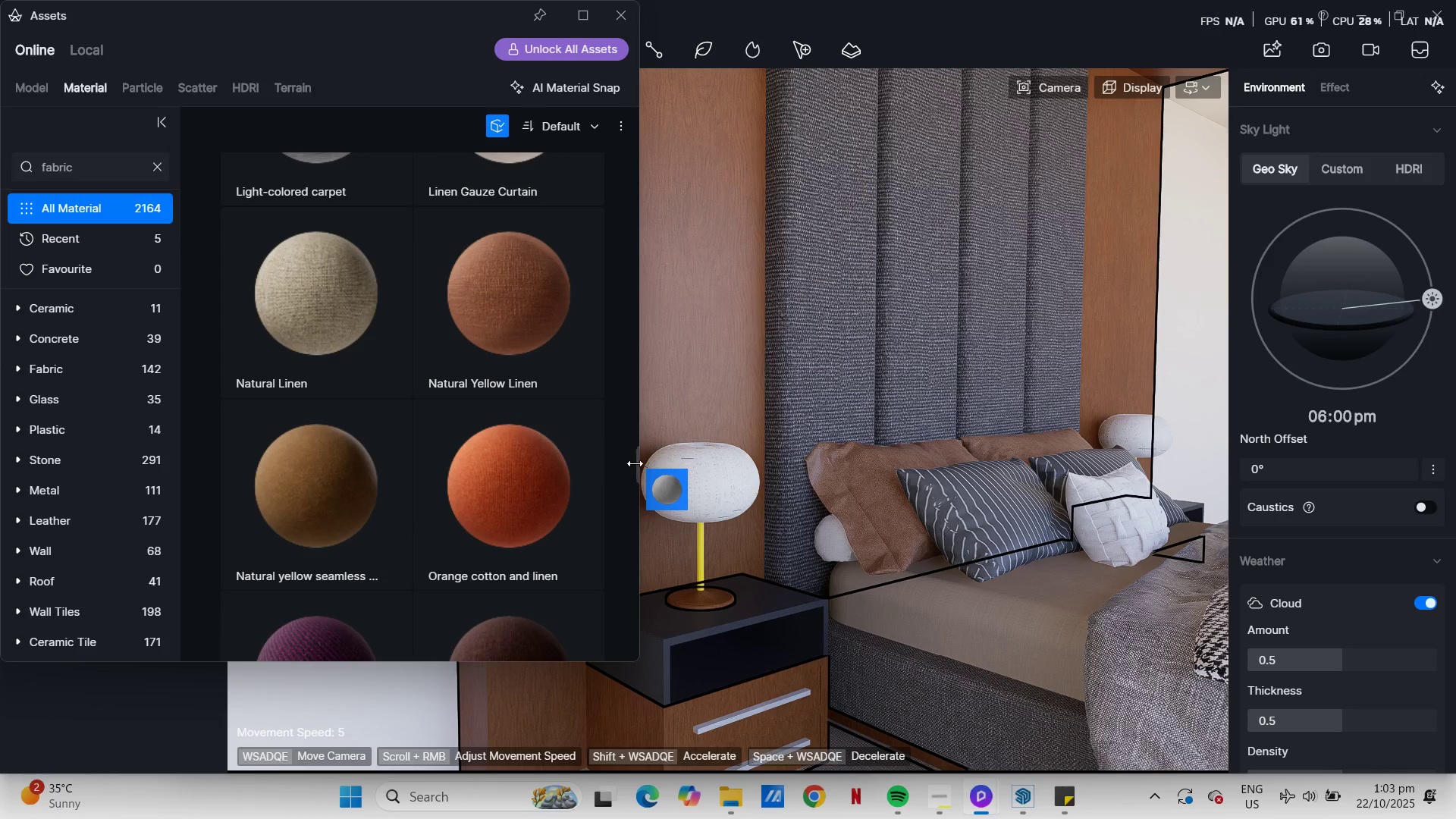 
wait(5.99)
 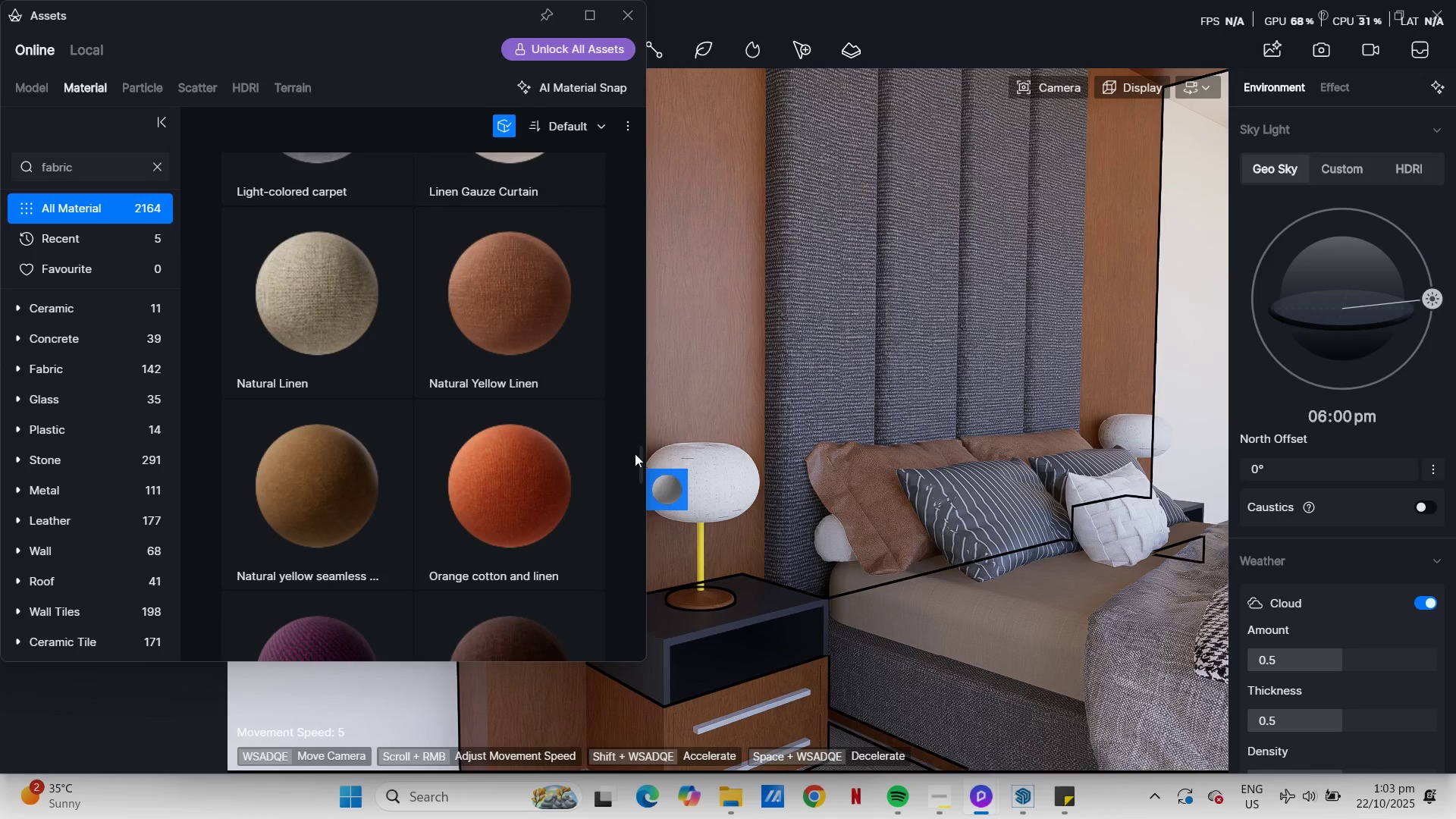 
scroll: coordinate [301, 325], scroll_direction: down, amount: 76.0
 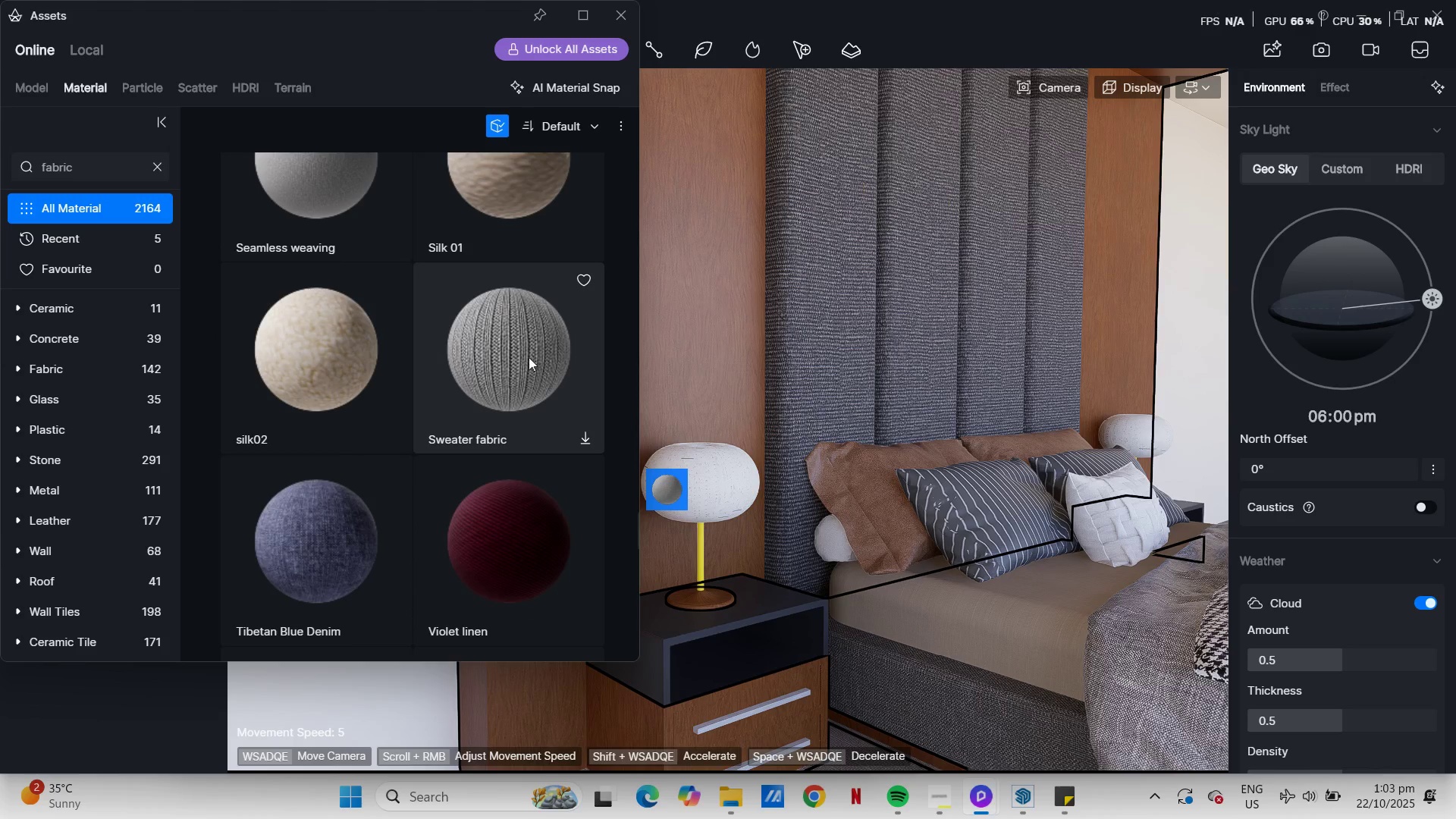 
scroll: coordinate [544, 360], scroll_direction: up, amount: 7.0
 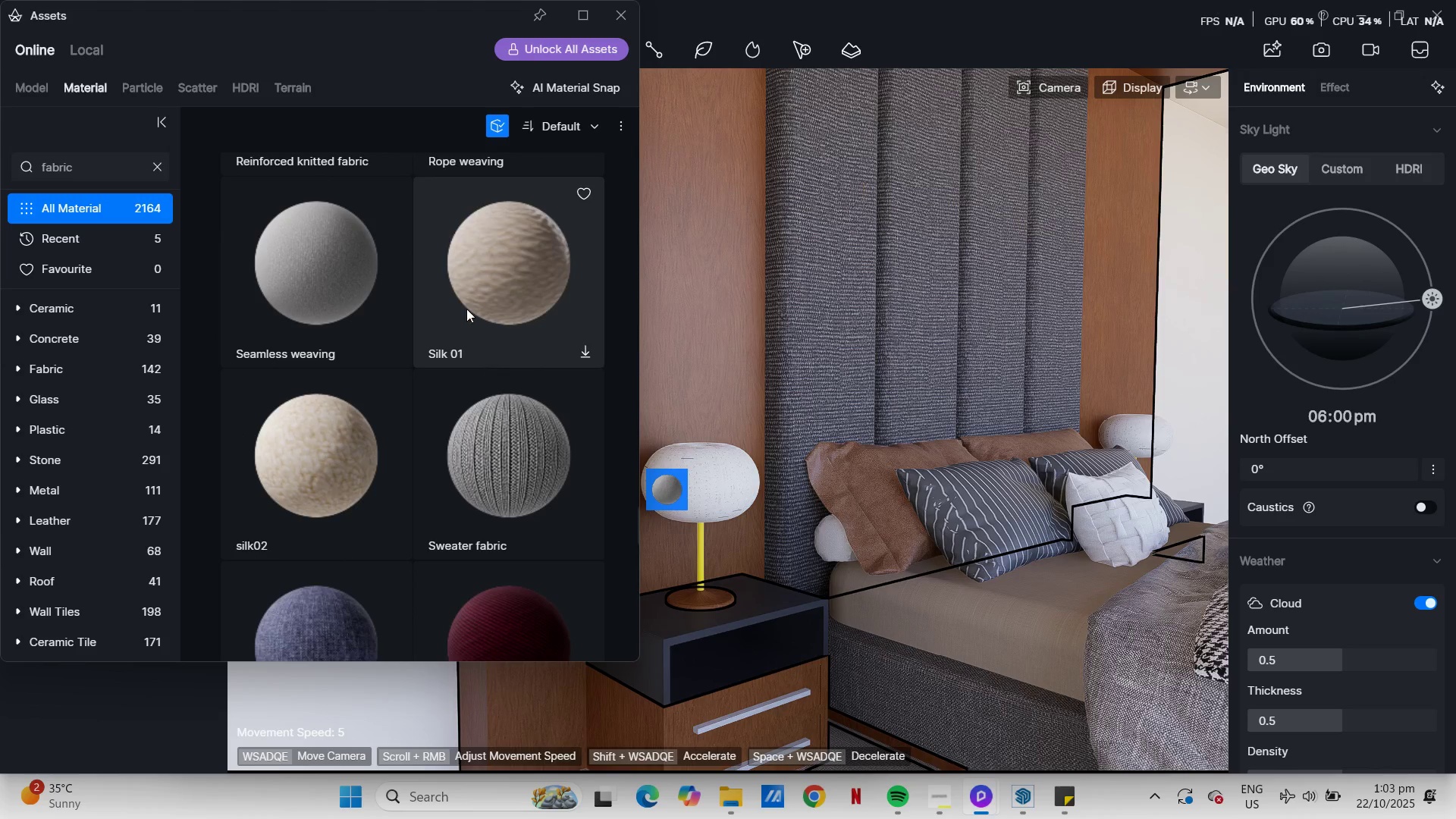 
left_click([306, 278])
 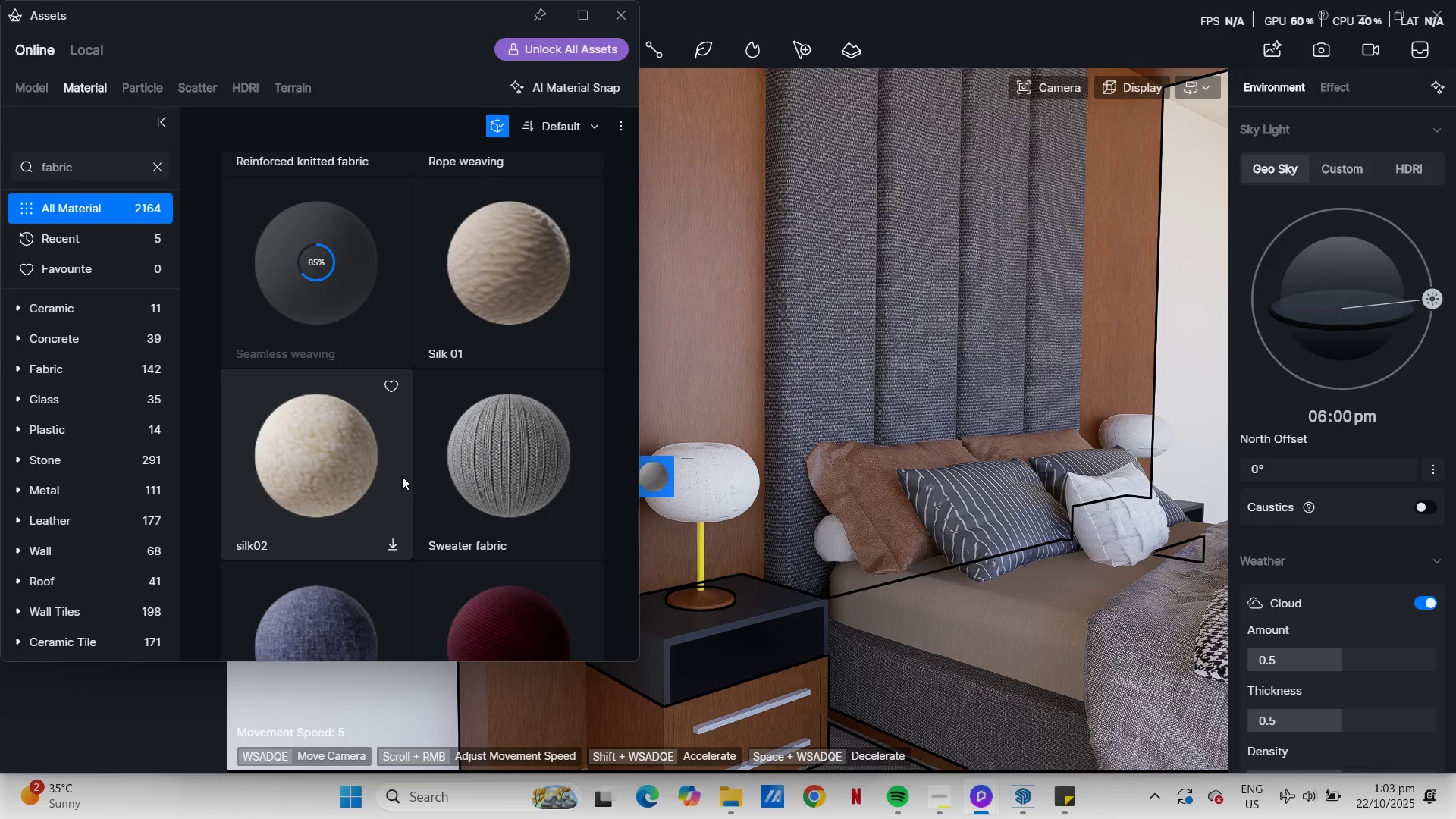 
wait(13.06)
 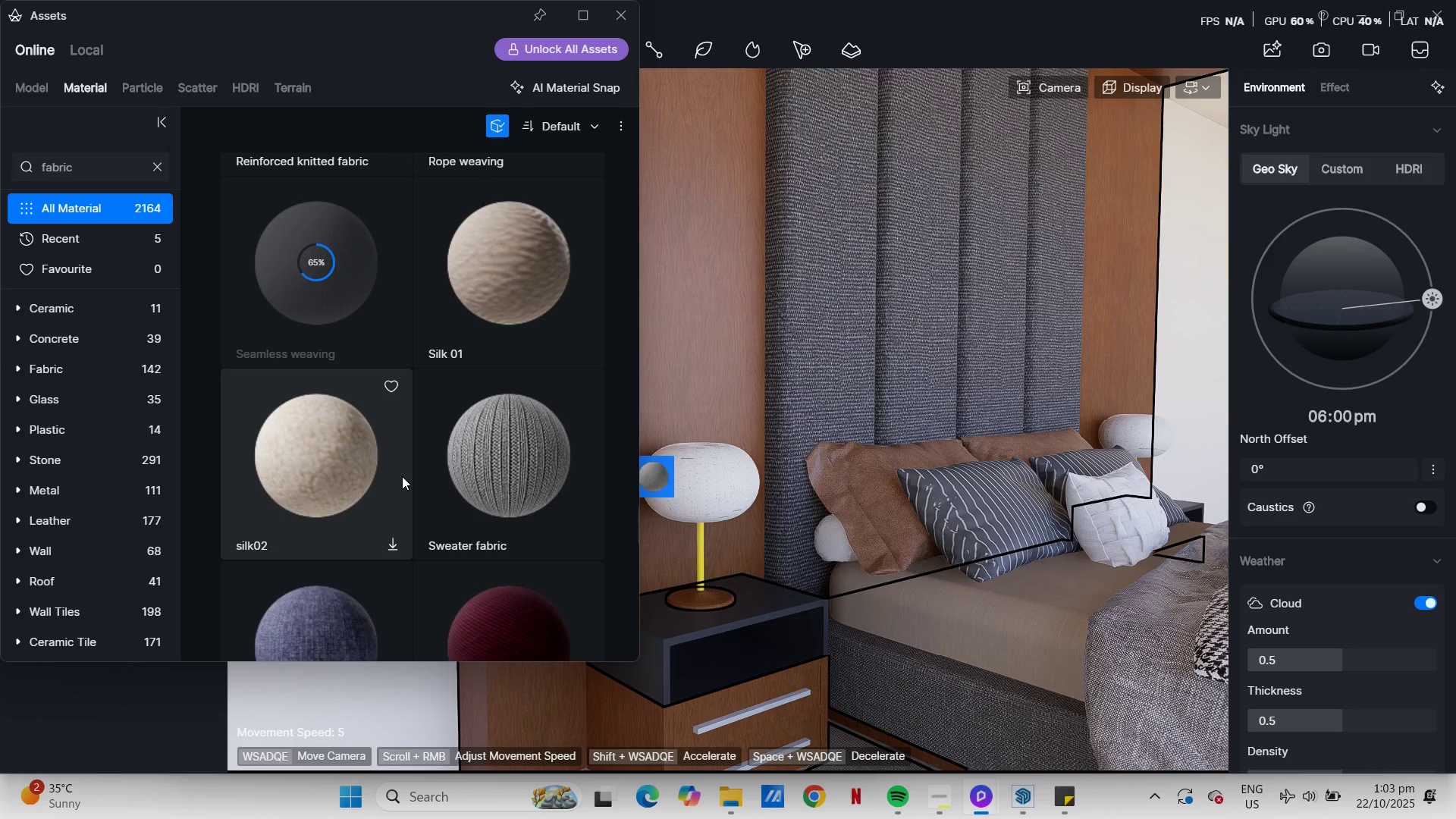 
left_click([329, 316])
 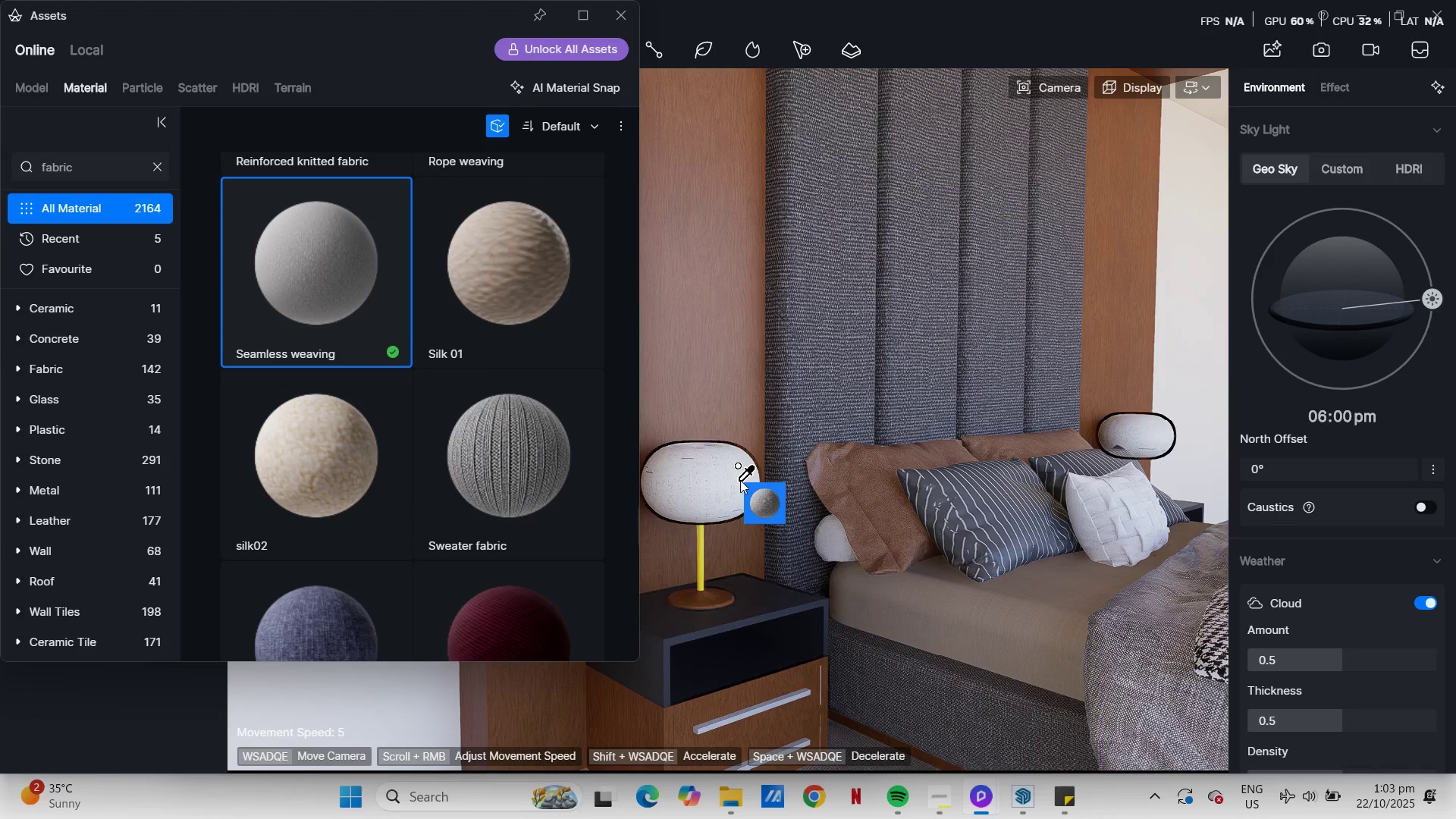 
left_click([740, 480])
 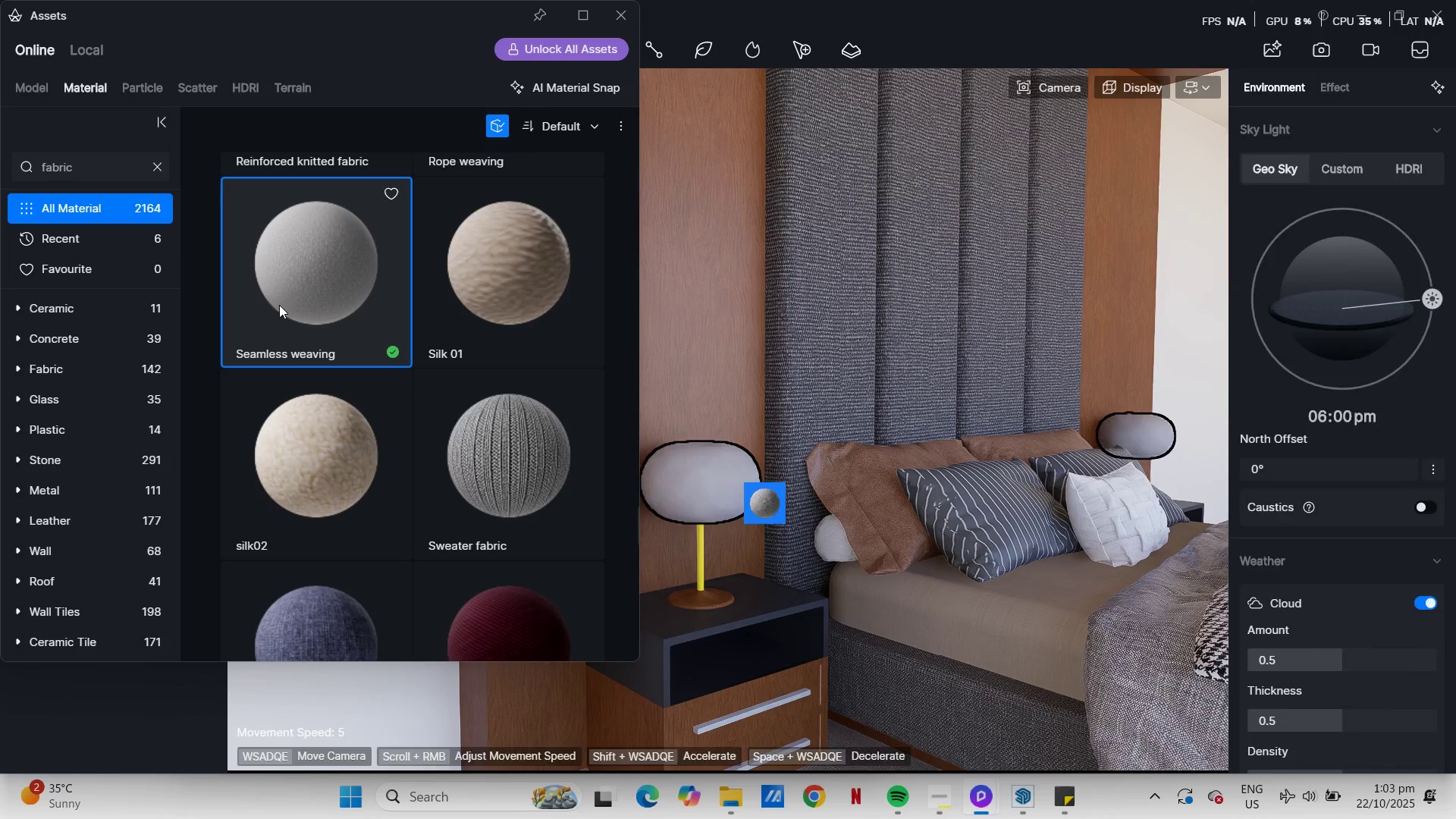 
scroll: coordinate [840, 387], scroll_direction: down, amount: 25.0
 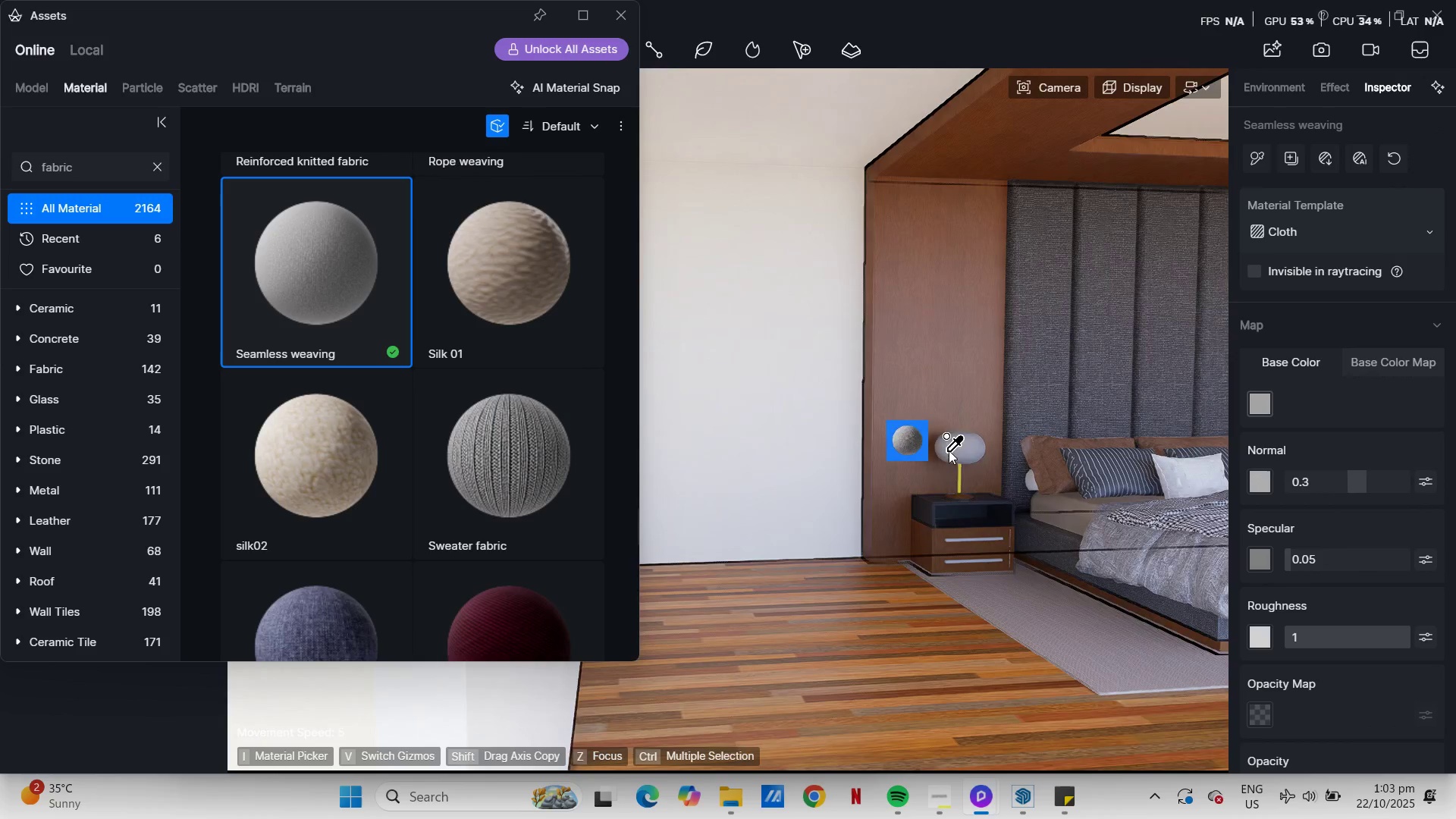 
scroll: coordinate [1018, 513], scroll_direction: up, amount: 10.0
 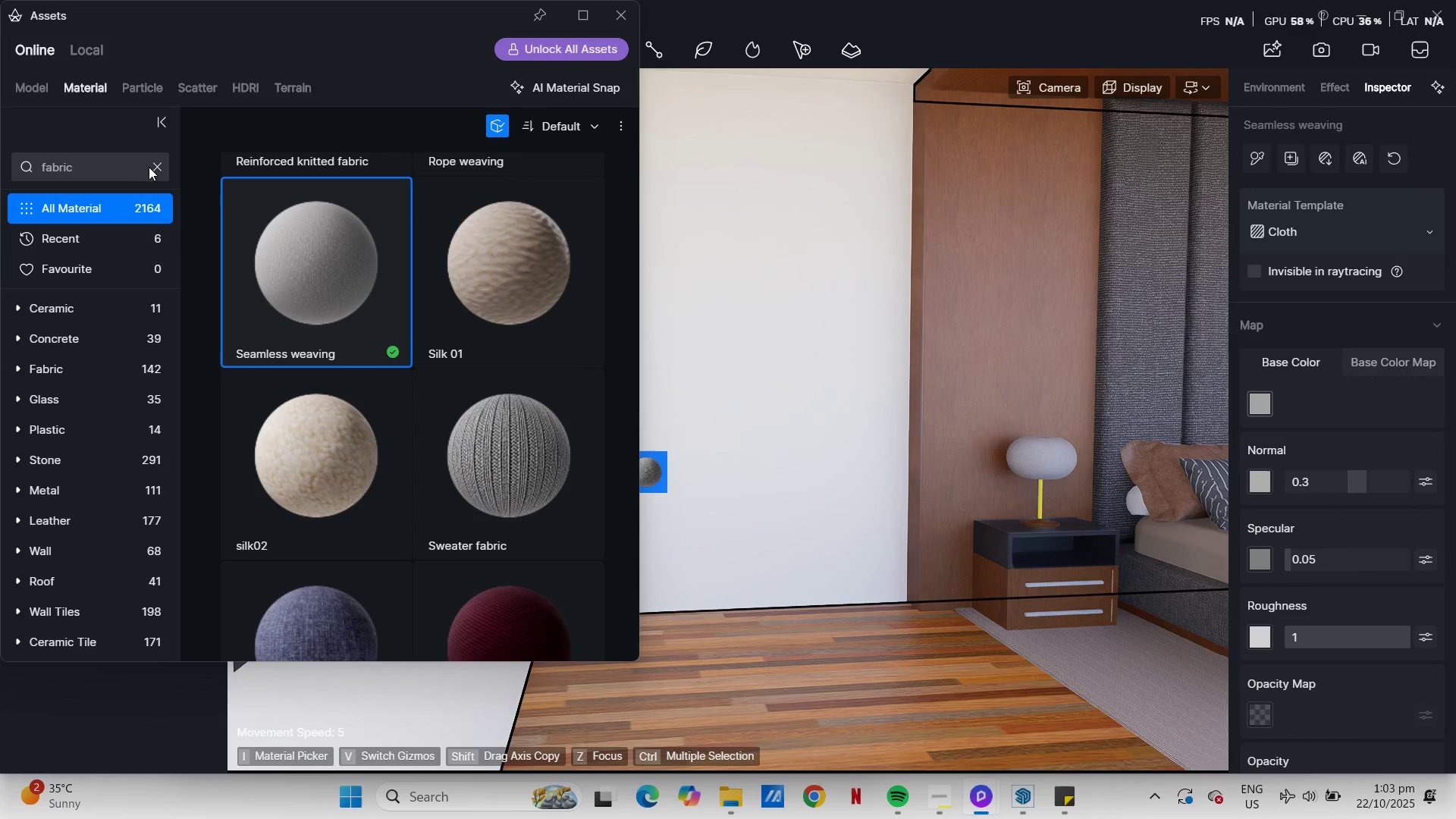 
left_click([151, 167])
 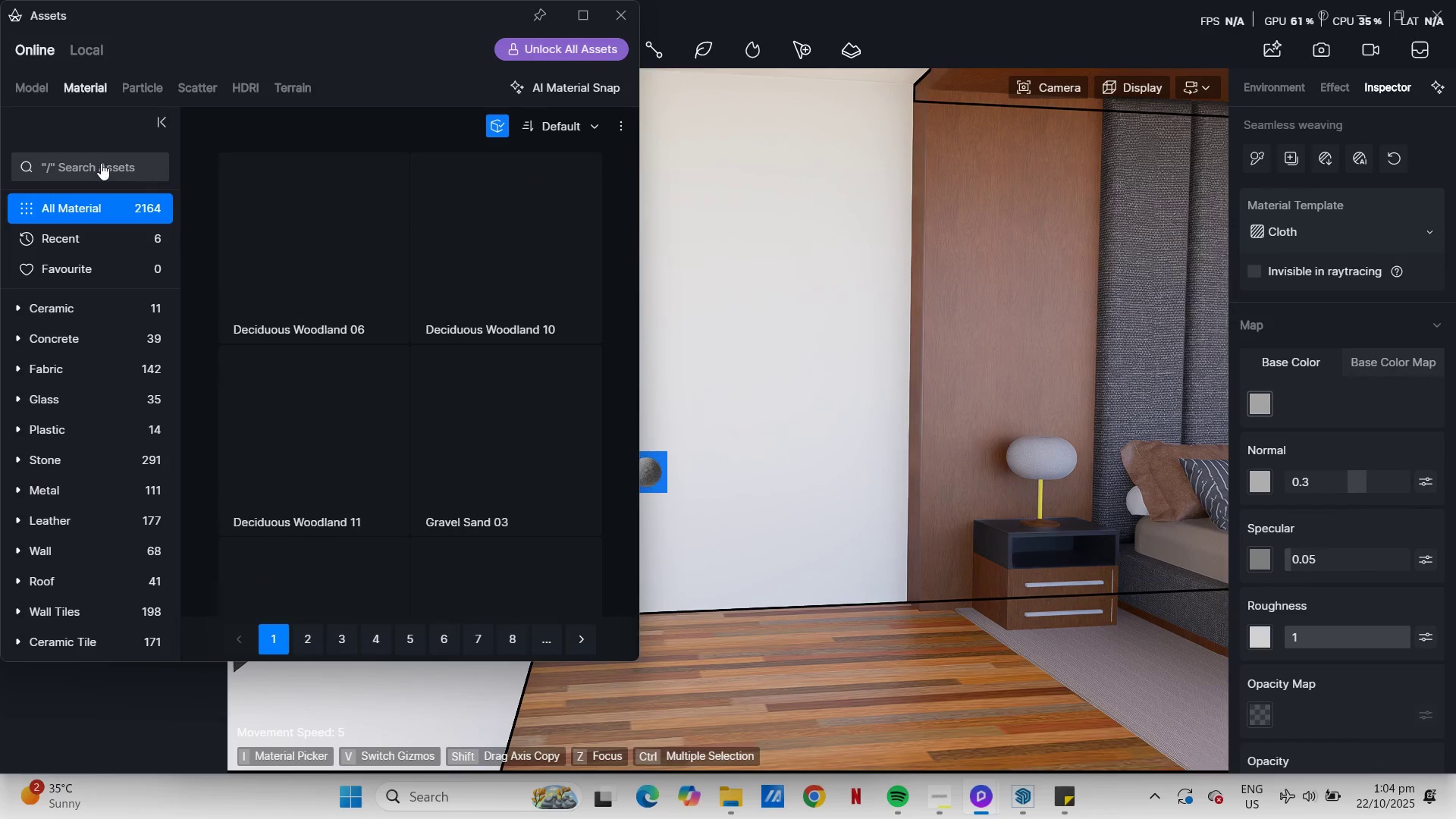 
left_click([101, 163])
 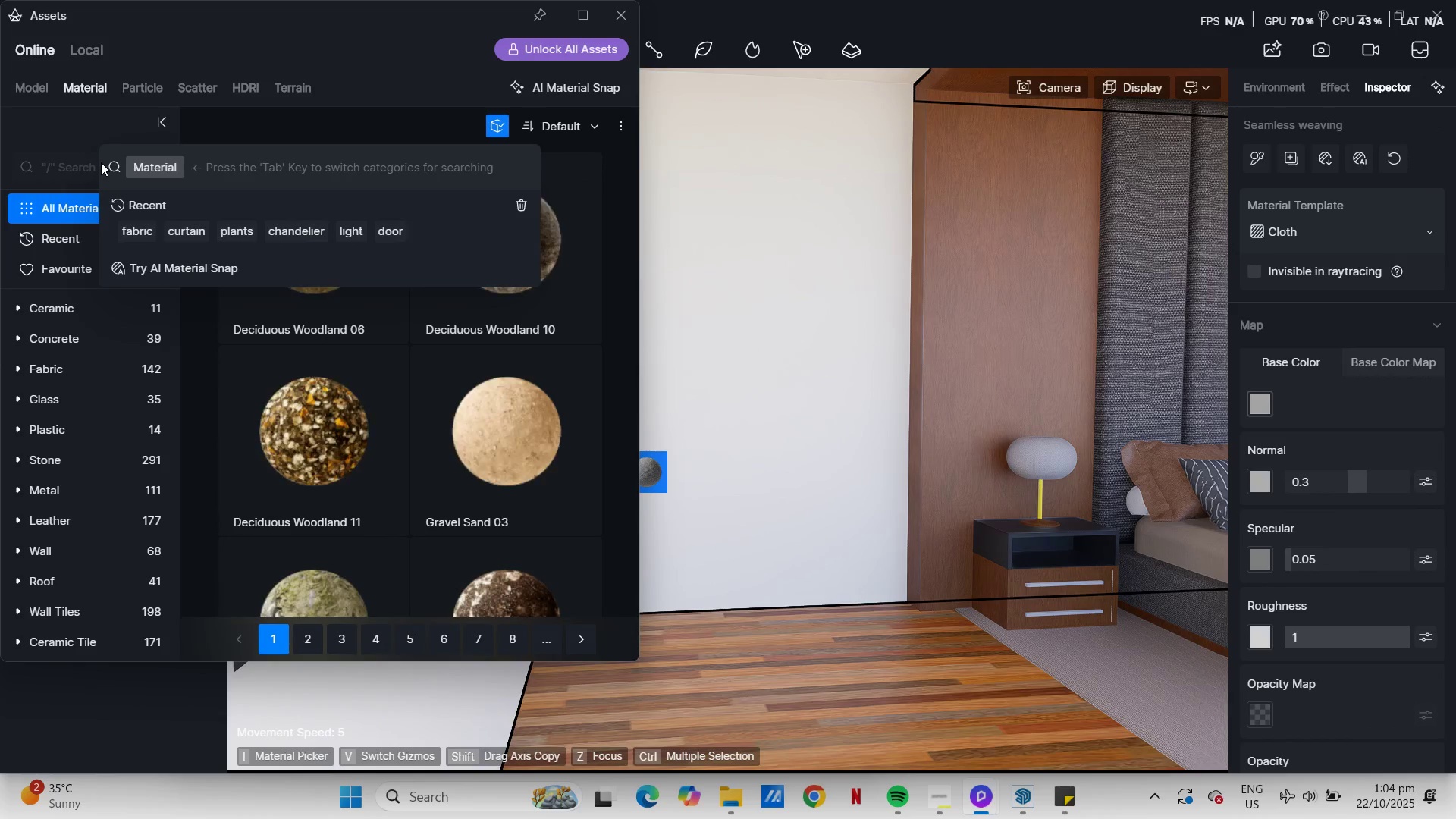 
type(metal)
 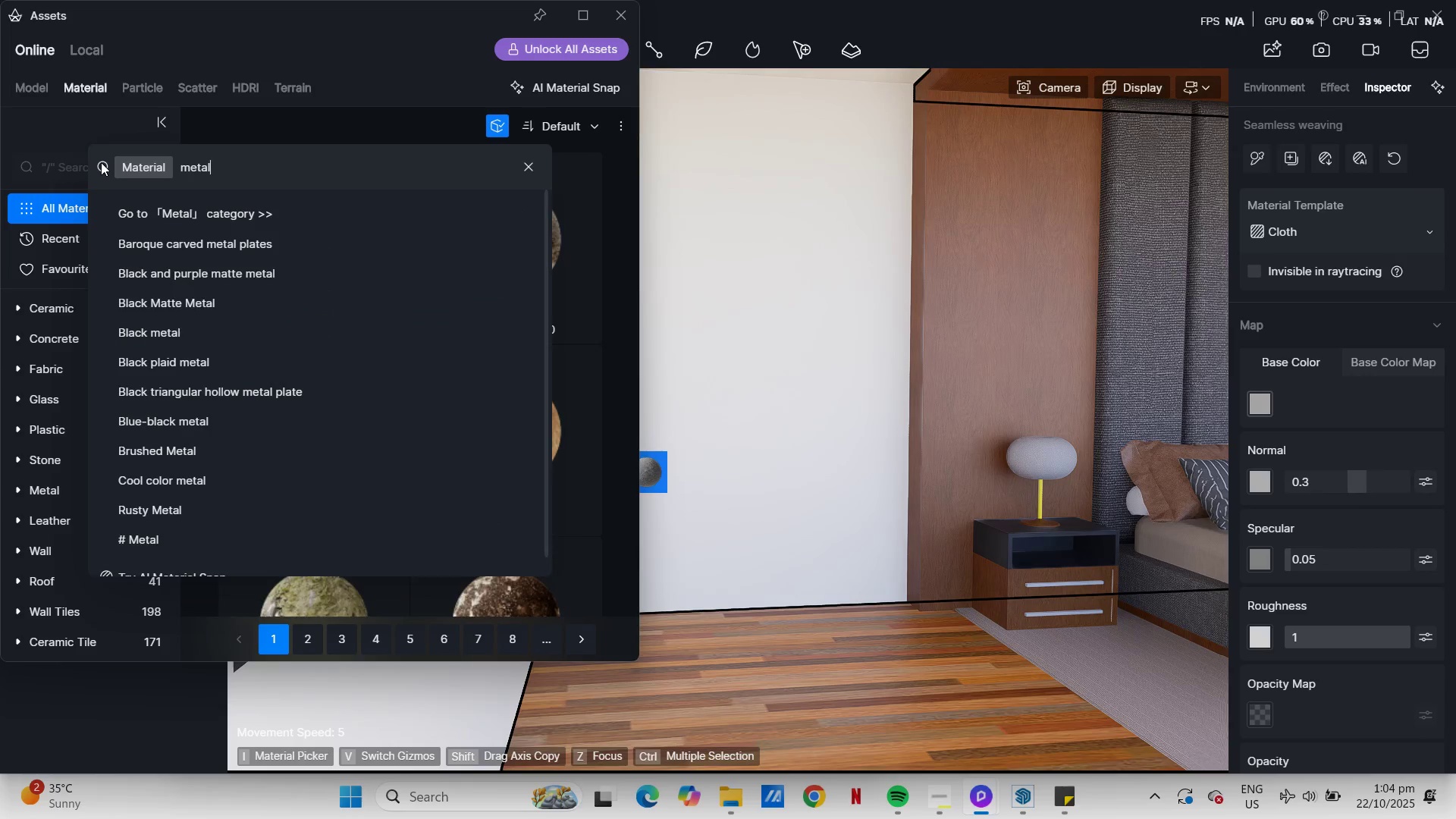 
key(Enter)
 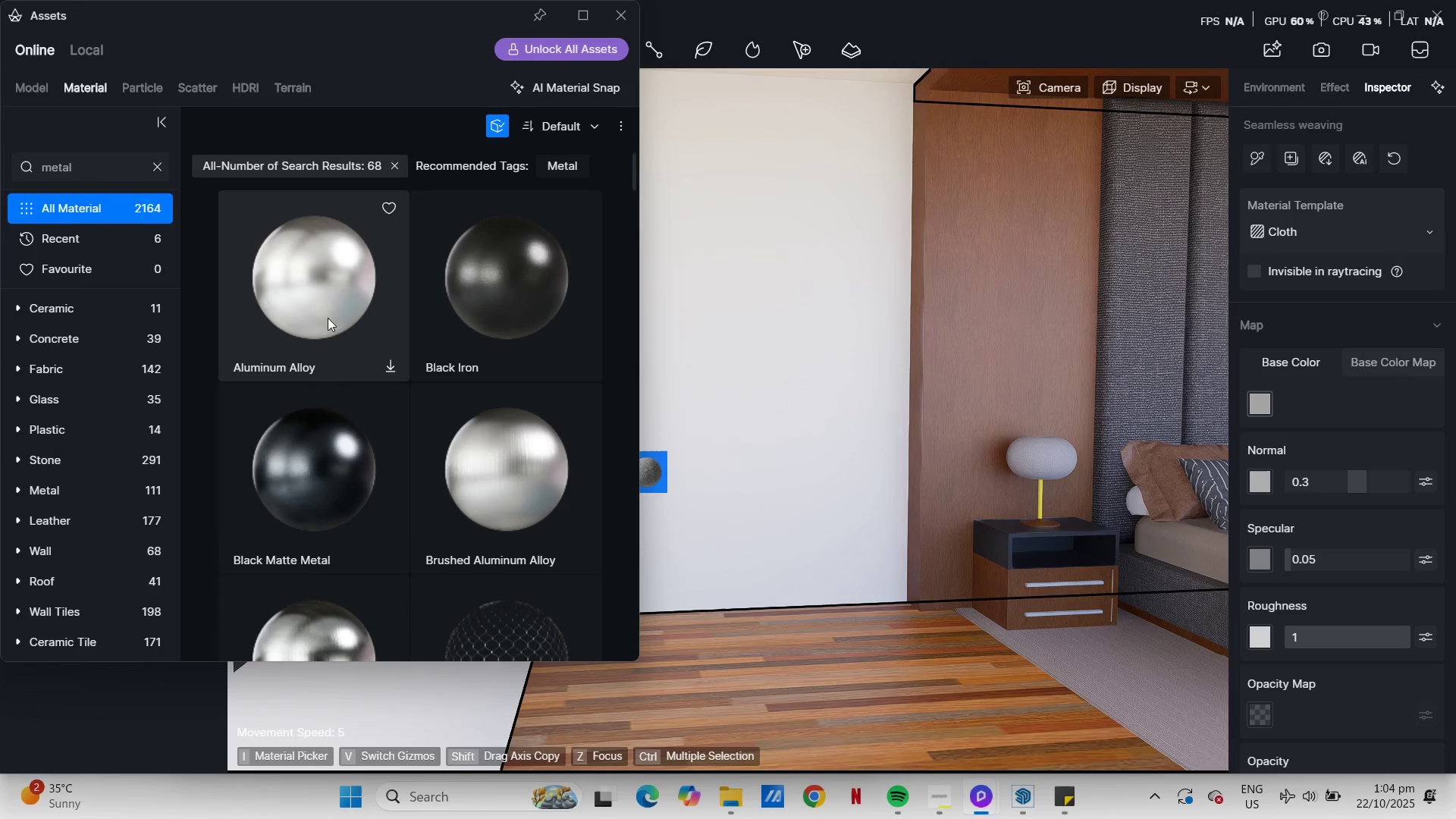 
scroll: coordinate [438, 386], scroll_direction: down, amount: 38.0
 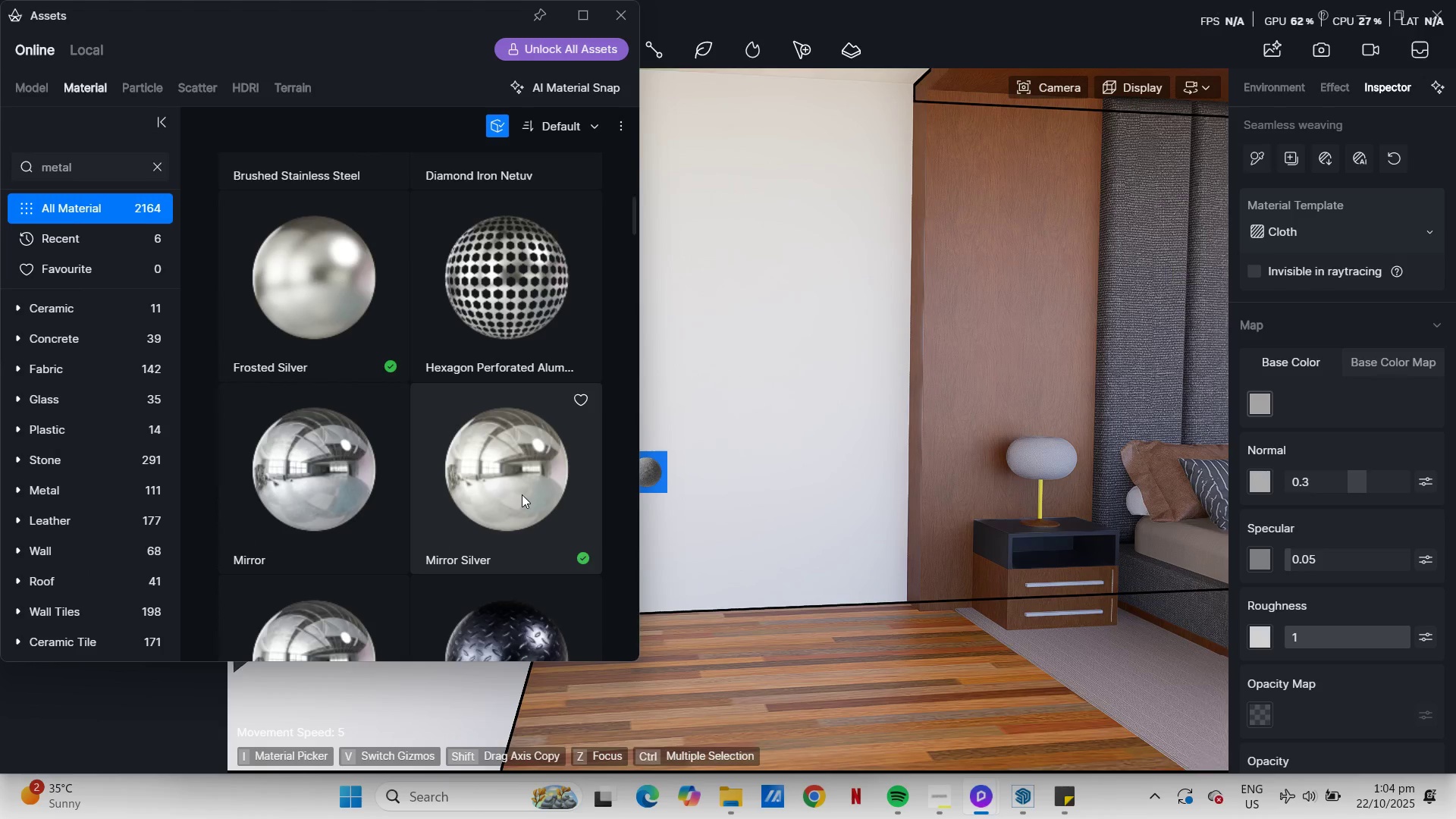 
left_click([520, 490])
 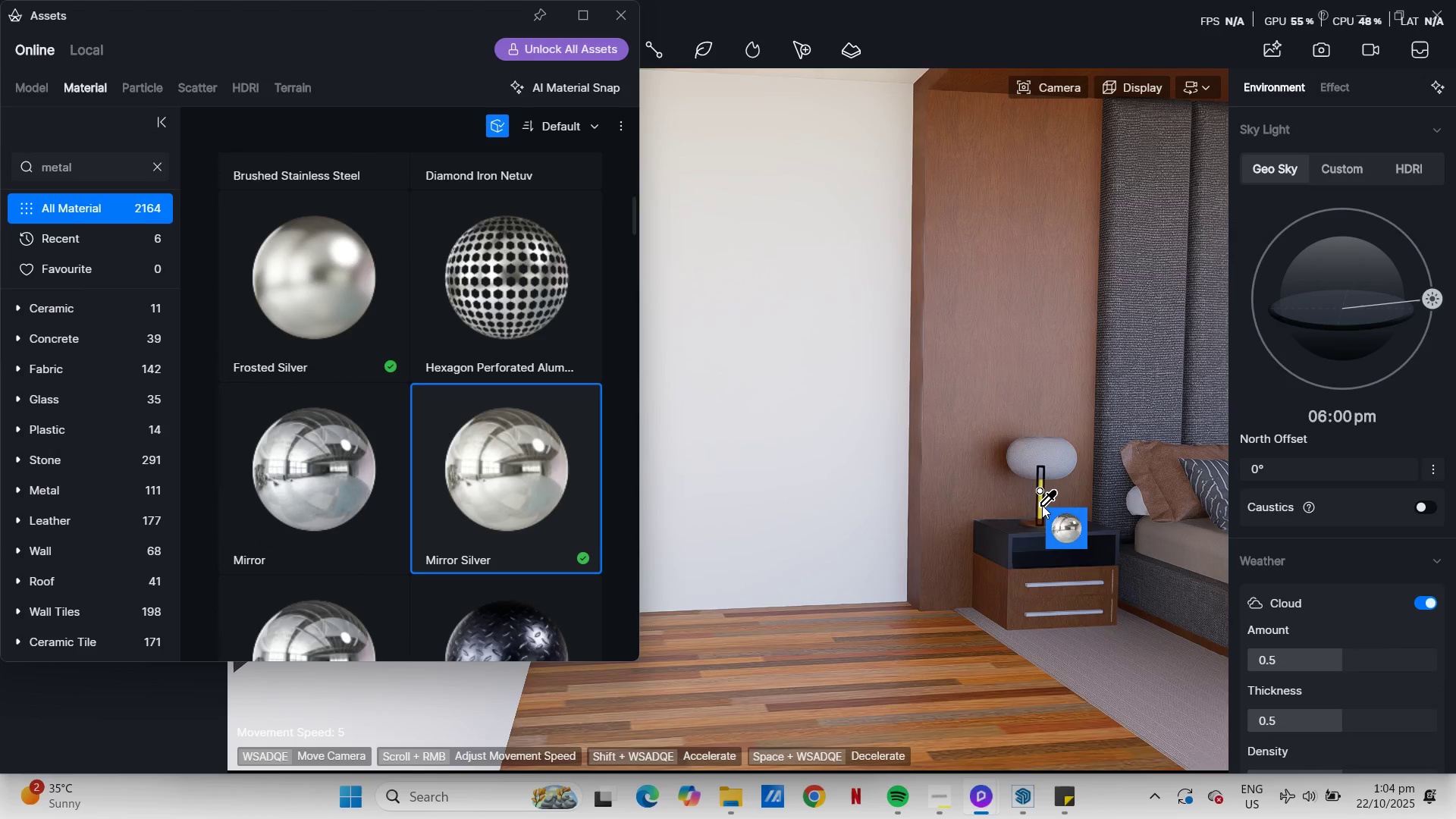 
left_click([1042, 505])
 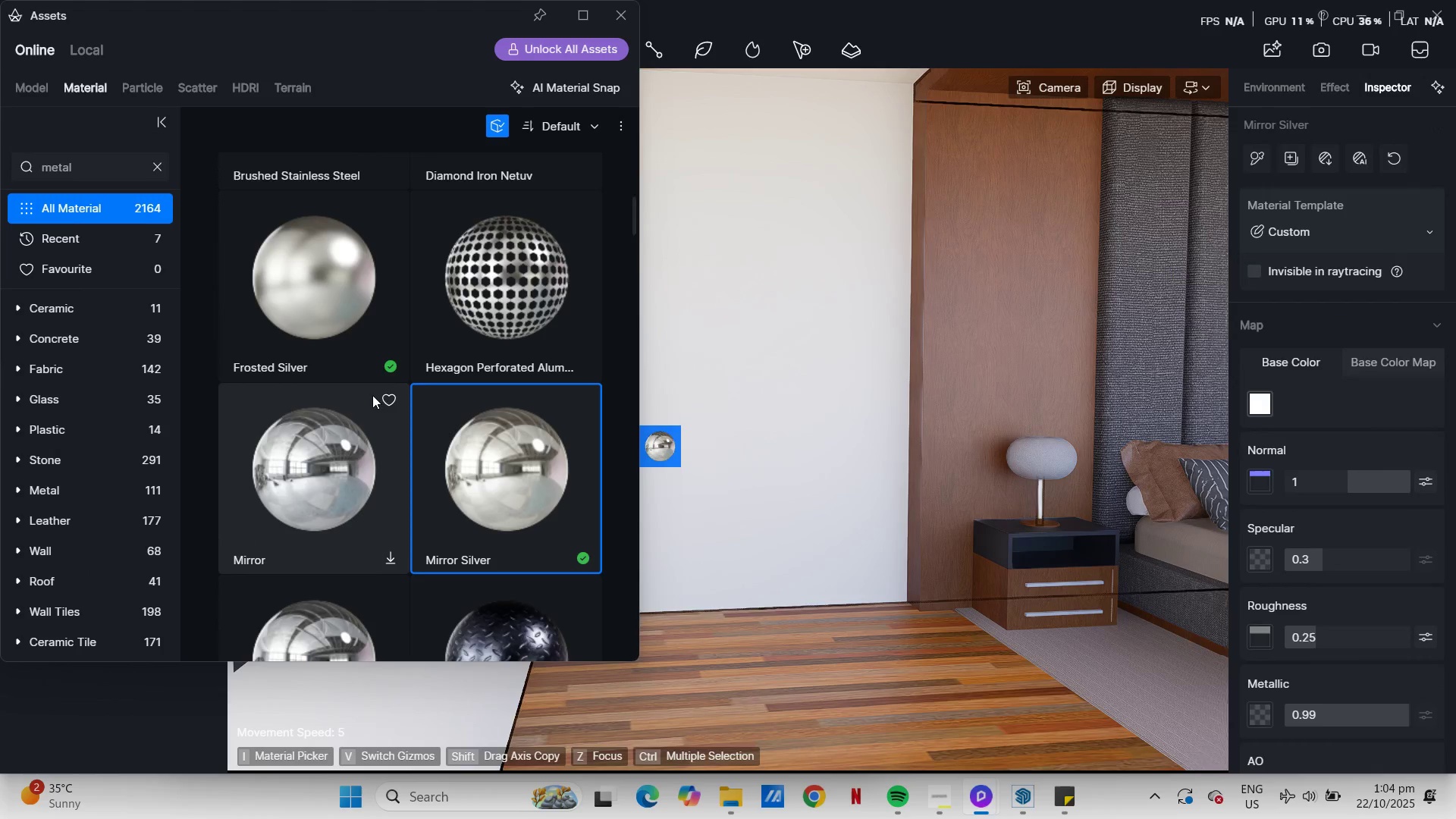 
scroll: coordinate [457, 427], scroll_direction: down, amount: 38.0
 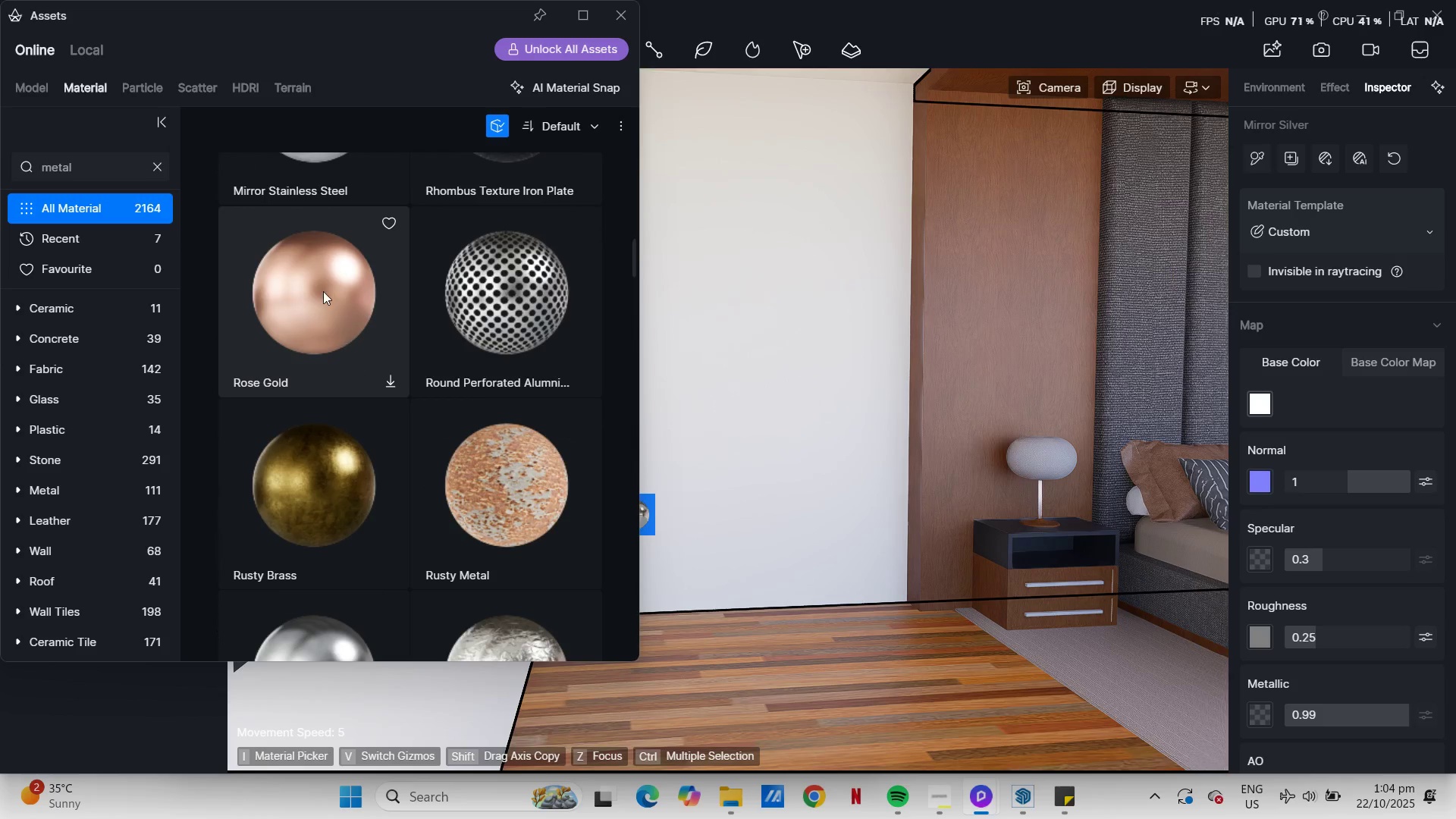 
left_click([323, 290])
 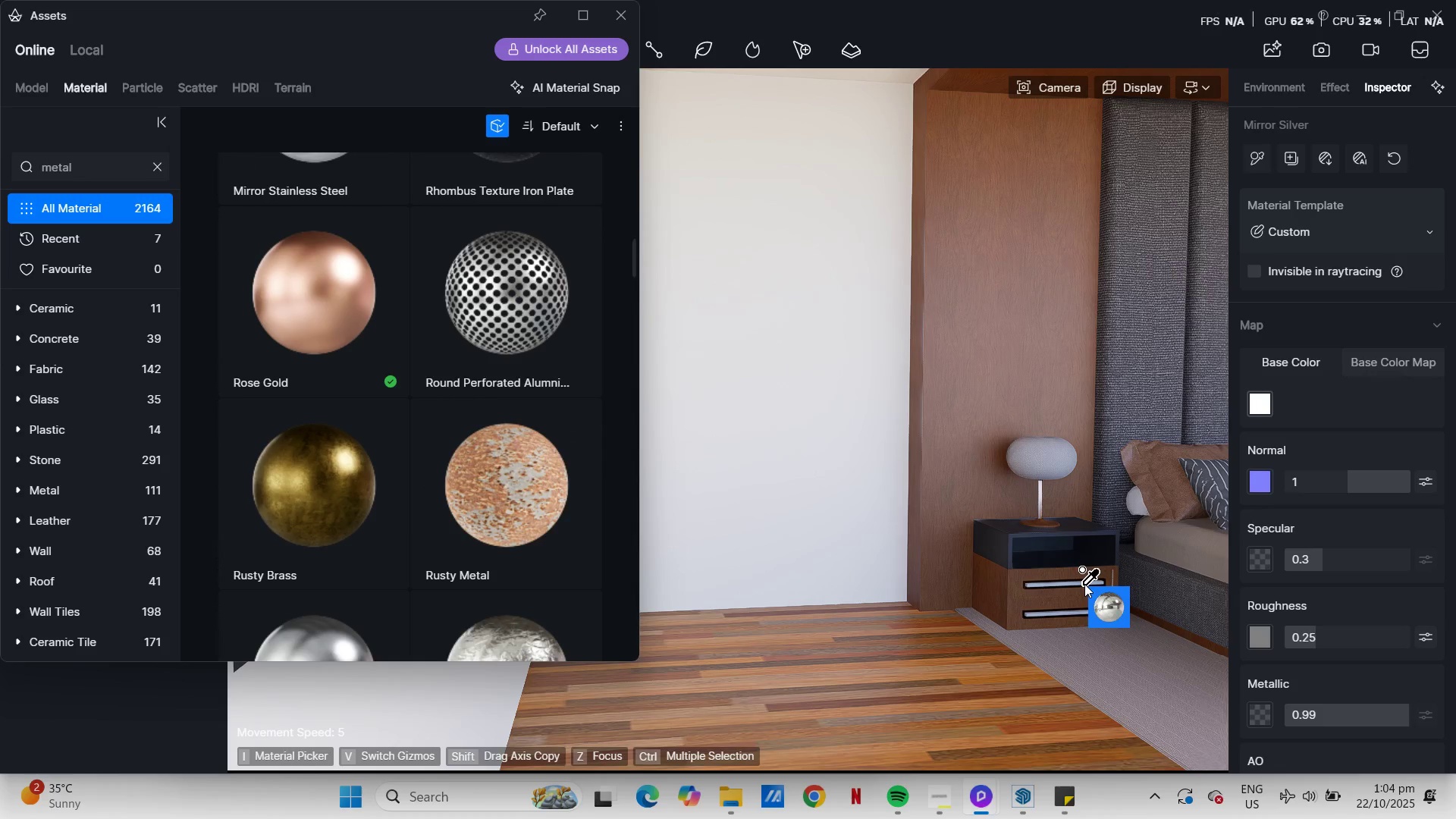 
left_click([1084, 585])
 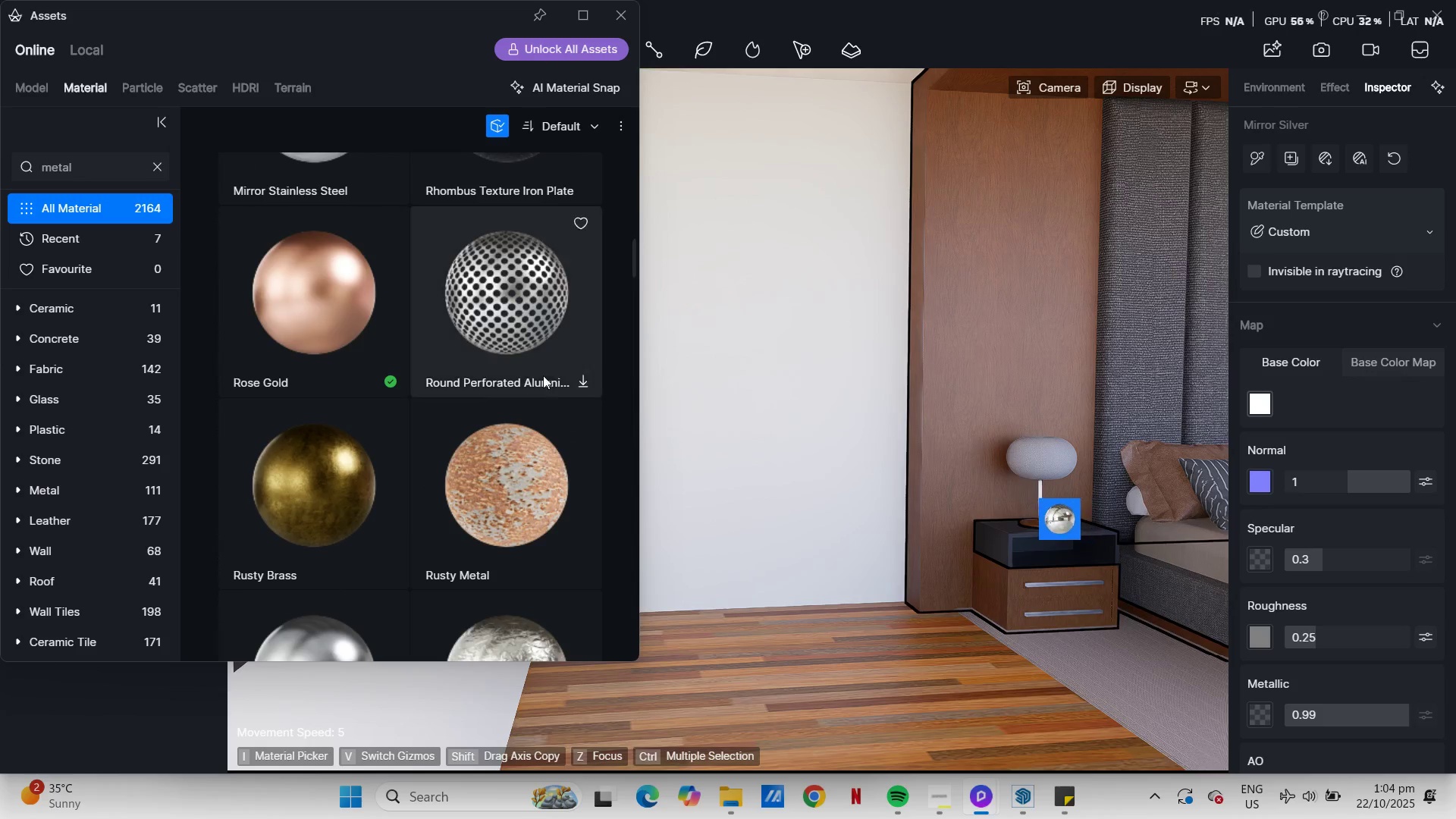 
left_click([340, 299])
 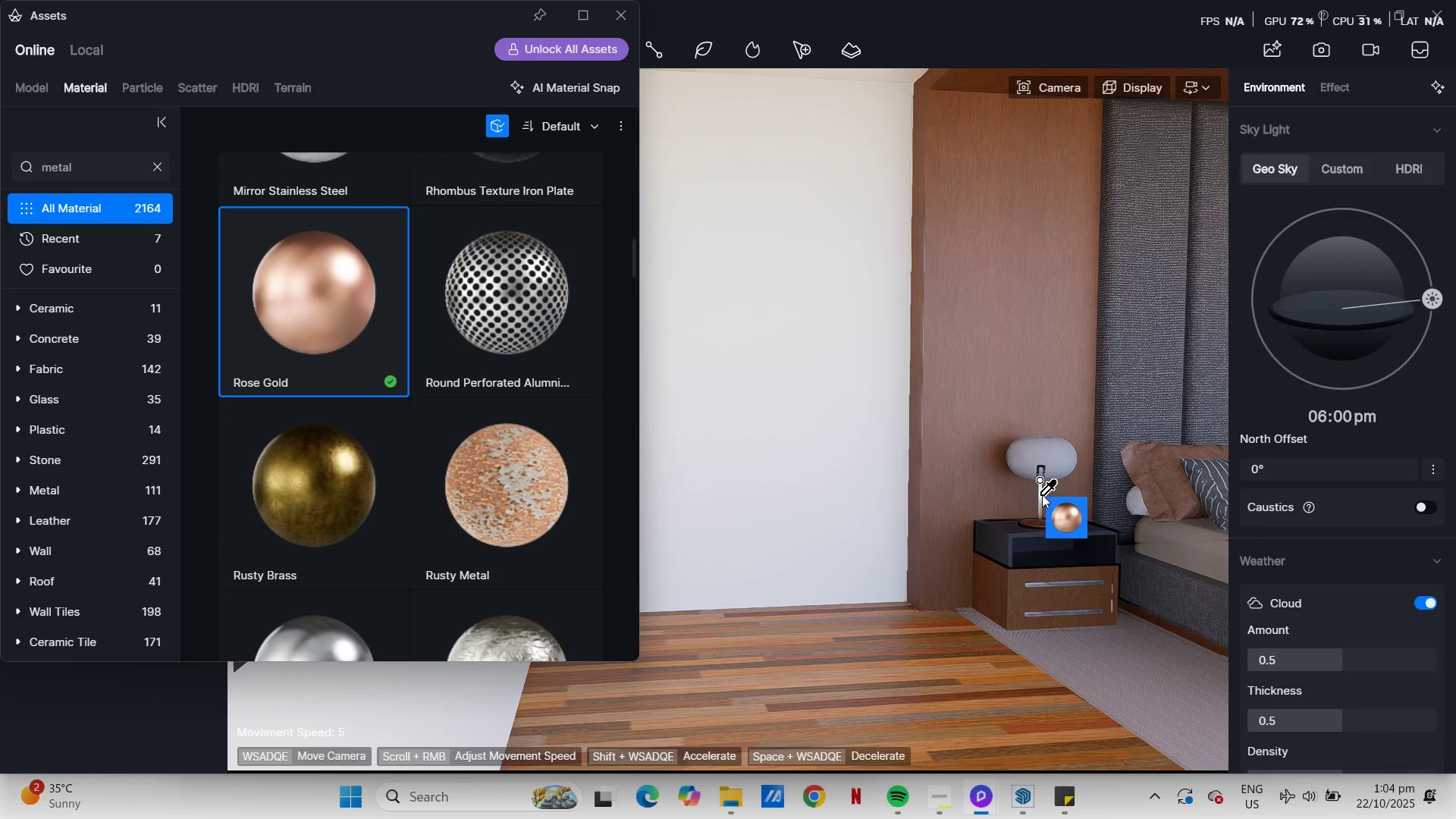 
left_click([1041, 495])
 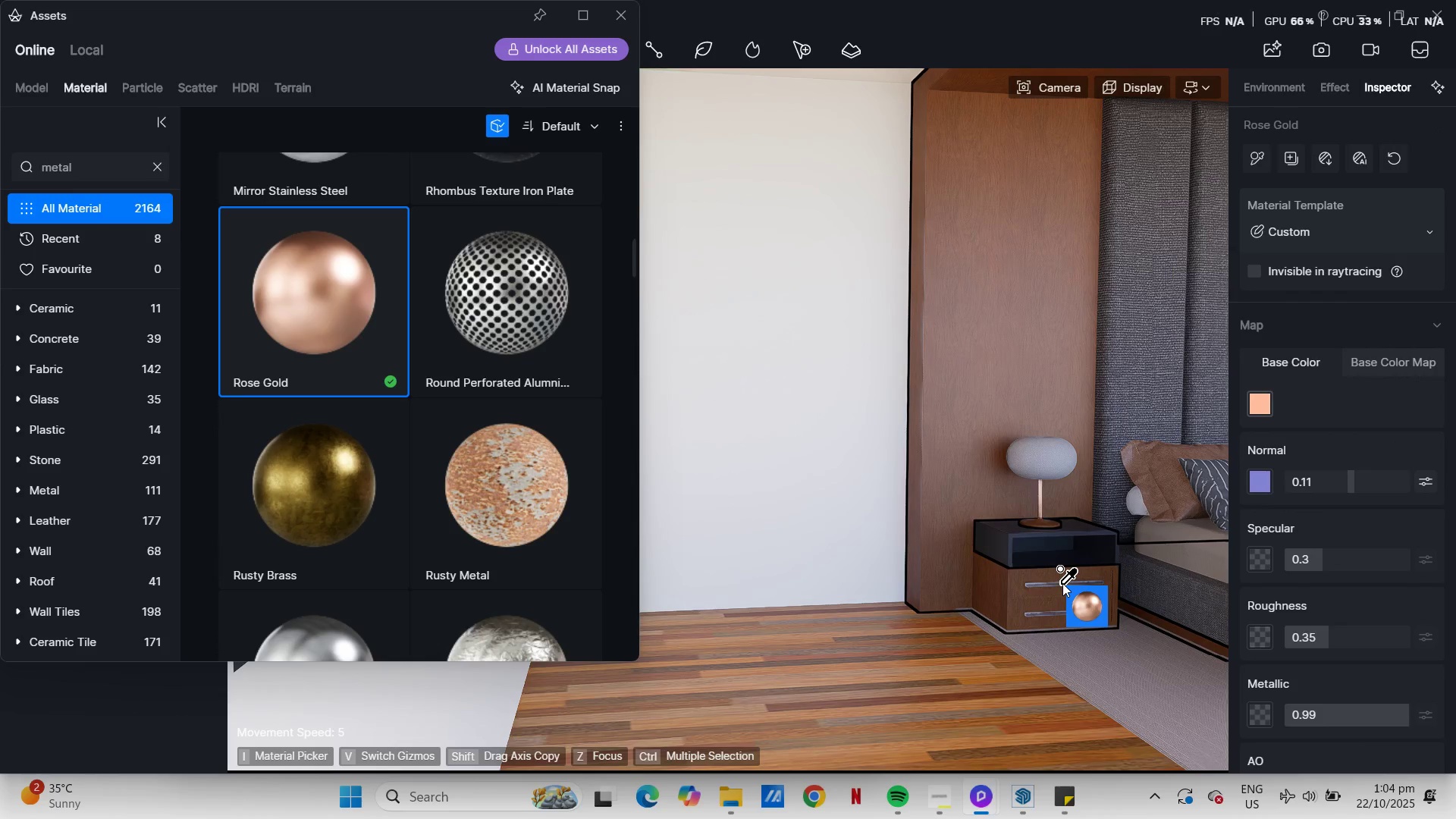 
scroll: coordinate [780, 690], scroll_direction: up, amount: 20.0
 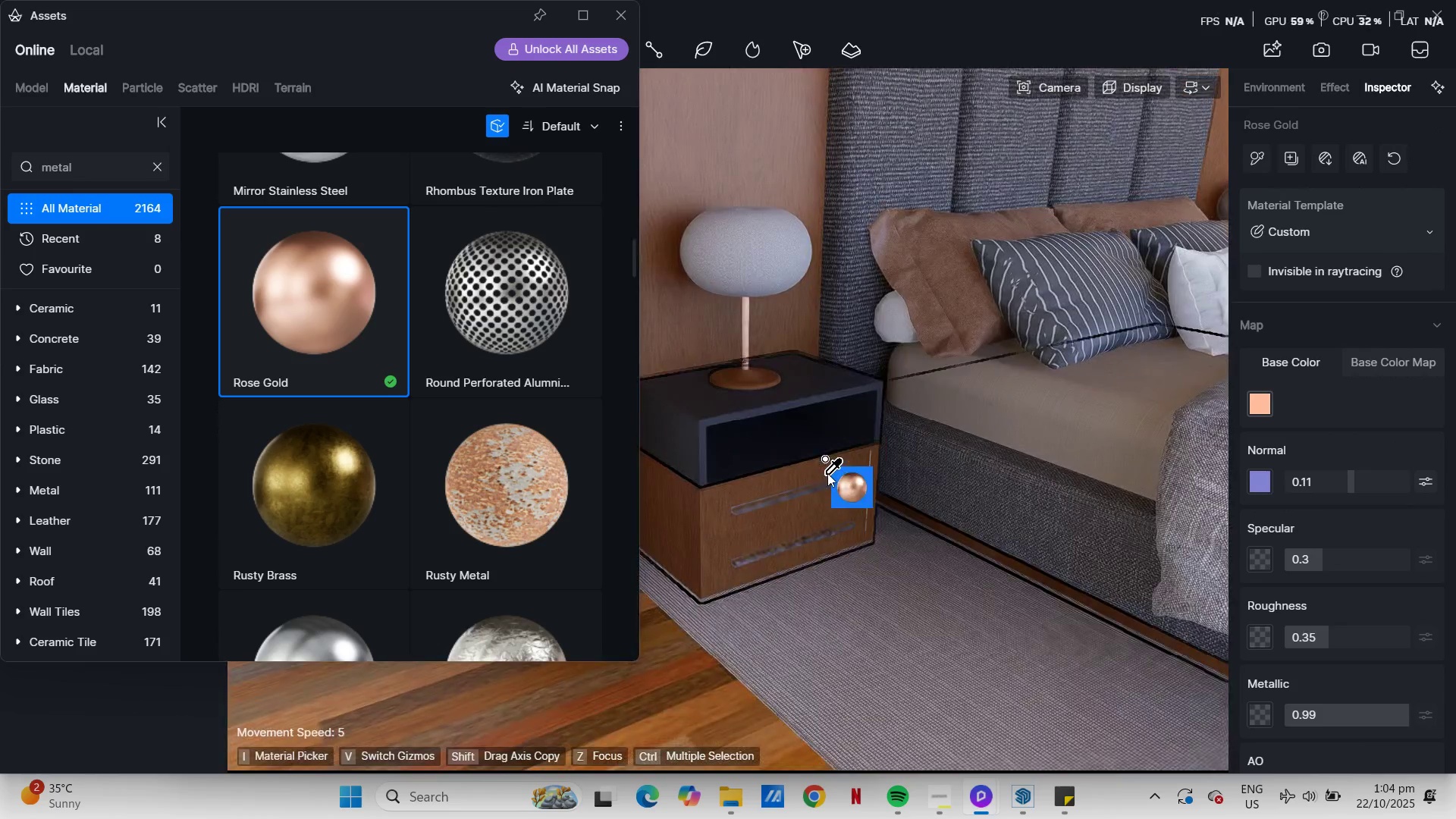 
left_click([827, 485])
 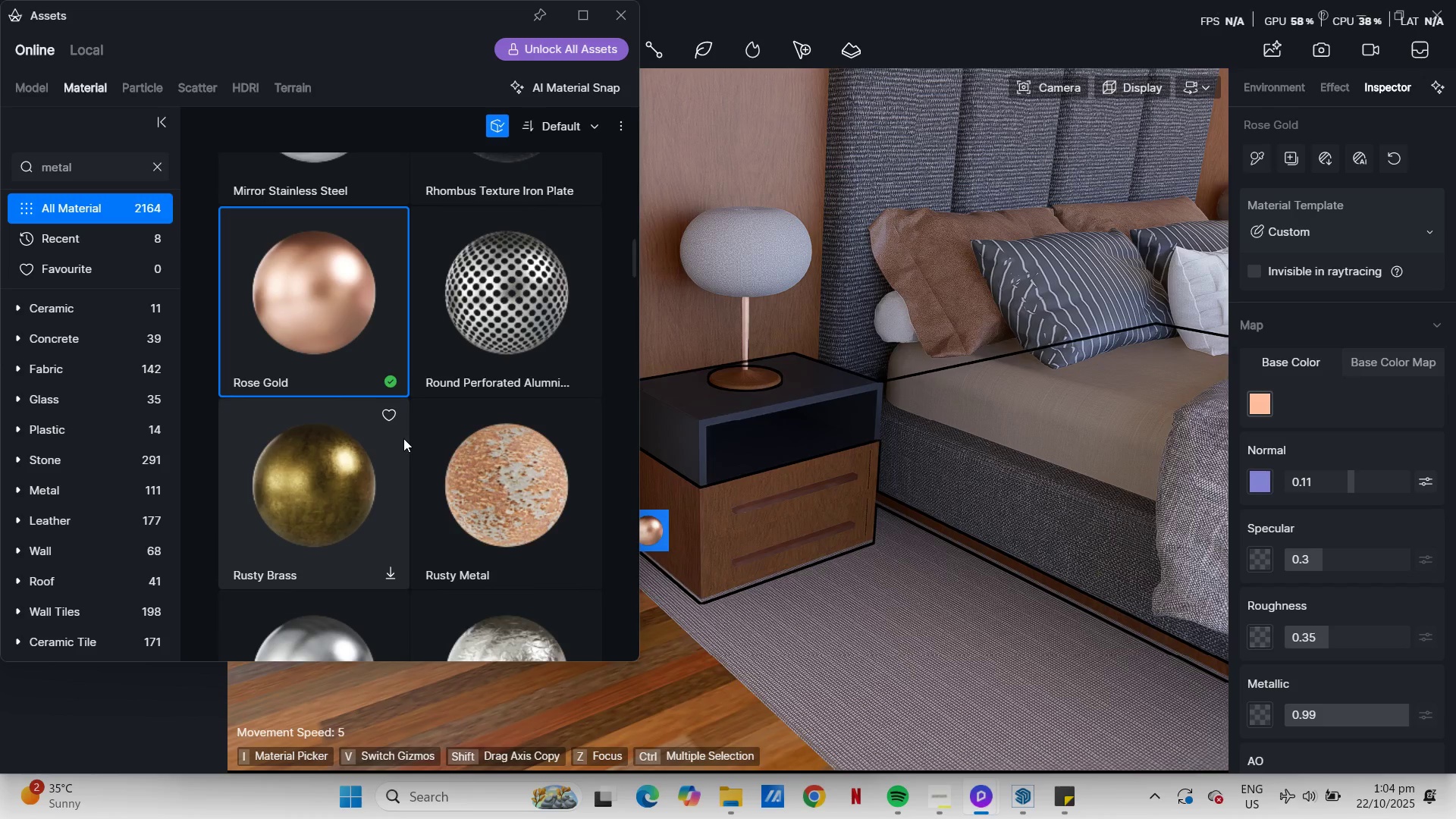 
scroll: coordinate [392, 360], scroll_direction: down, amount: 33.0
 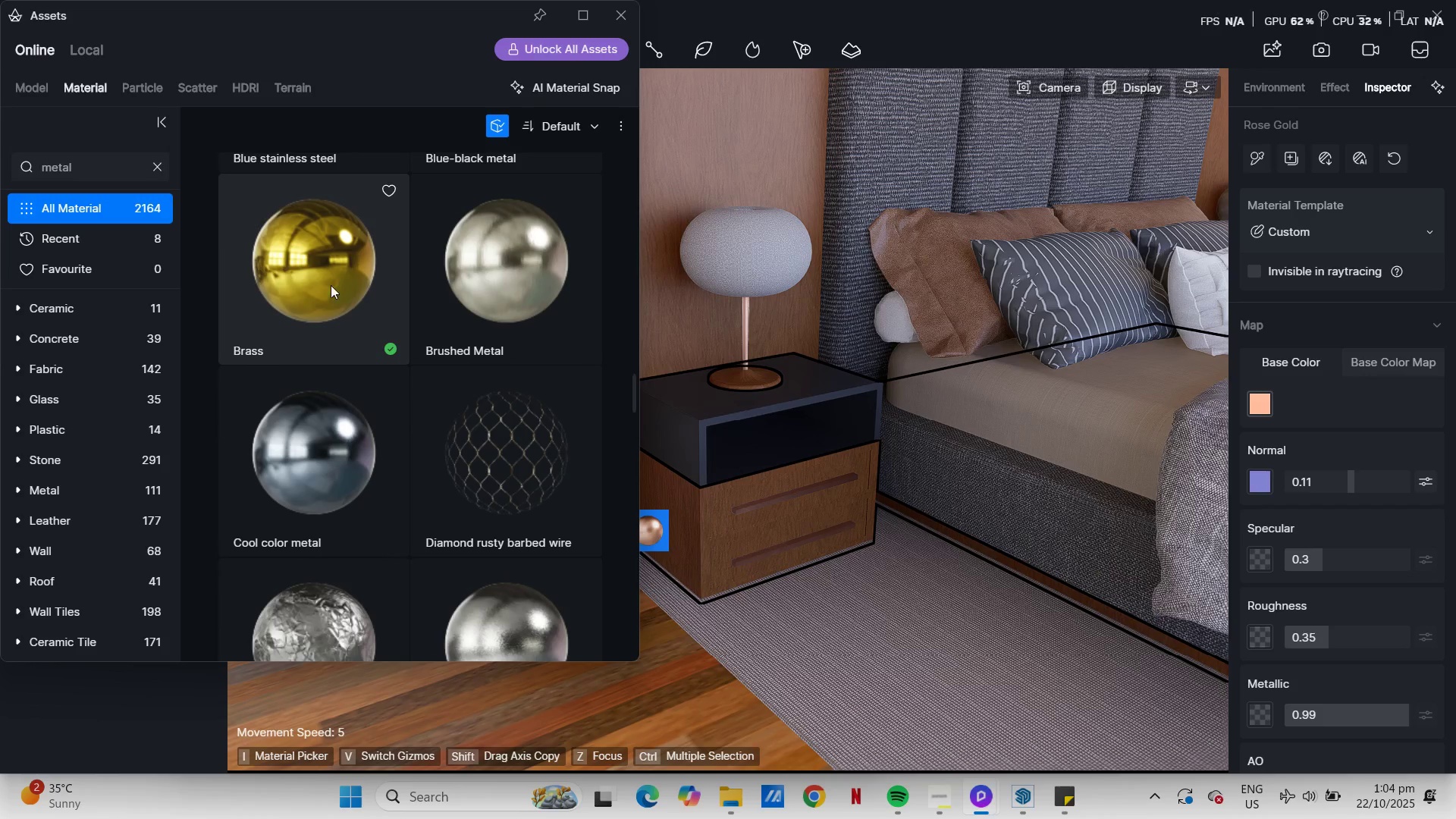 
left_click([331, 285])
 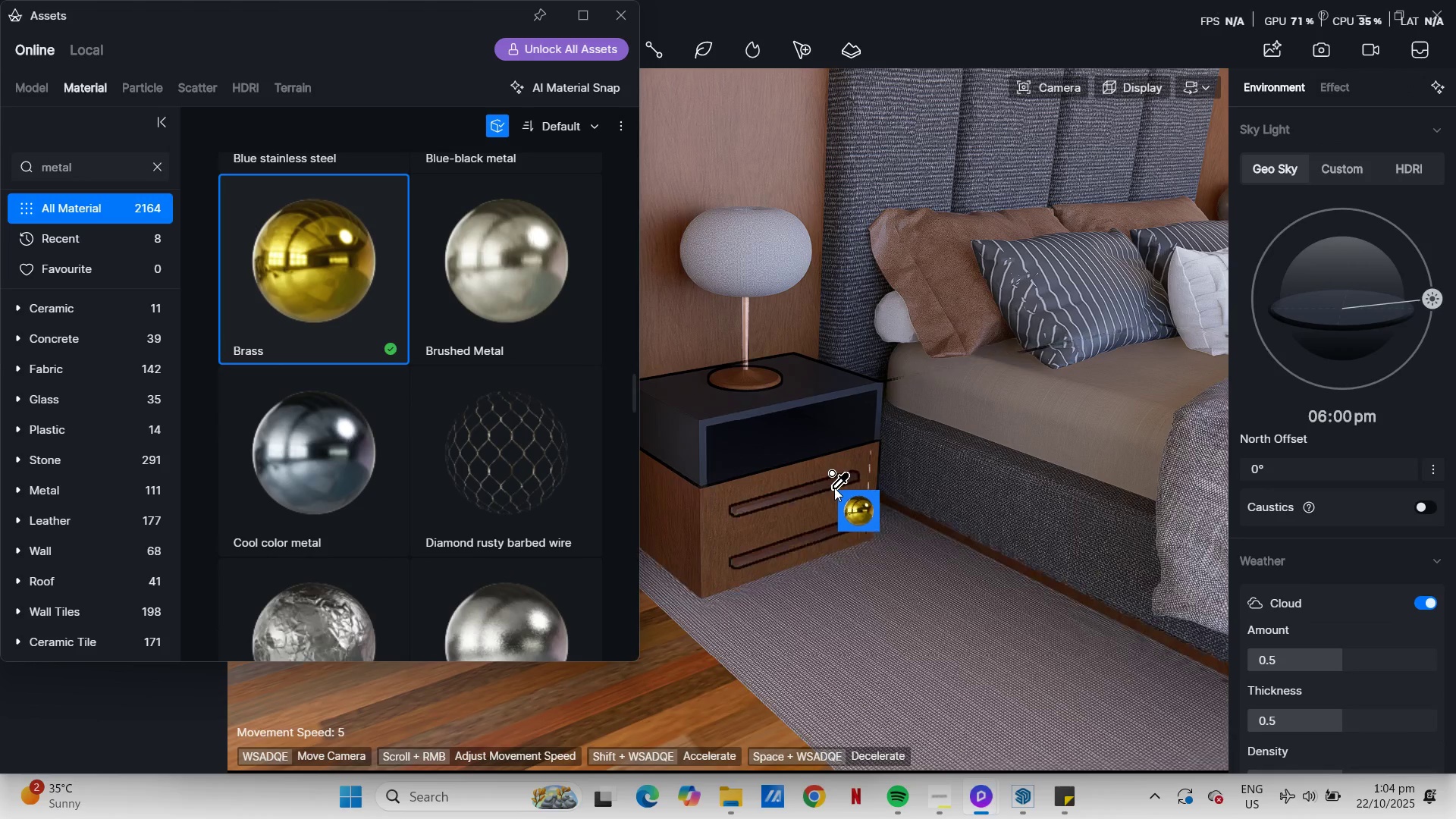 
left_click([834, 488])
 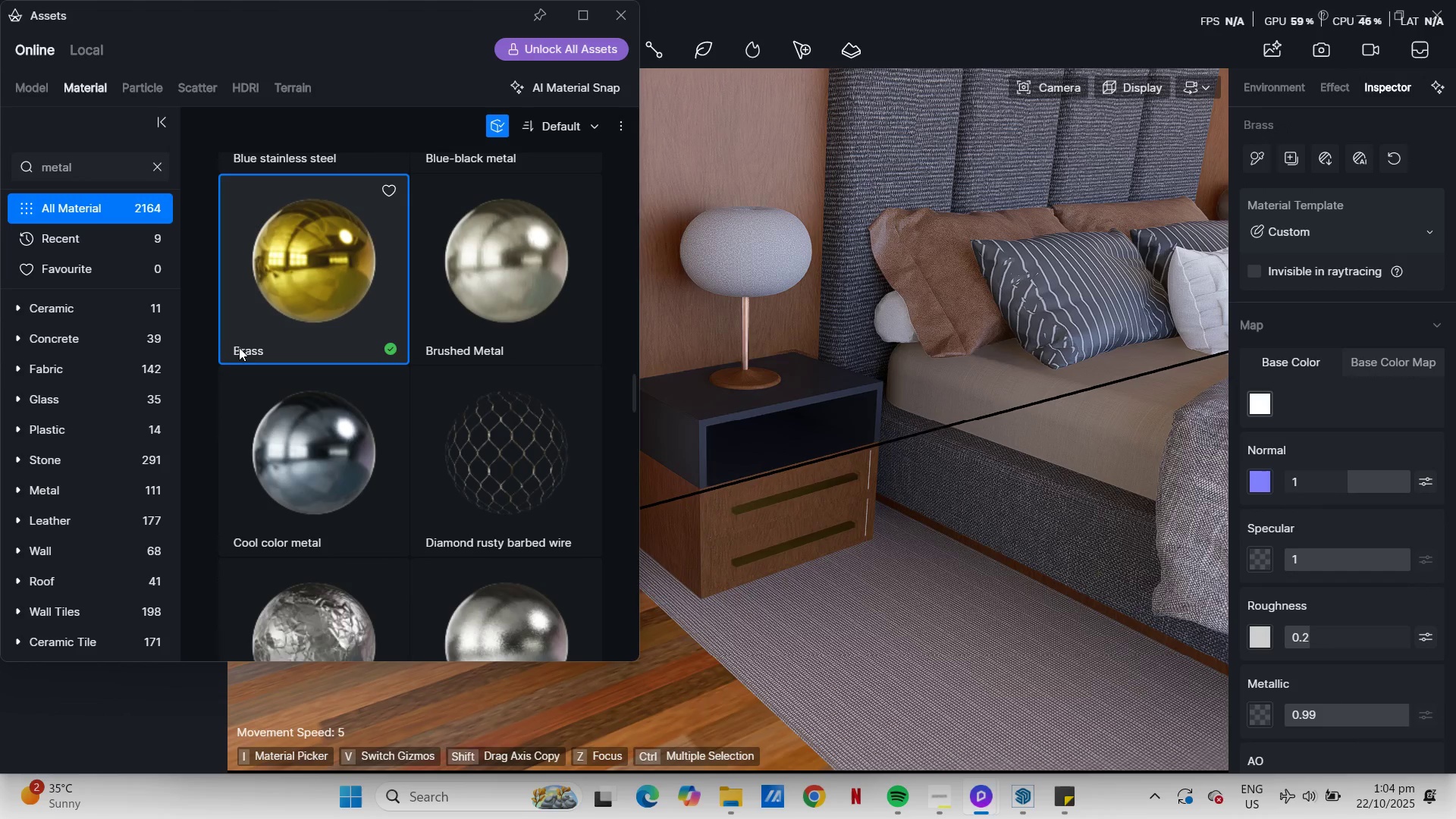 
scroll: coordinate [922, 617], scroll_direction: up, amount: 10.0
 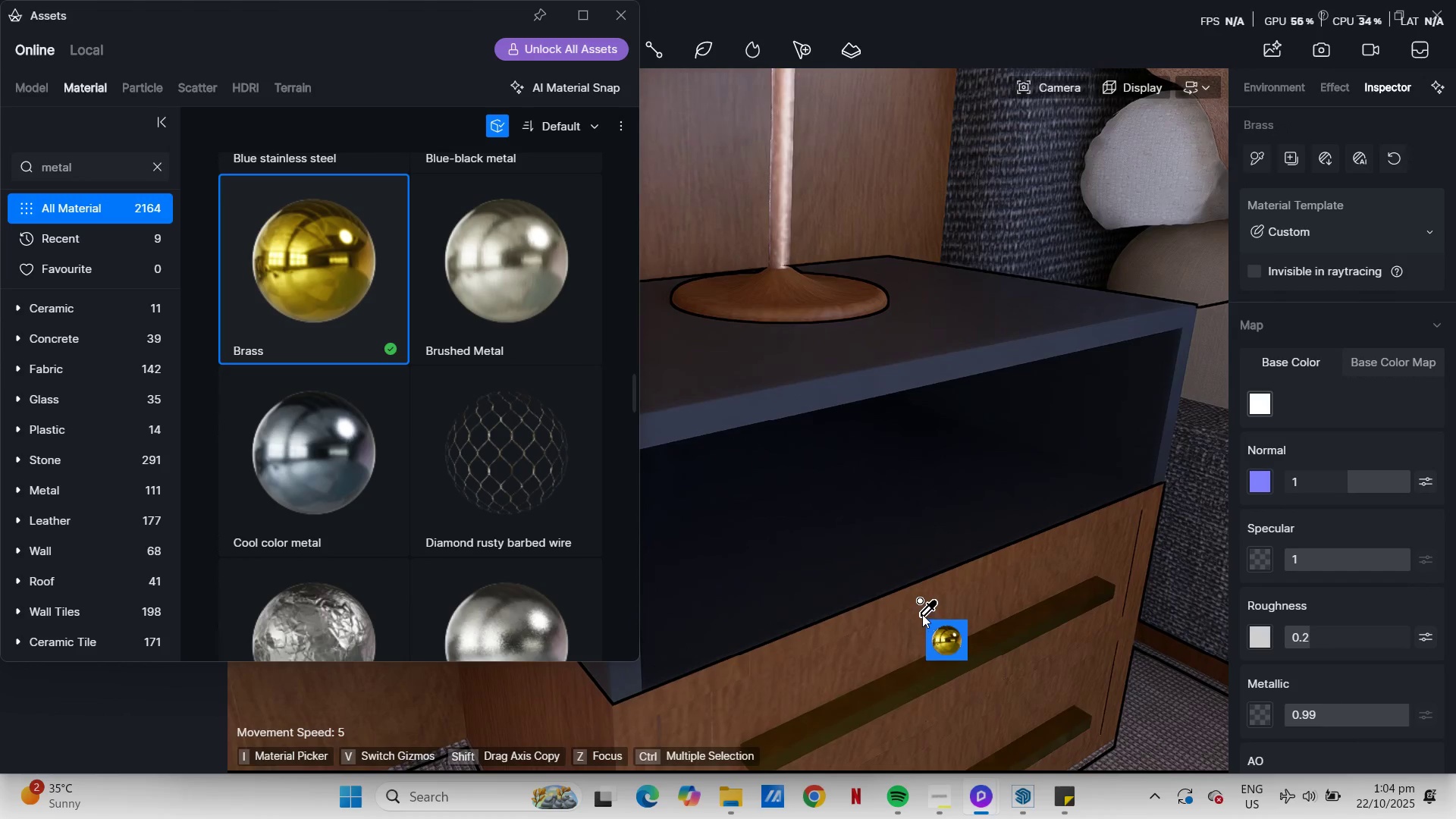 
scroll: coordinate [315, 435], scroll_direction: down, amount: 71.0
 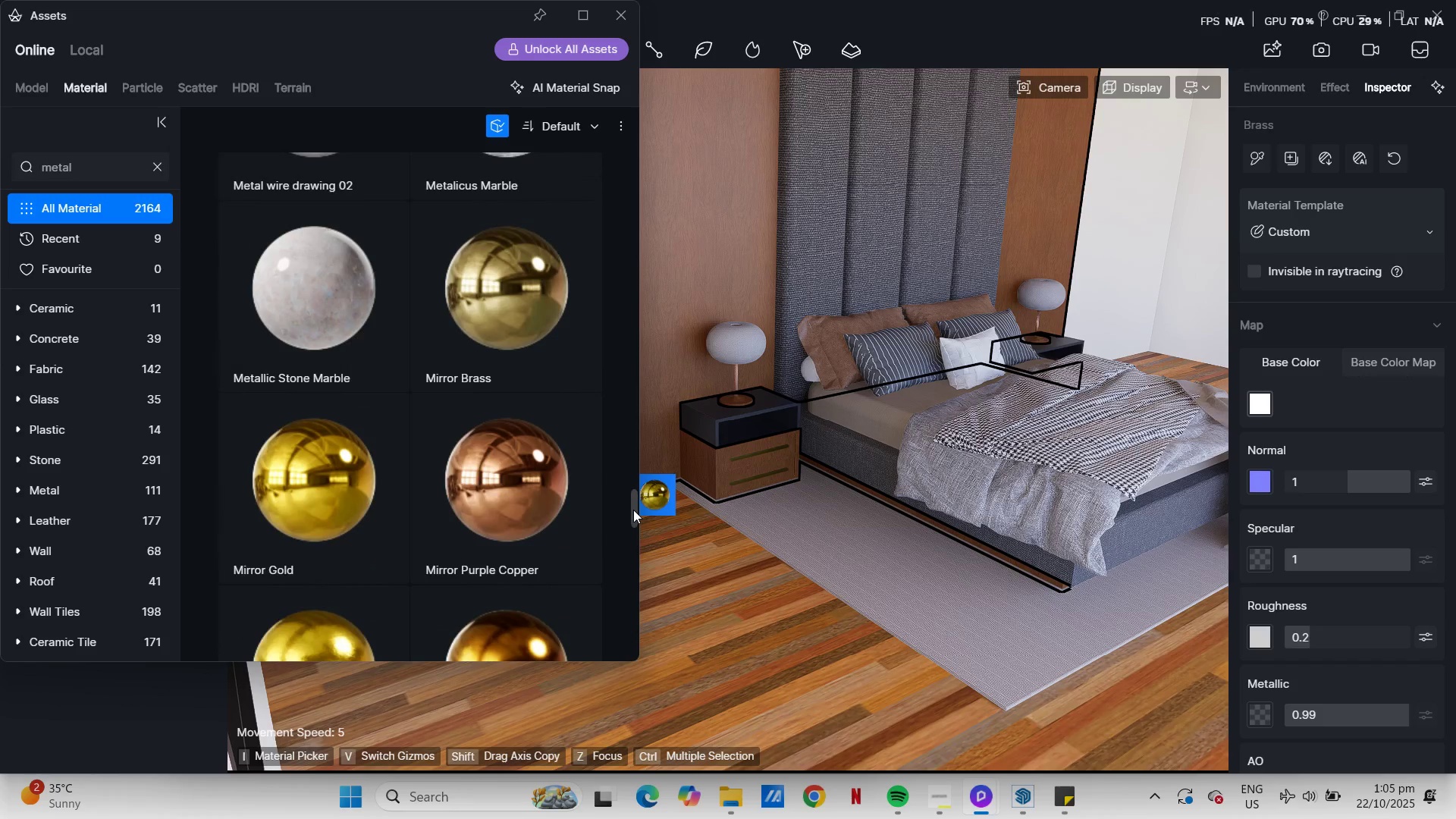 
left_click([303, 497])
 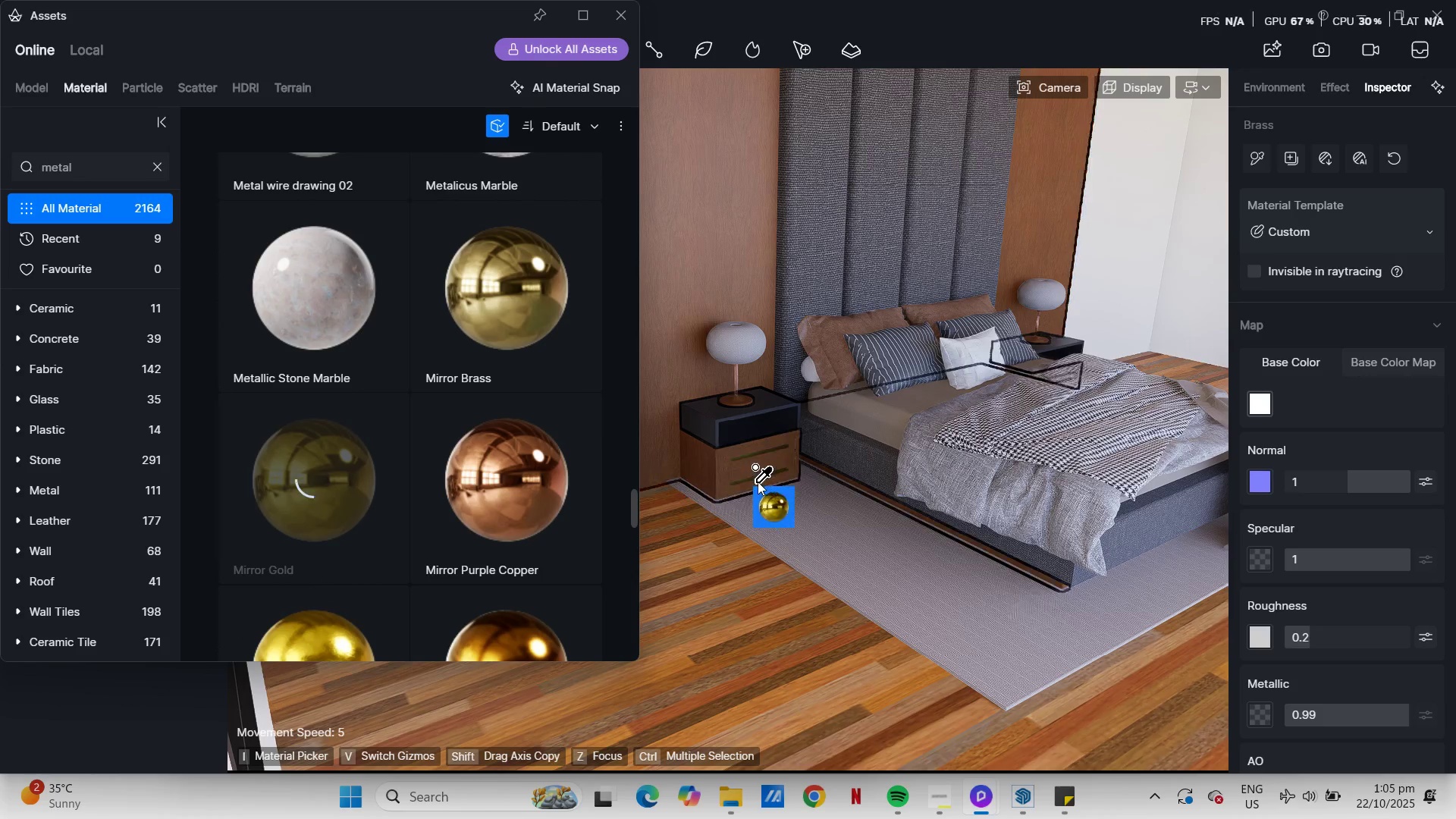 
scroll: coordinate [792, 492], scroll_direction: up, amount: 24.0
 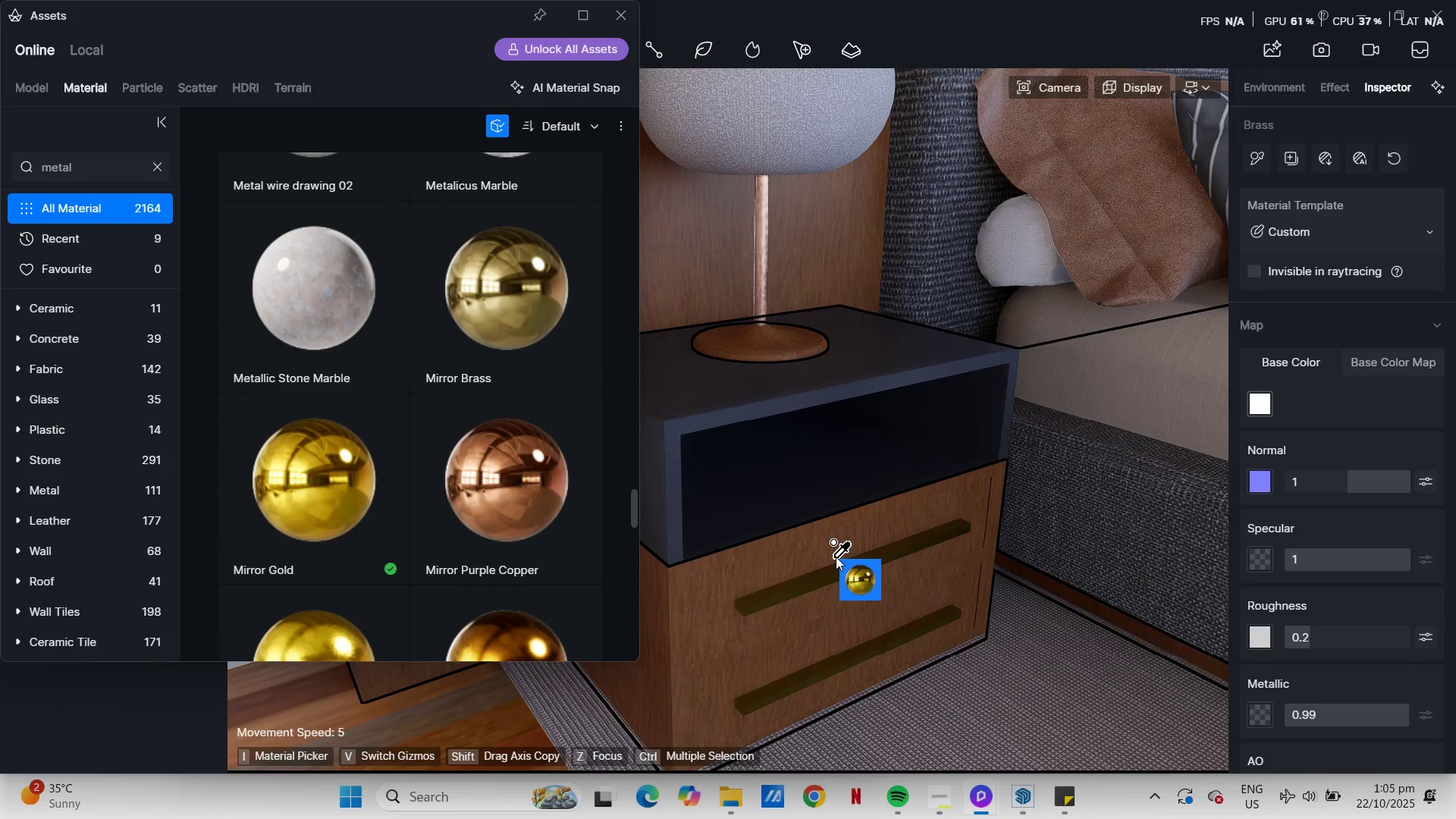 
left_click([836, 573])
 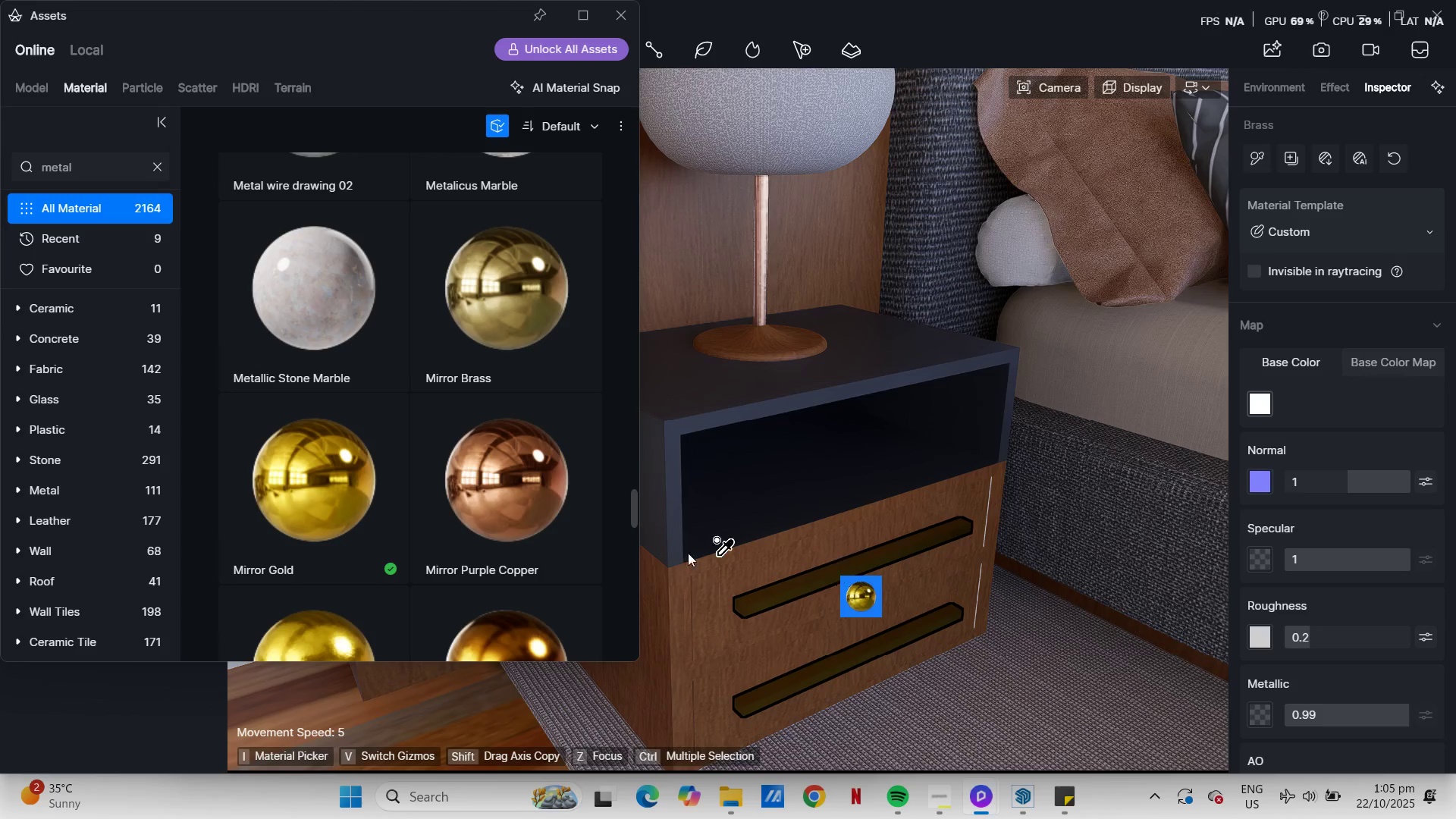 
left_click([307, 535])
 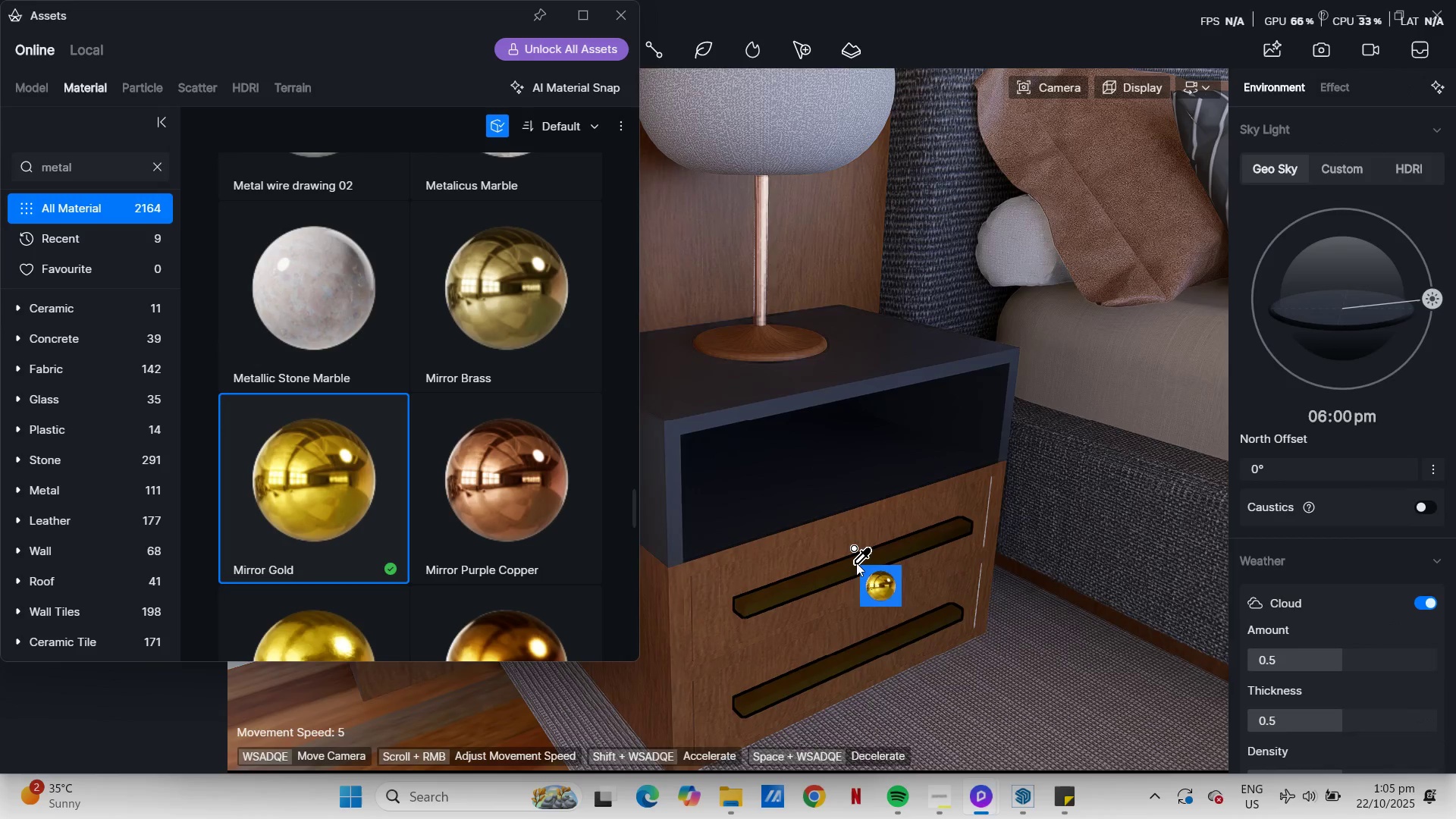 
left_click([856, 563])
 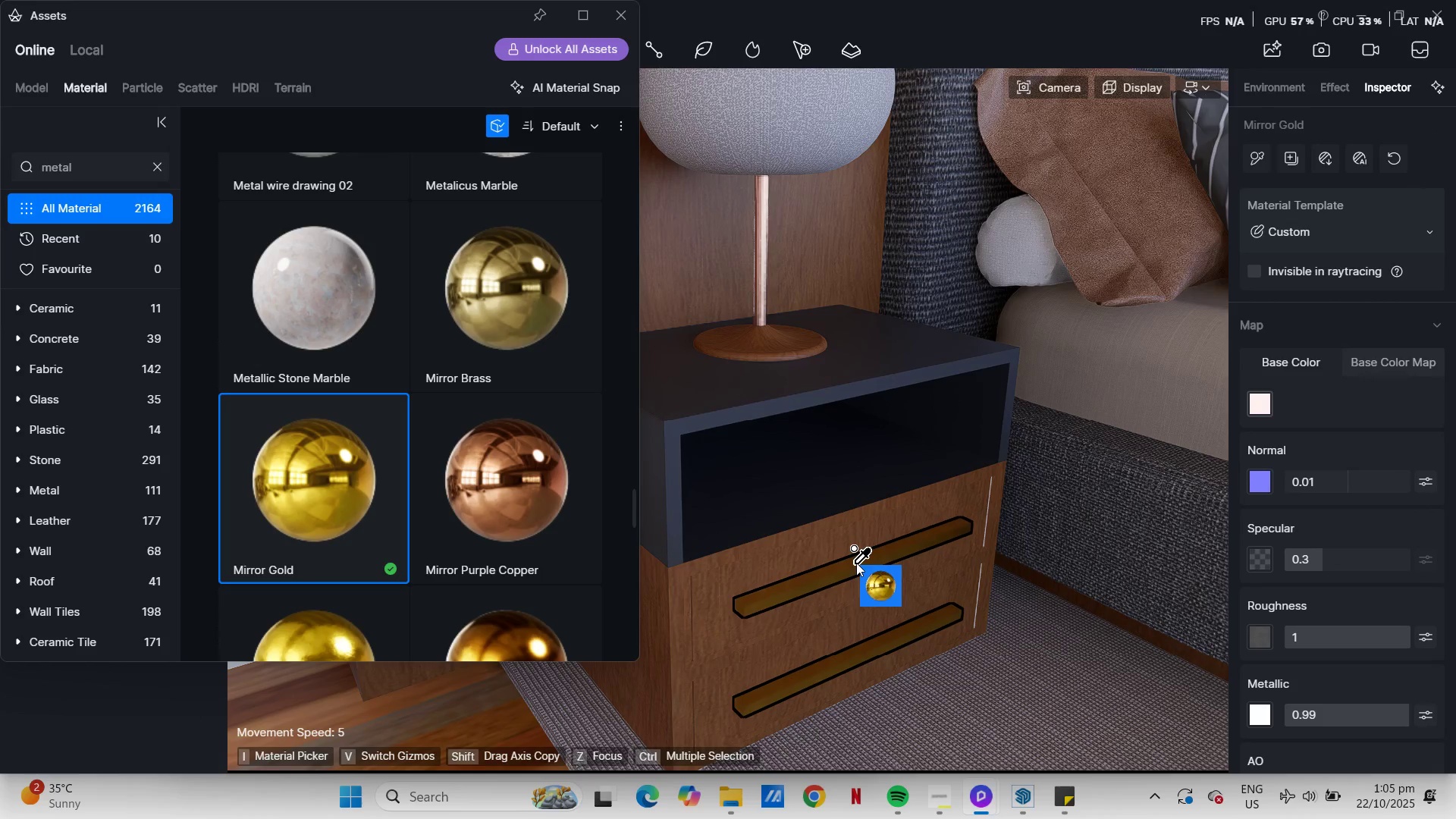 
scroll: coordinate [748, 460], scroll_direction: down, amount: 13.0
 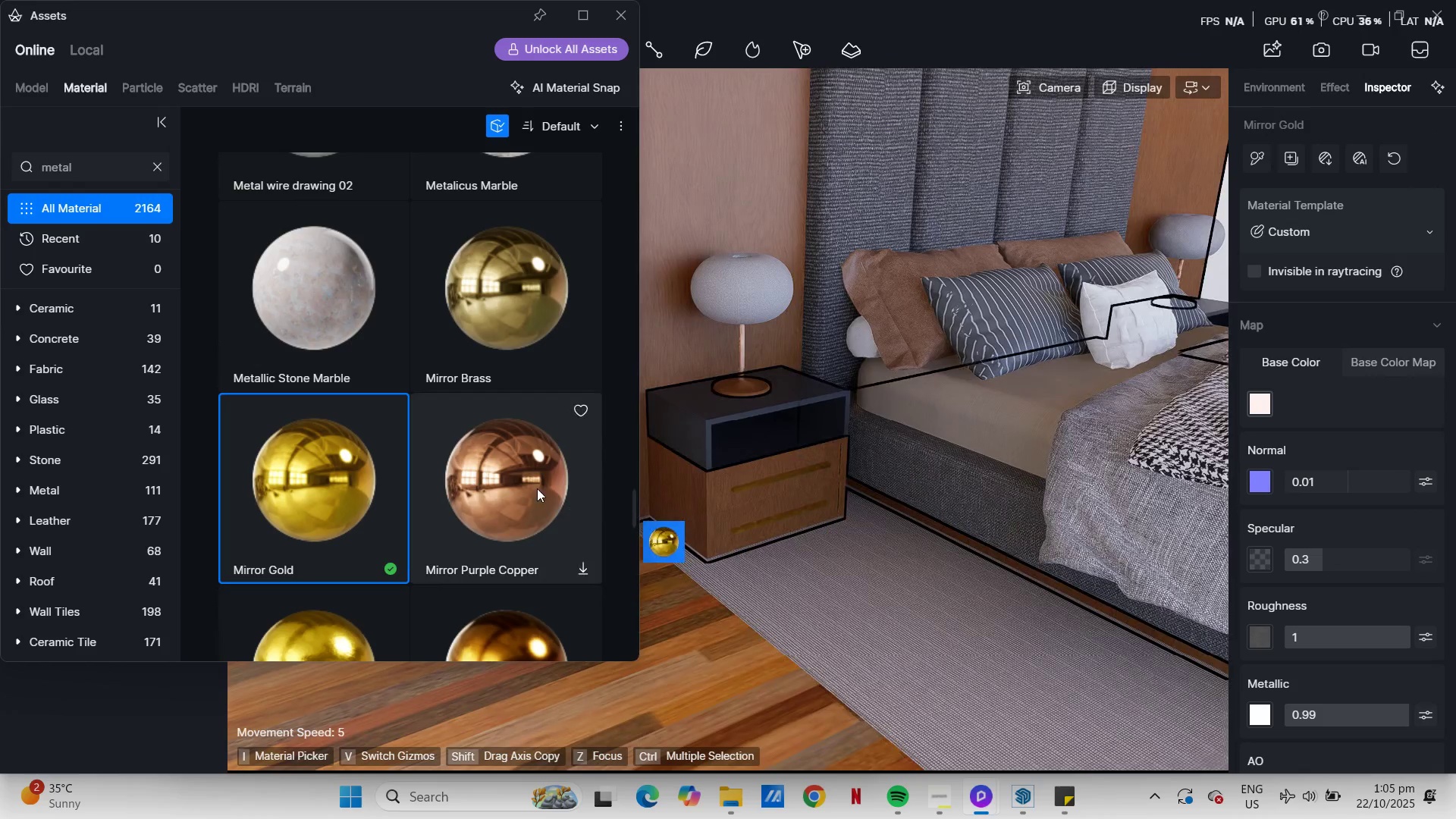 
left_click([516, 312])
 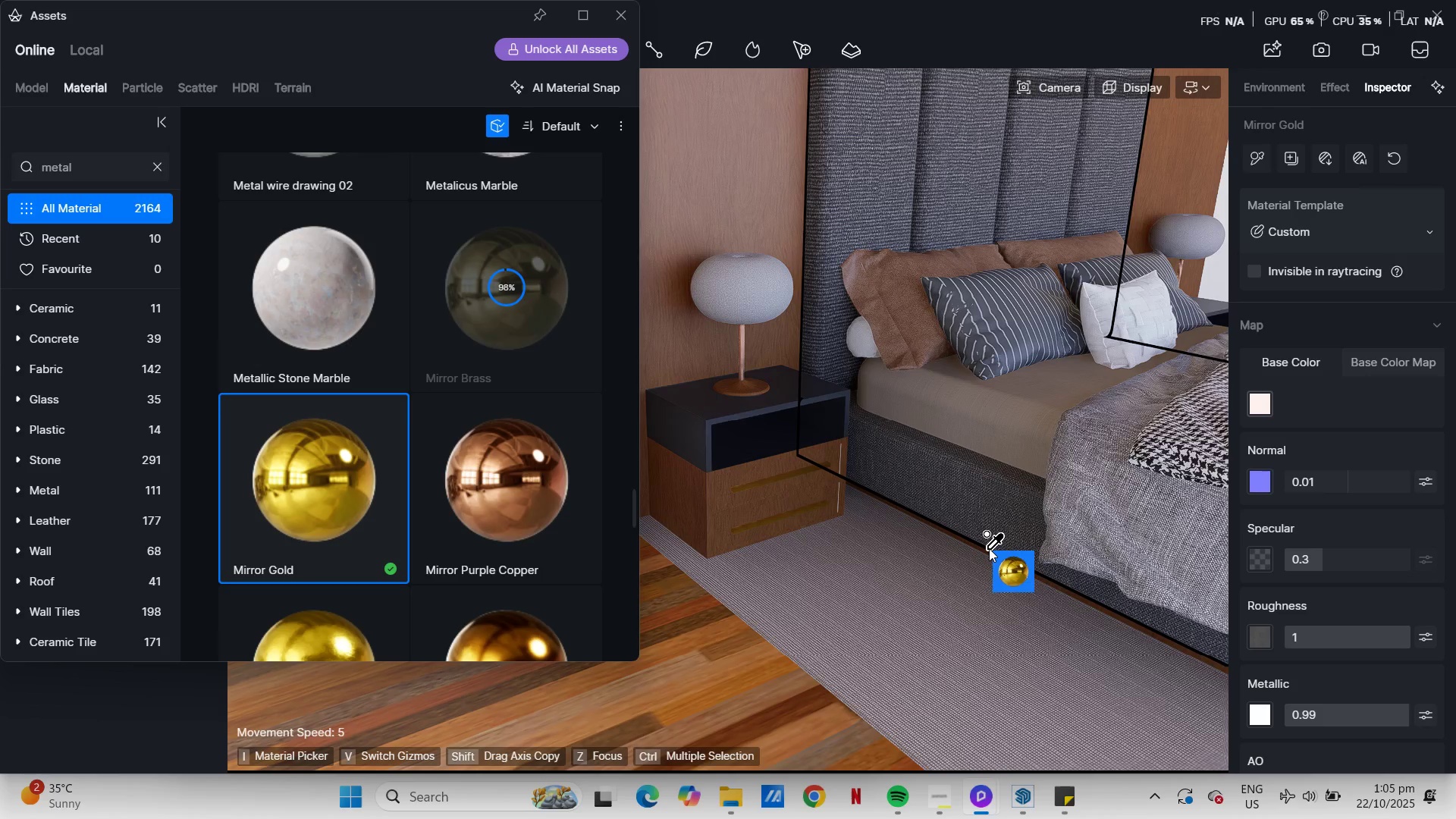 
left_click([500, 310])
 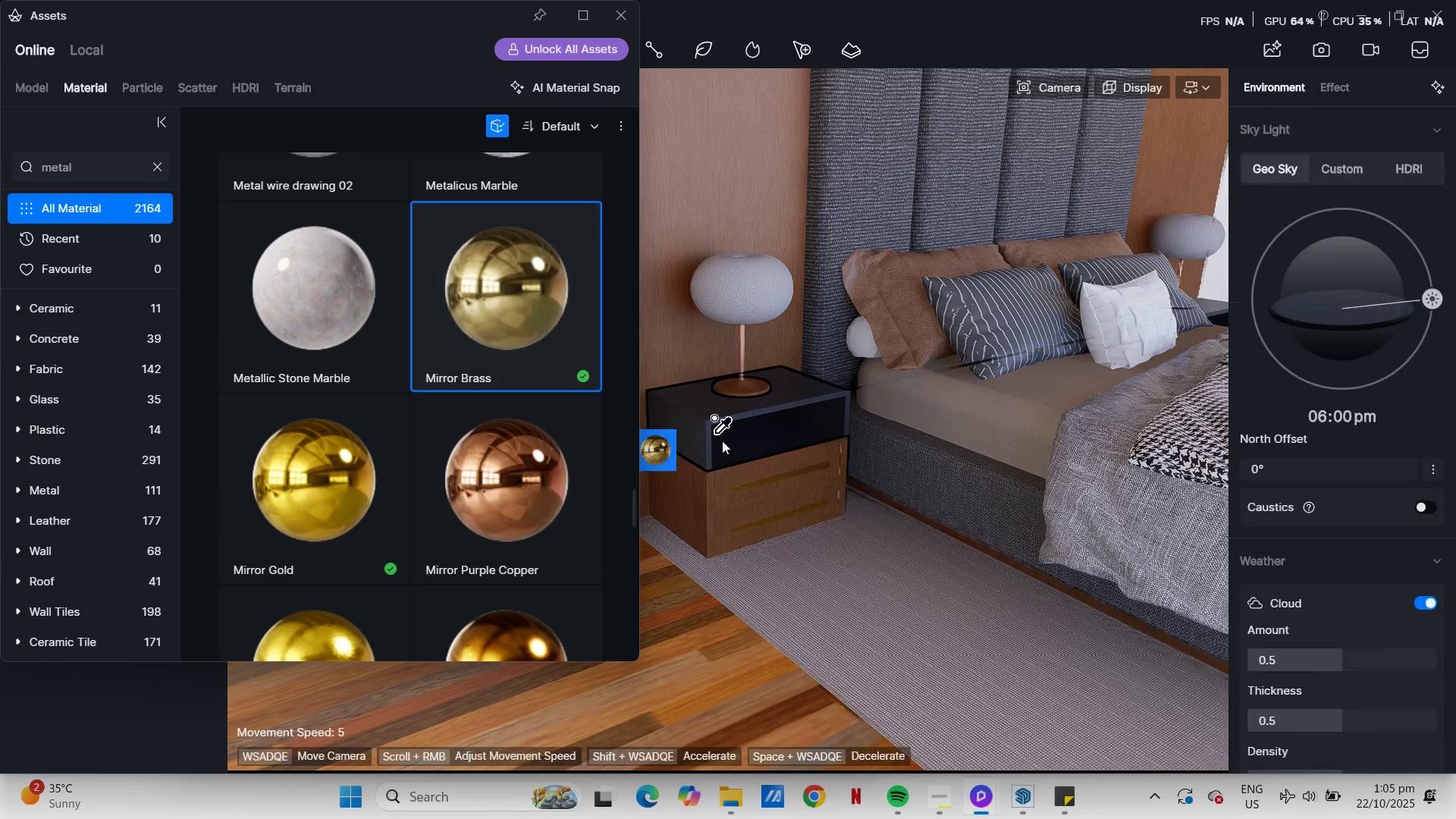 
scroll: coordinate [786, 534], scroll_direction: up, amount: 14.0
 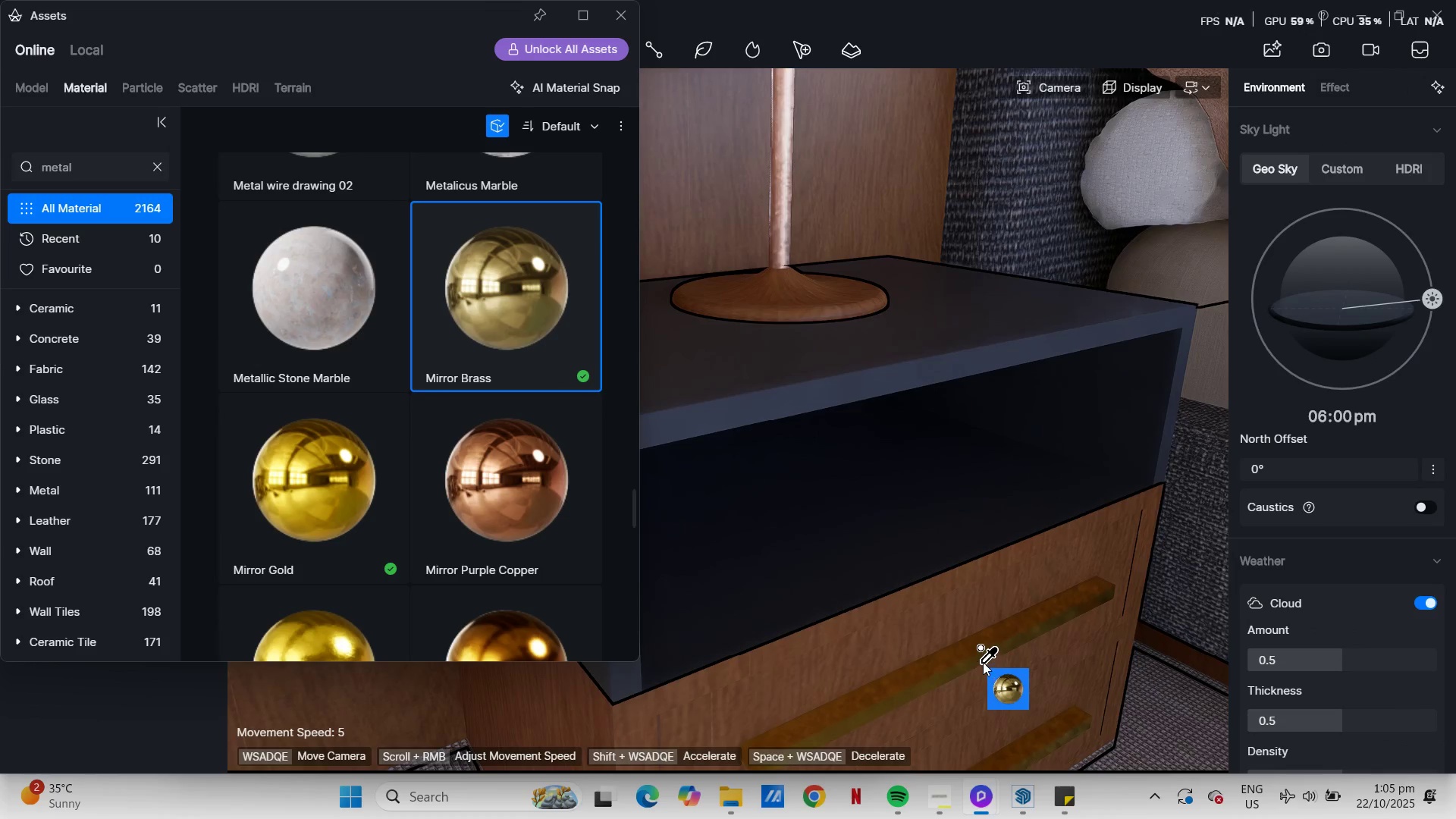 
left_click([982, 660])
 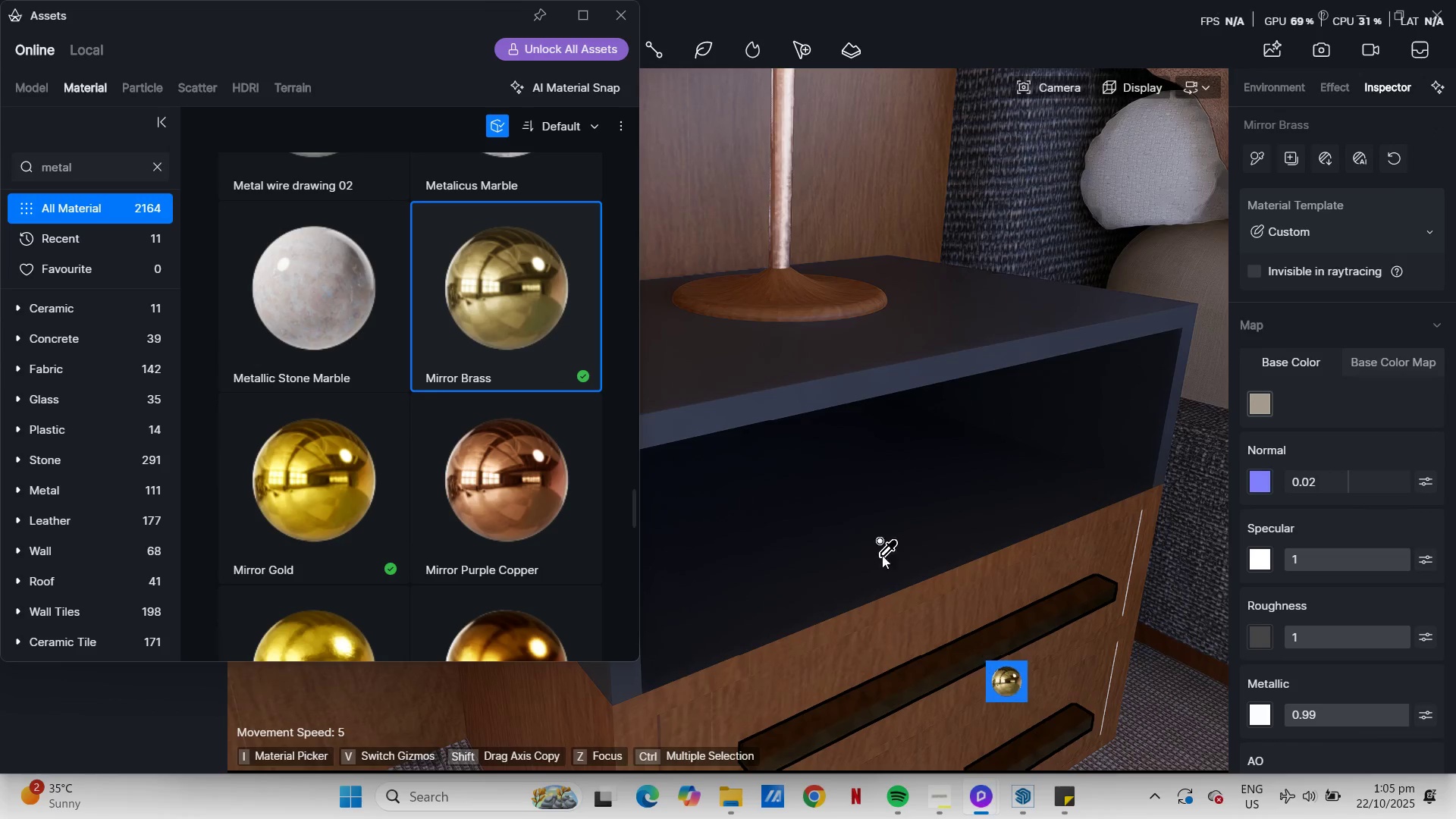 
scroll: coordinate [818, 491], scroll_direction: down, amount: 6.0
 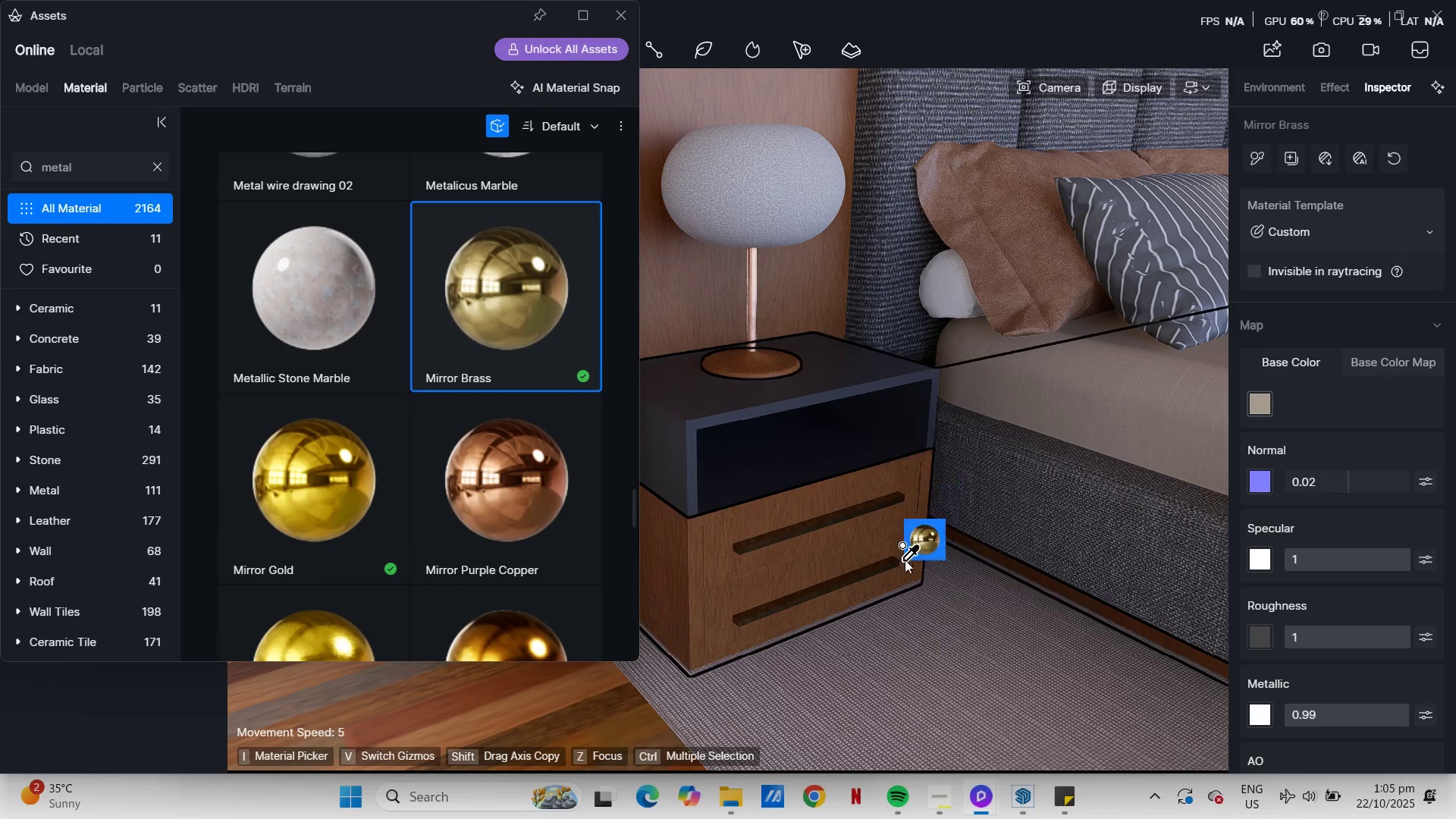 
left_click([1025, 814])
 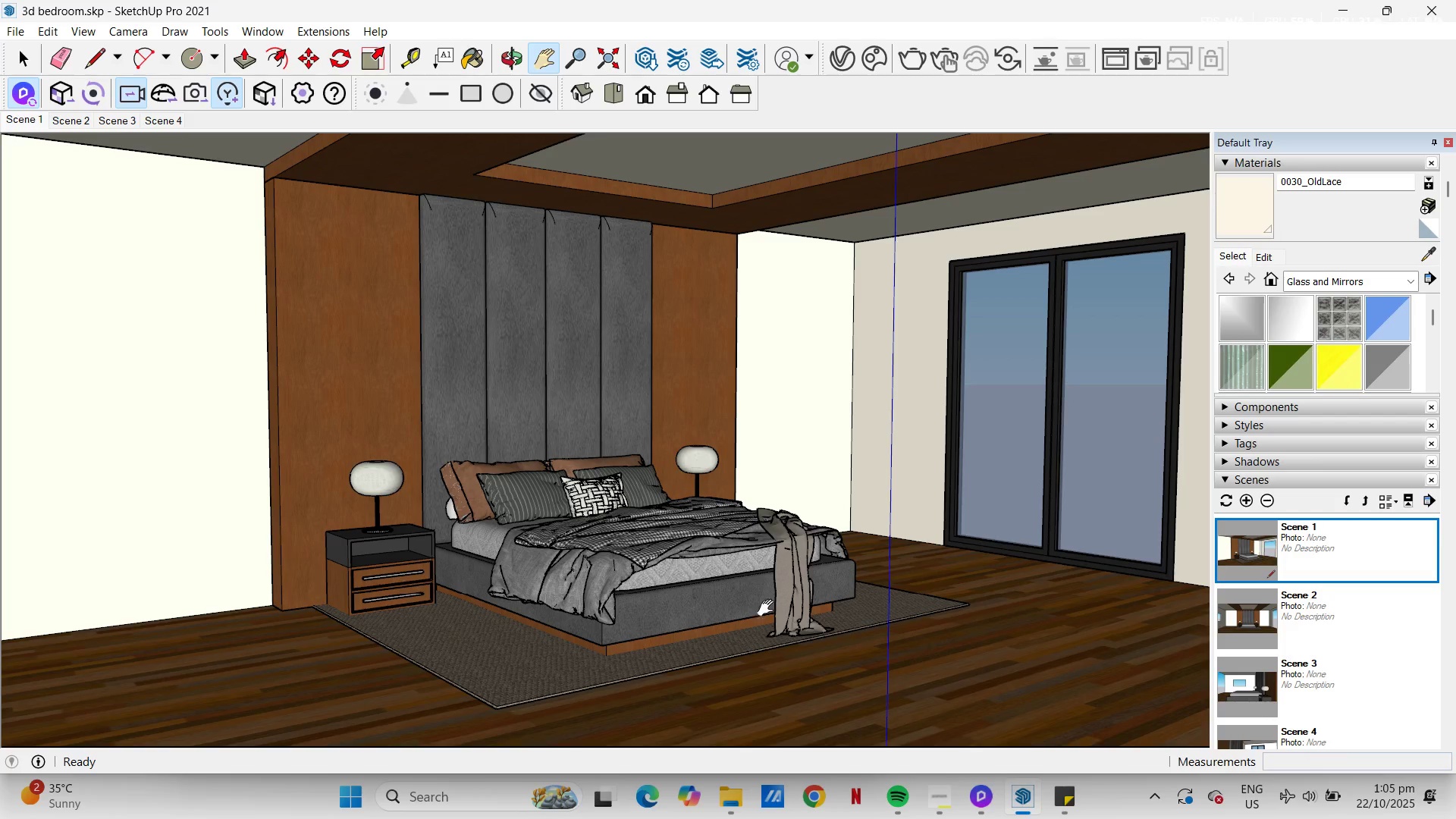 
scroll: coordinate [359, 564], scroll_direction: up, amount: 38.0
 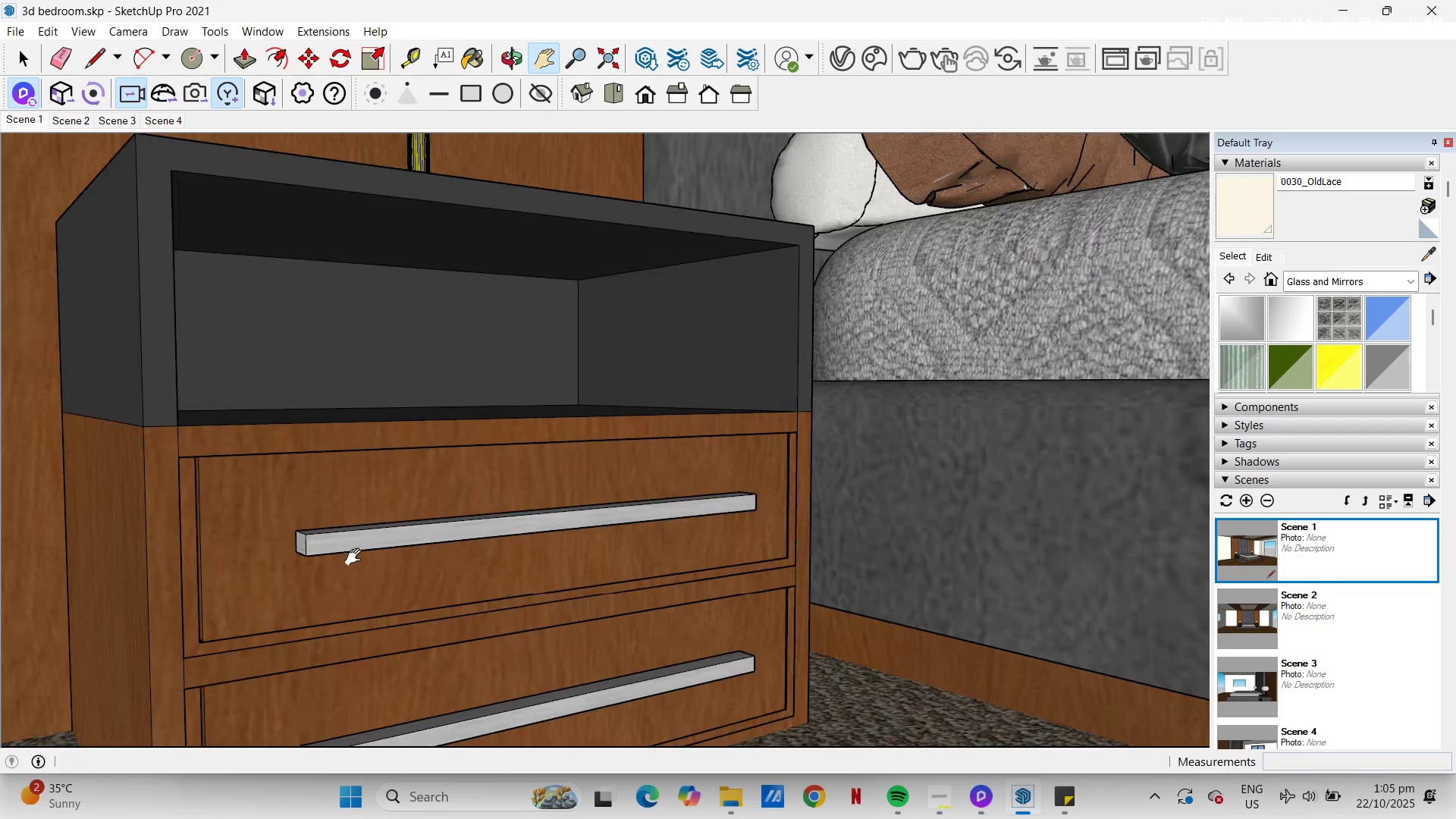 
key(Space)
 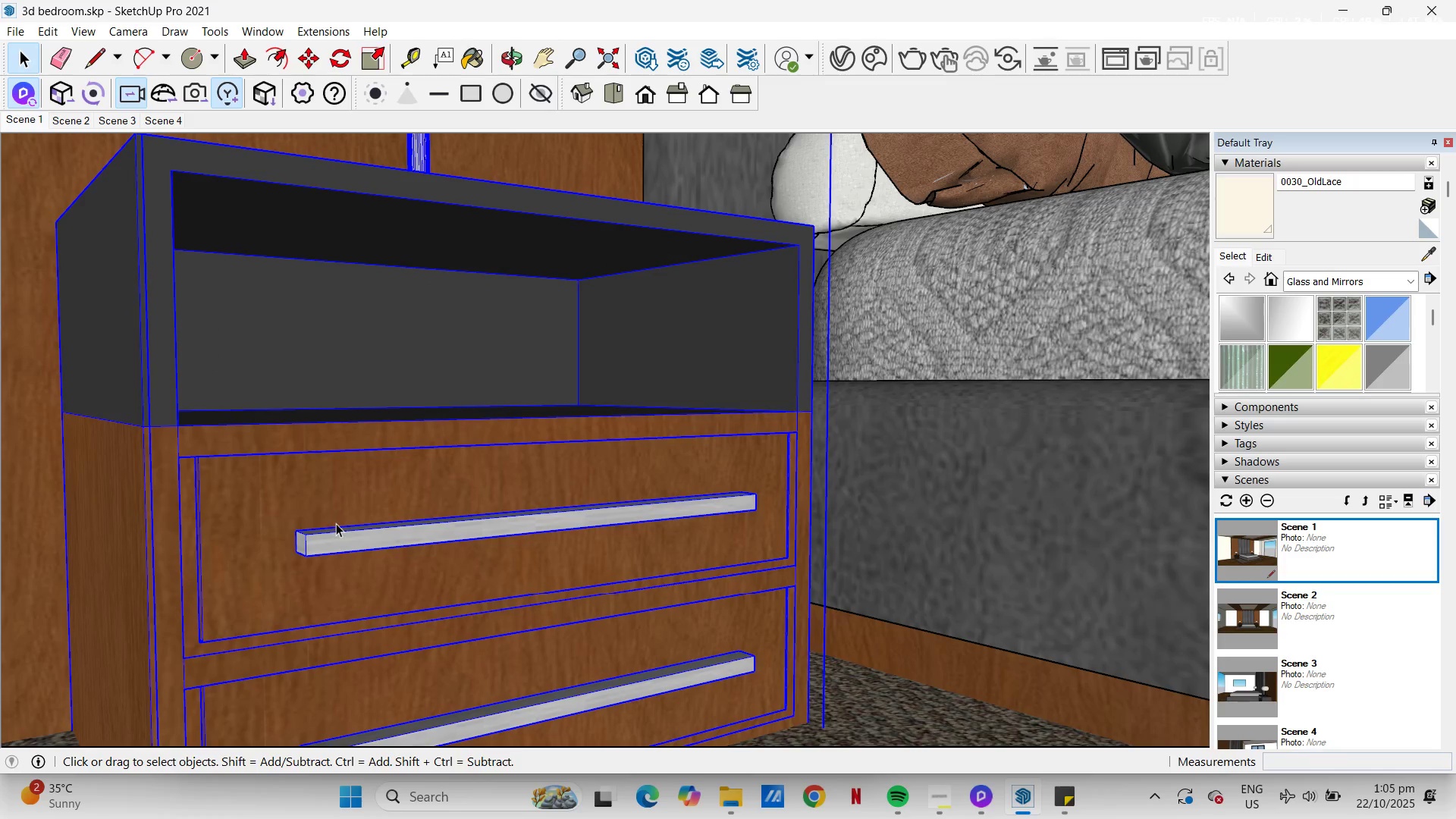 
double_click([336, 523])
 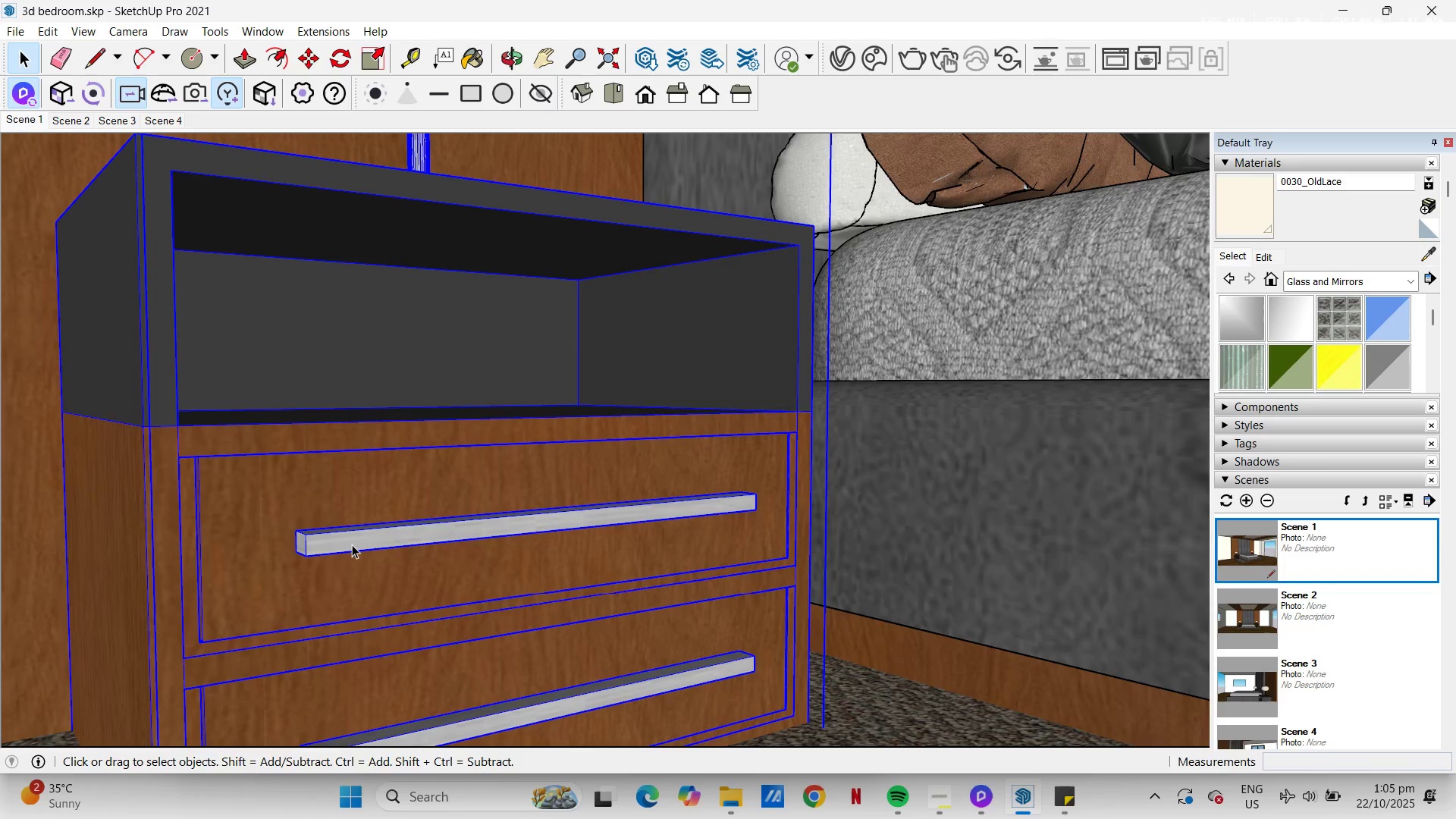 
triple_click([352, 544])
 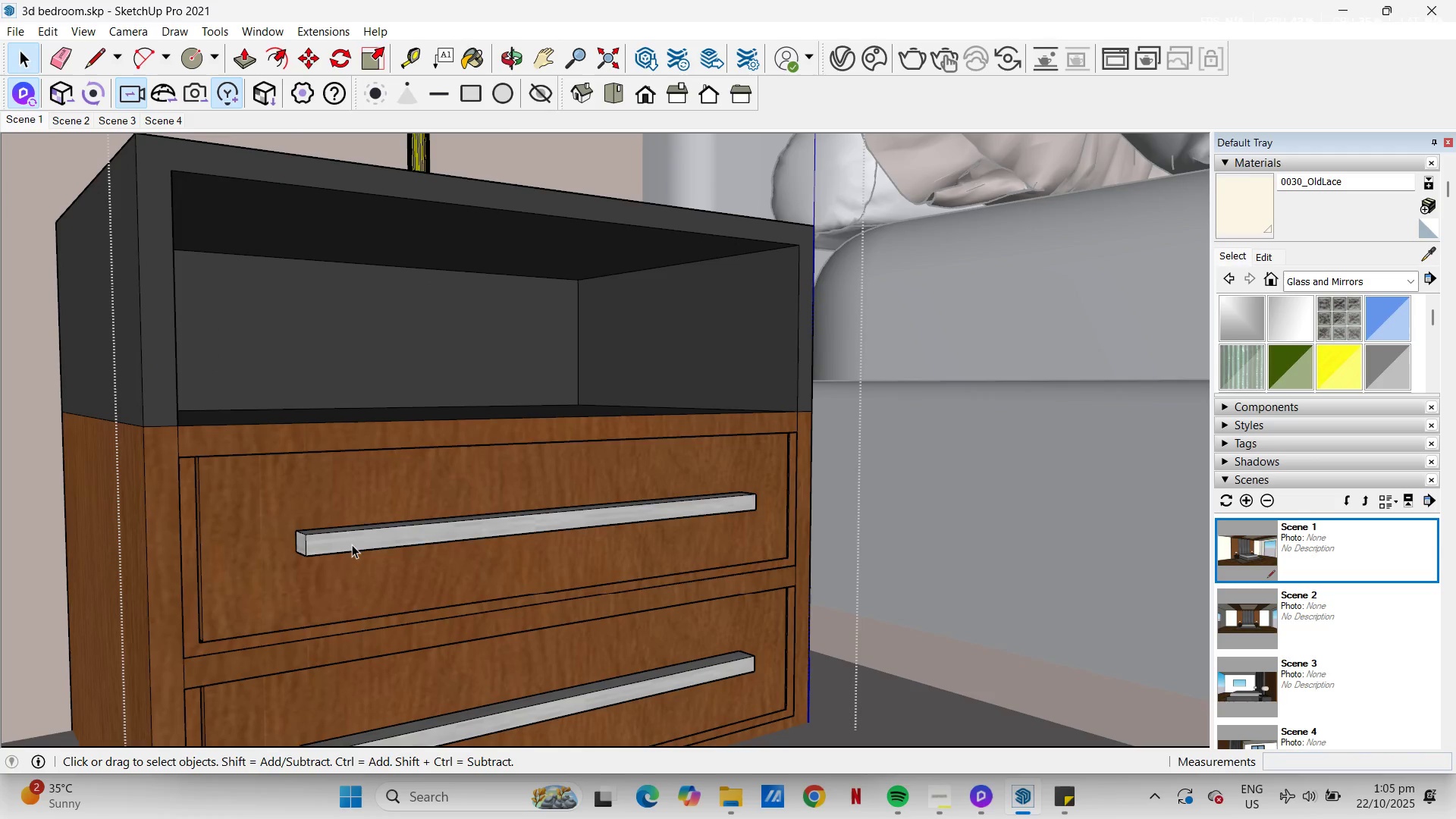 
triple_click([352, 544])
 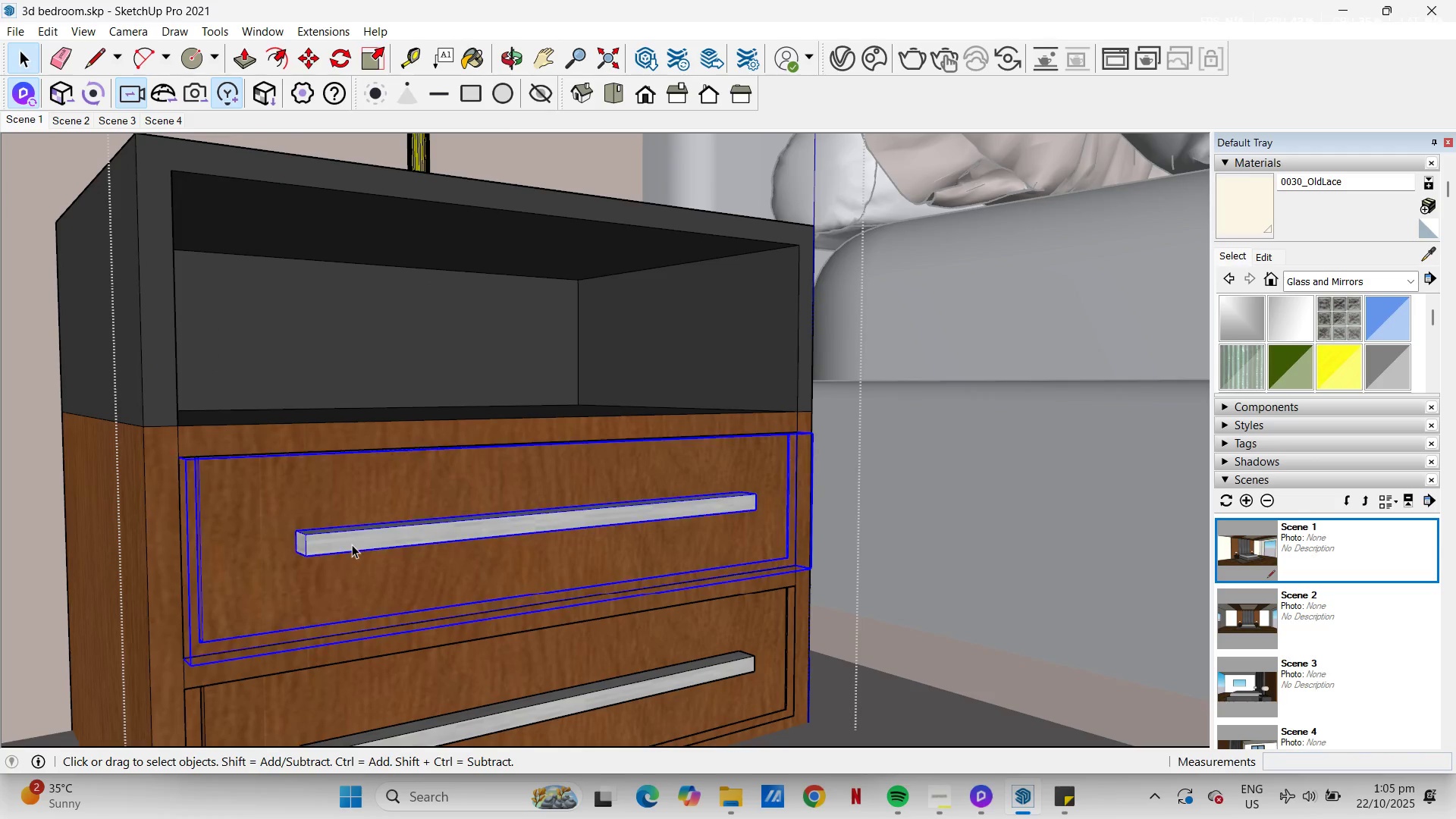 
triple_click([352, 544])
 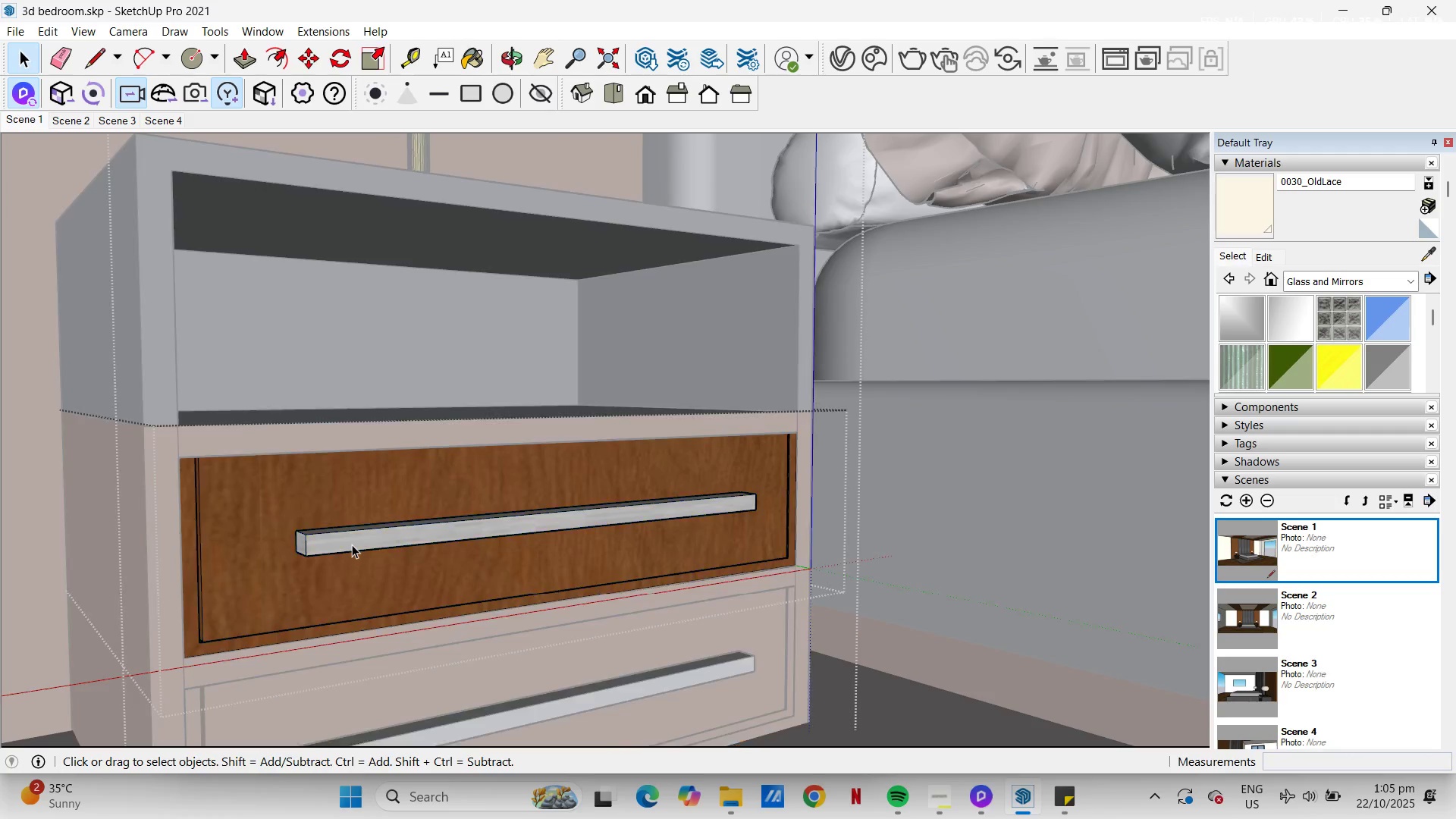 
triple_click([352, 544])
 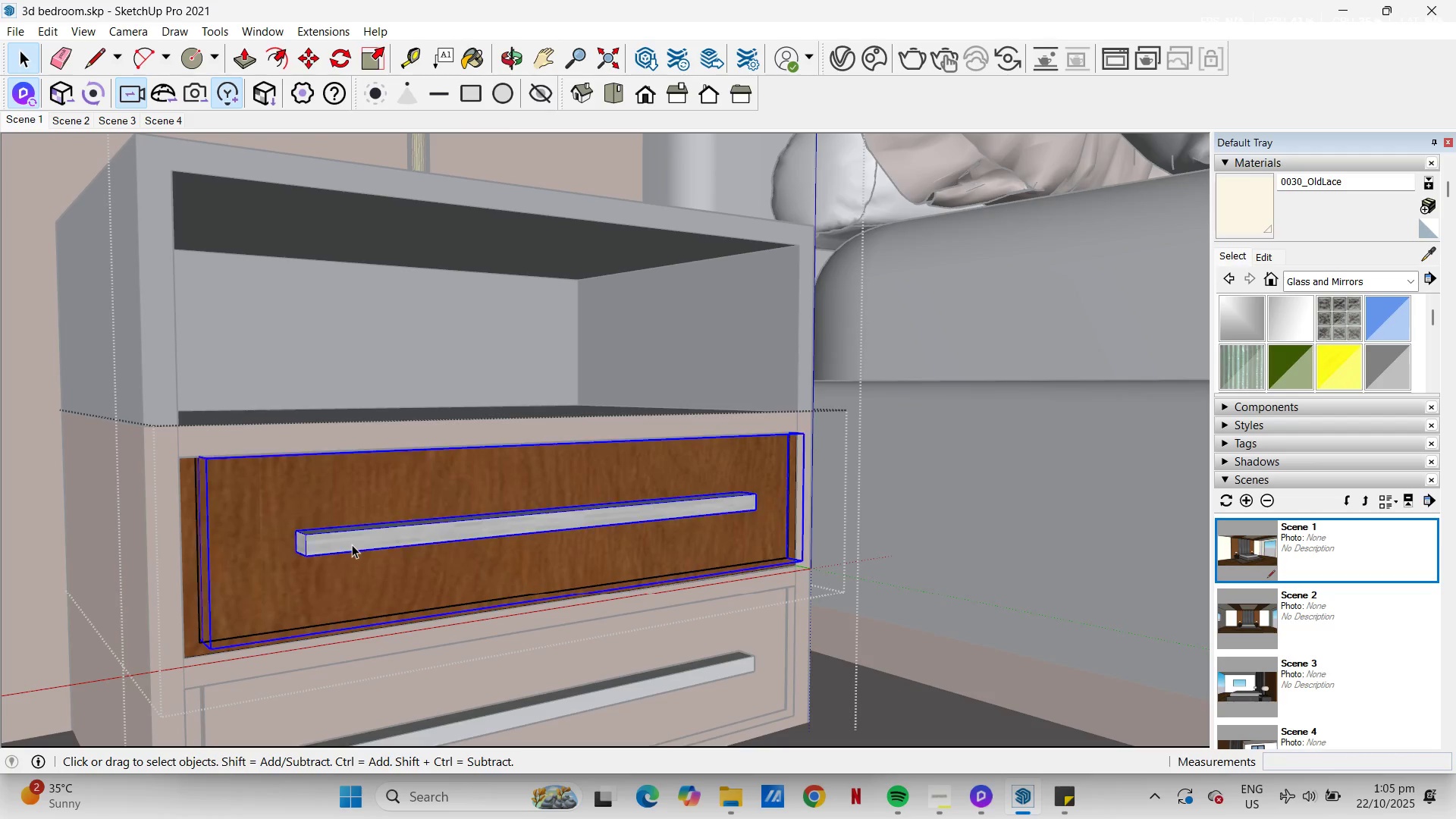 
triple_click([352, 544])
 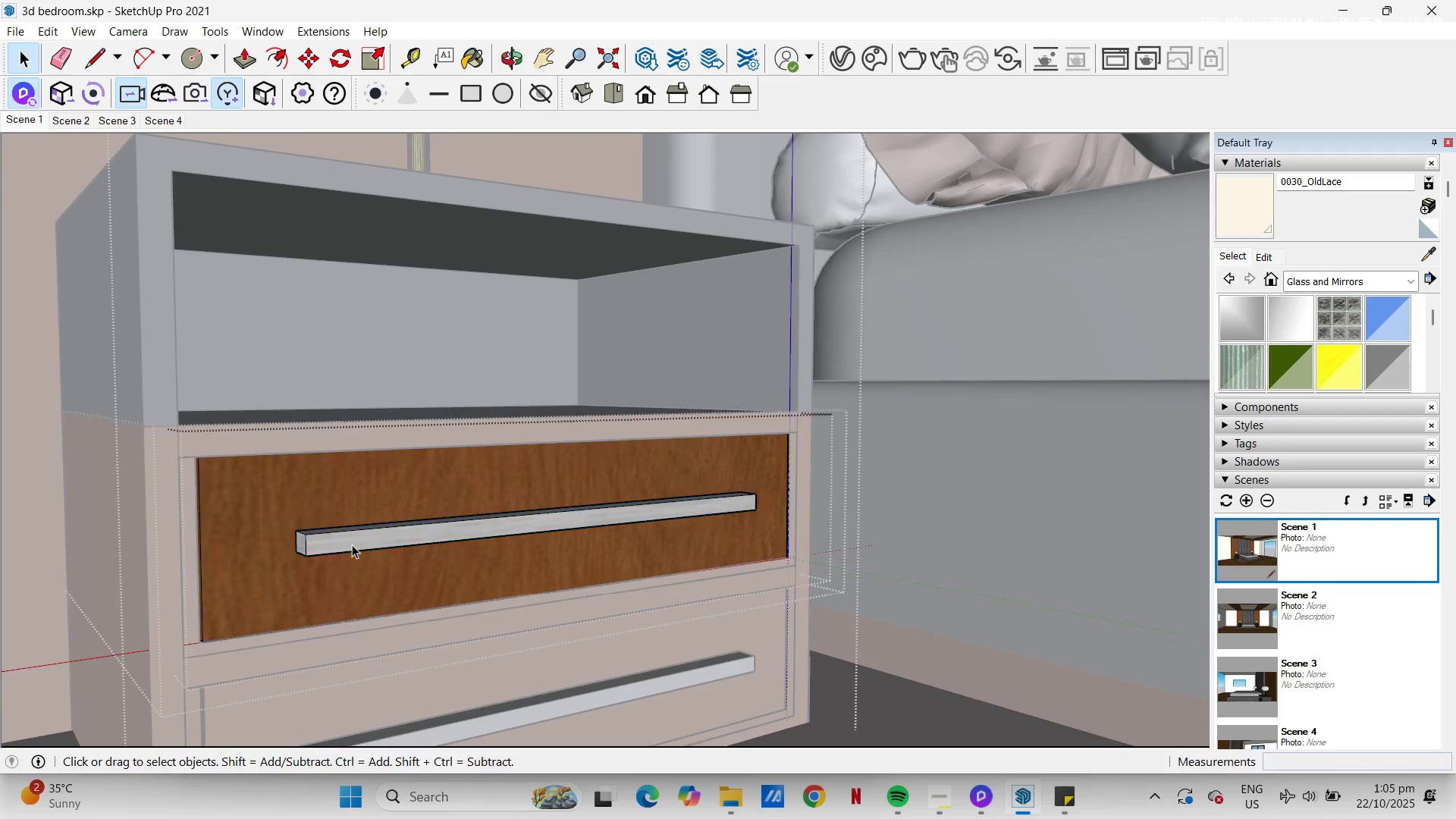 
triple_click([352, 544])
 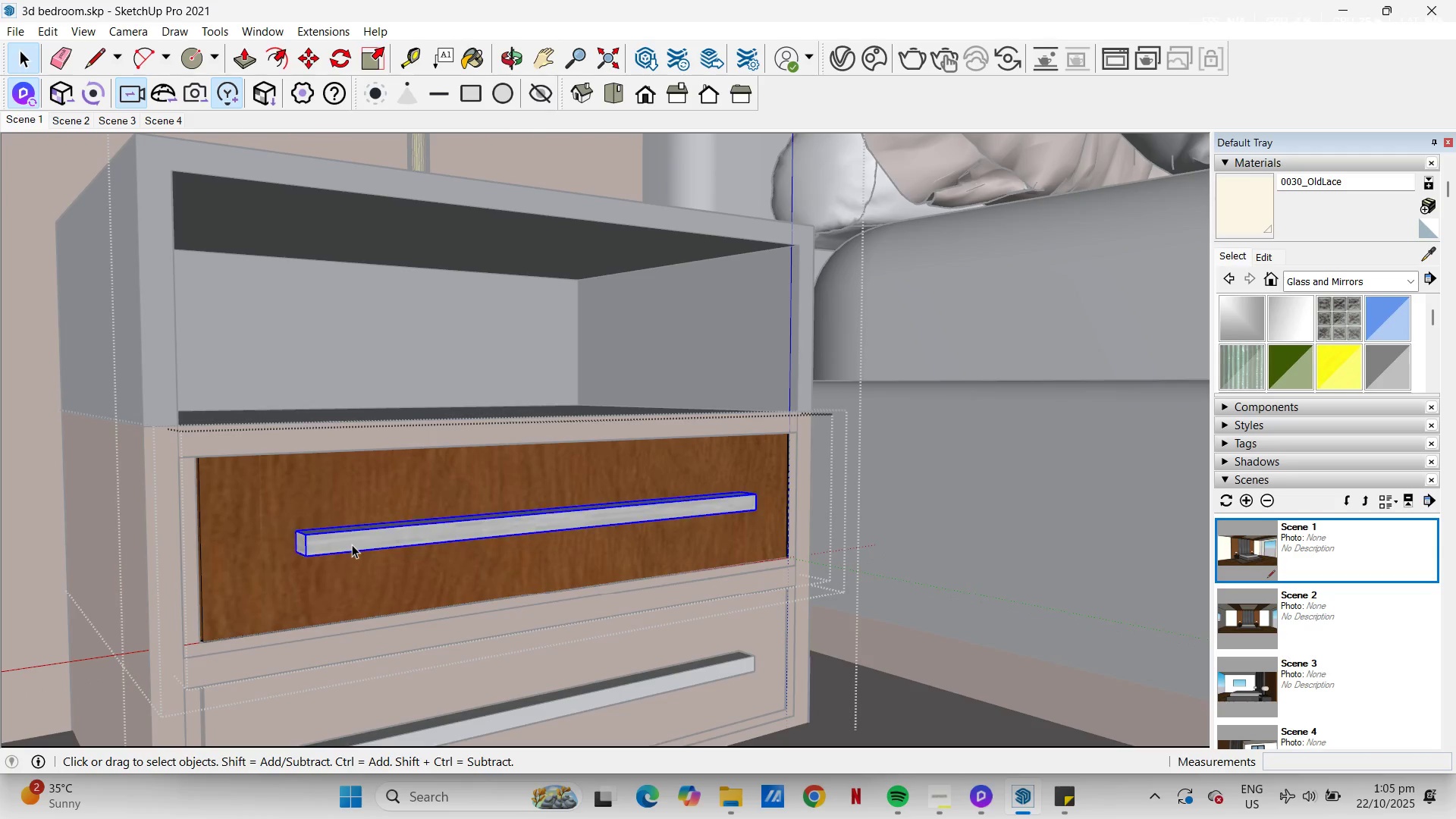 
triple_click([352, 544])
 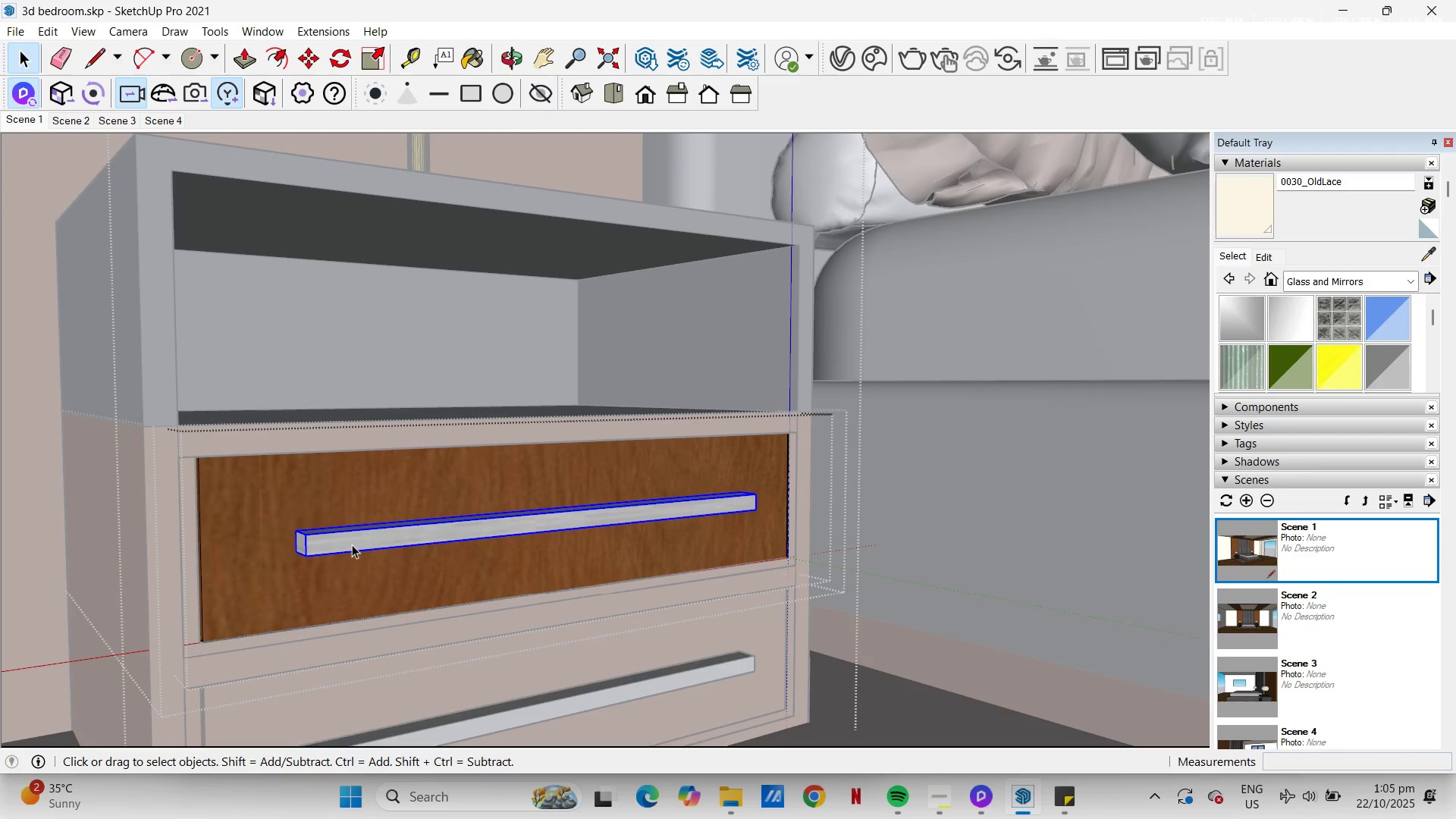 
double_click([352, 544])
 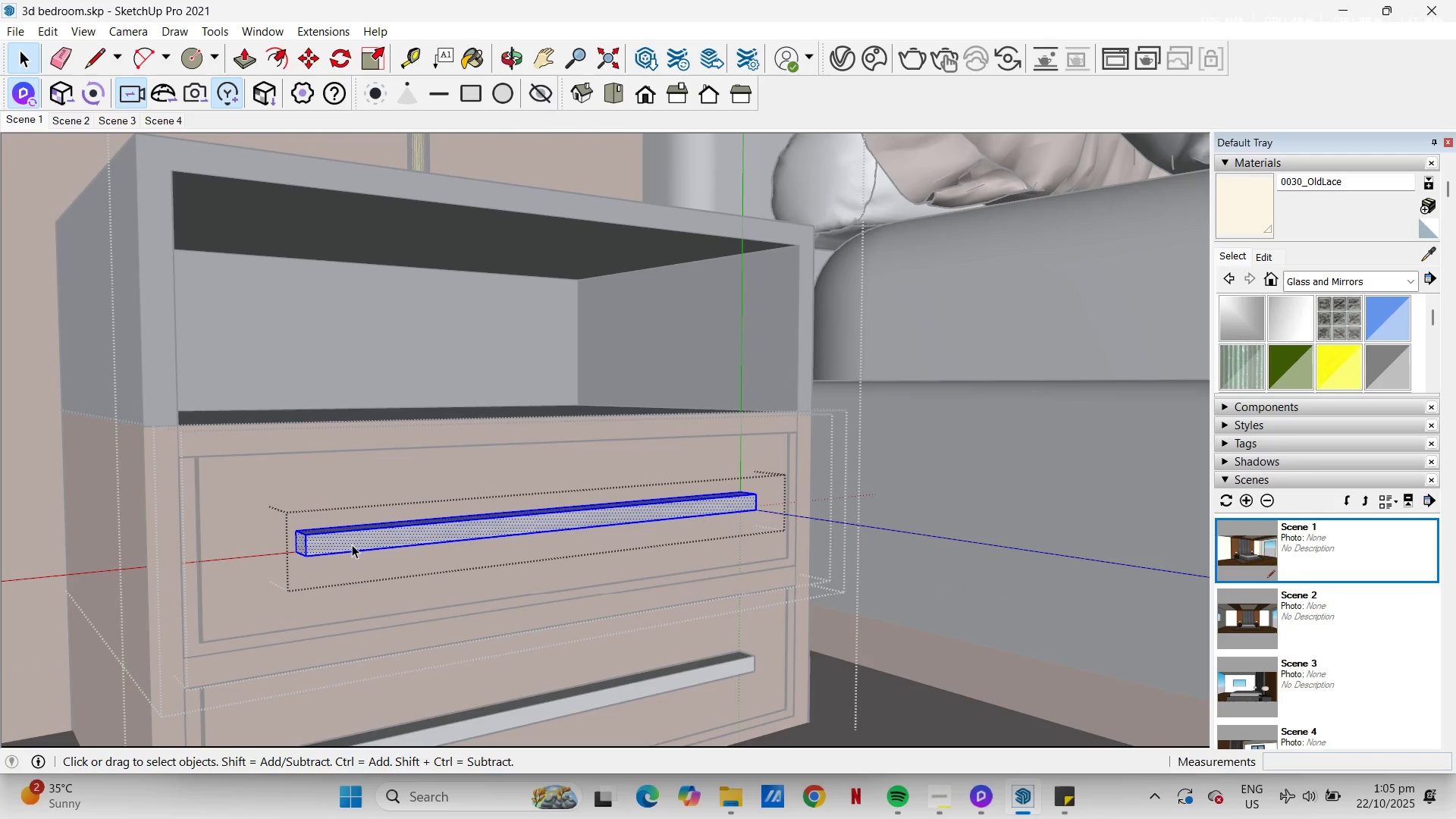 
triple_click([352, 544])
 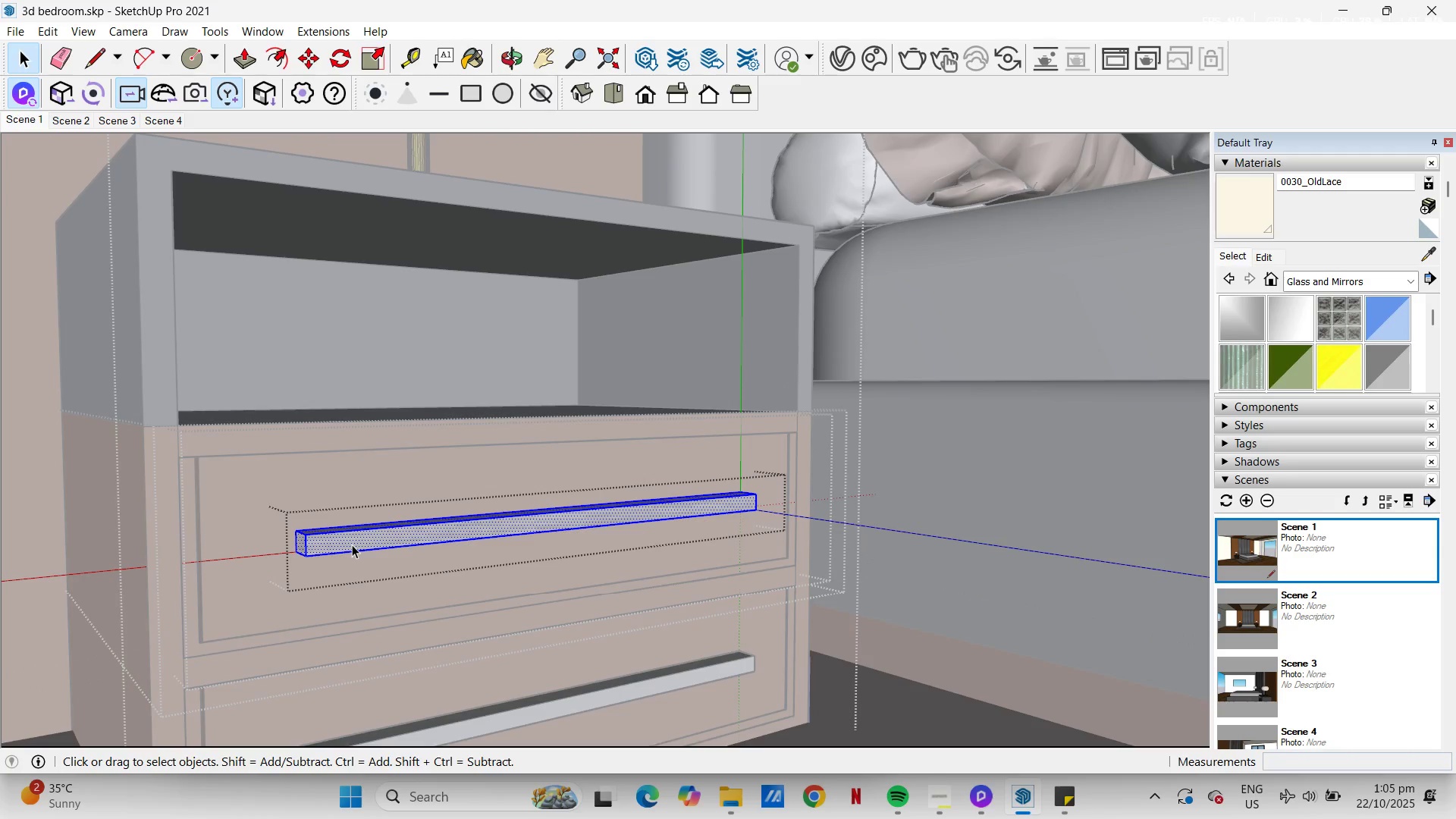 
key(Control+A)
 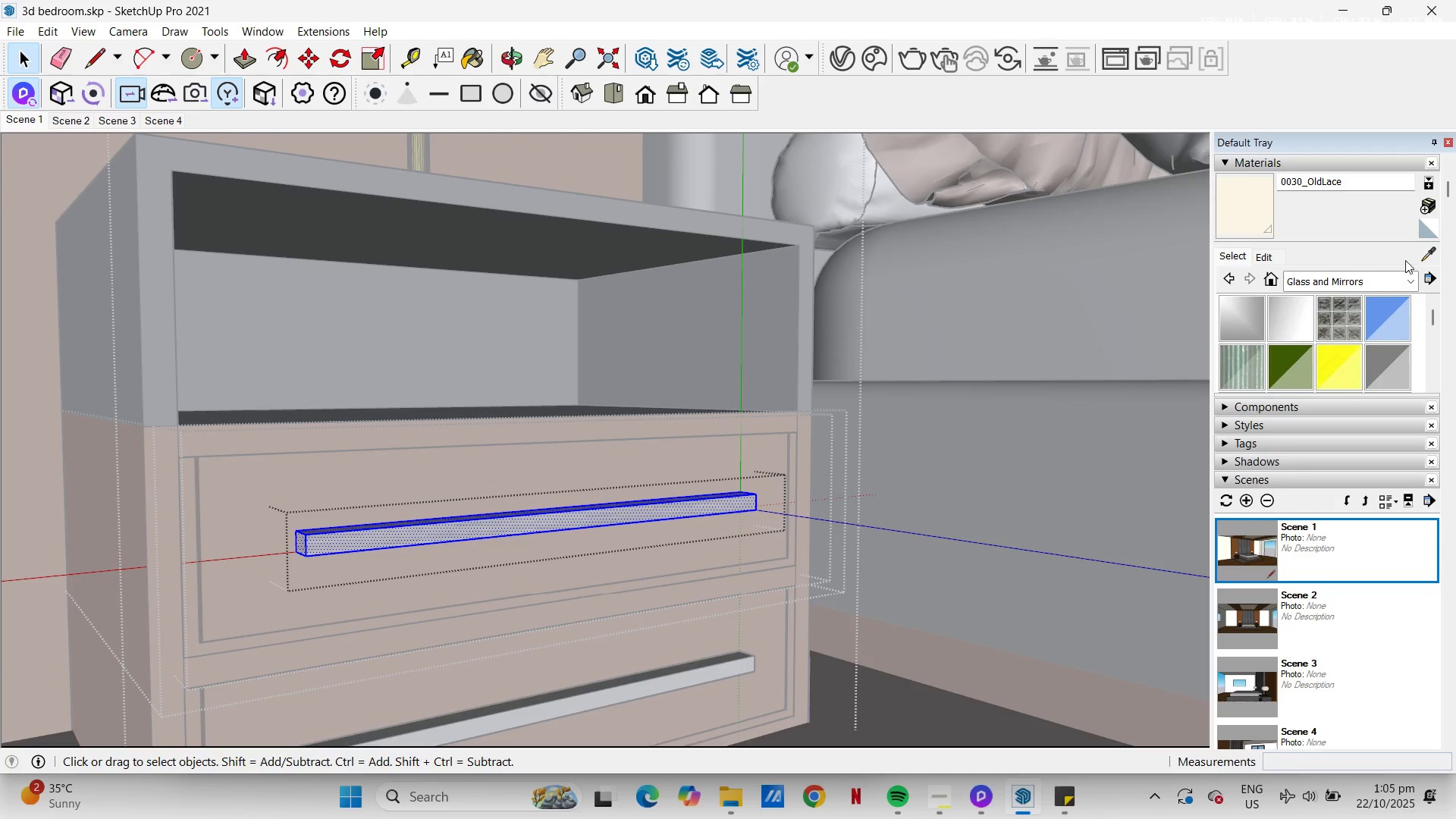 
left_click([1429, 257])
 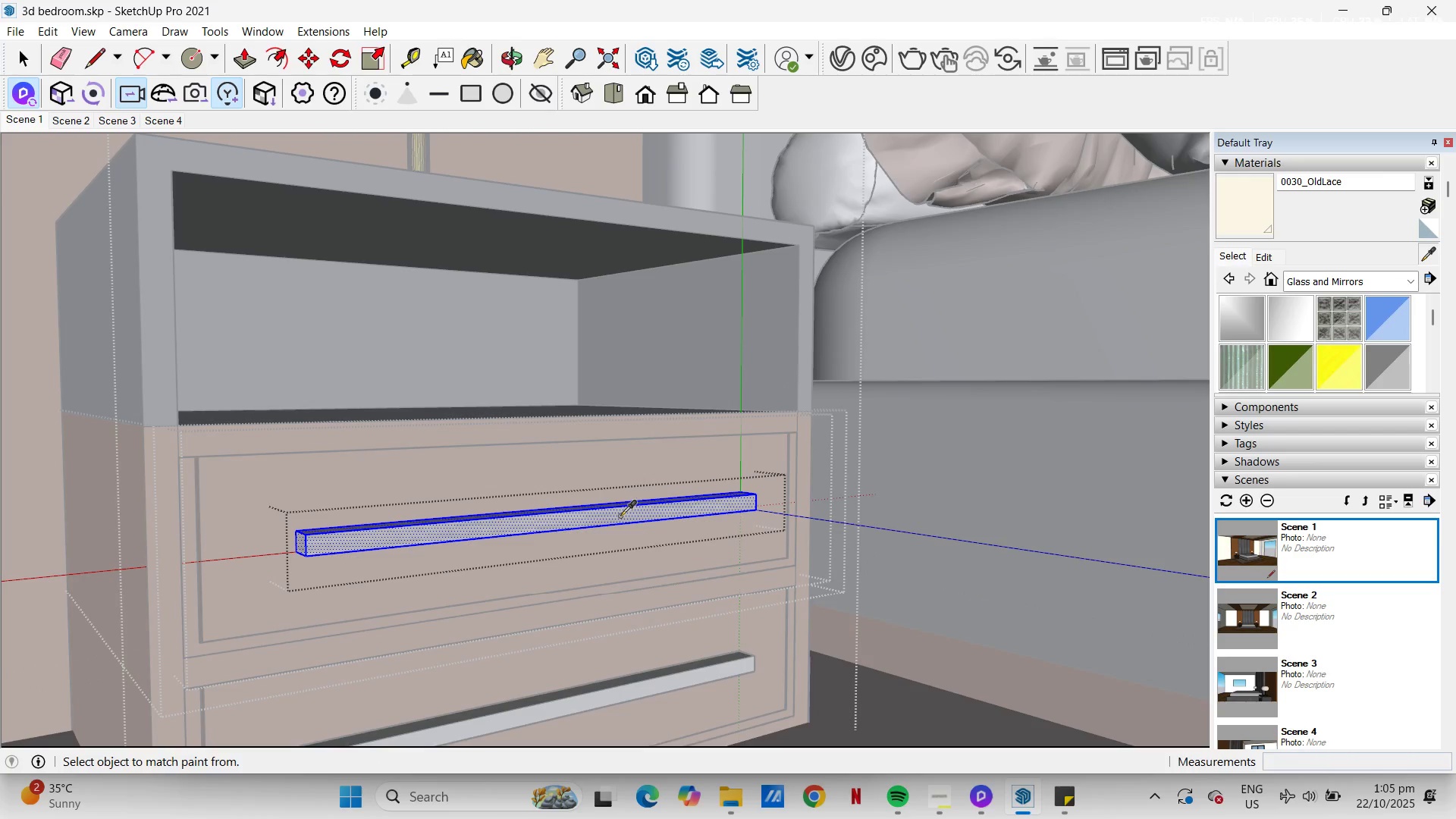 
left_click([620, 515])
 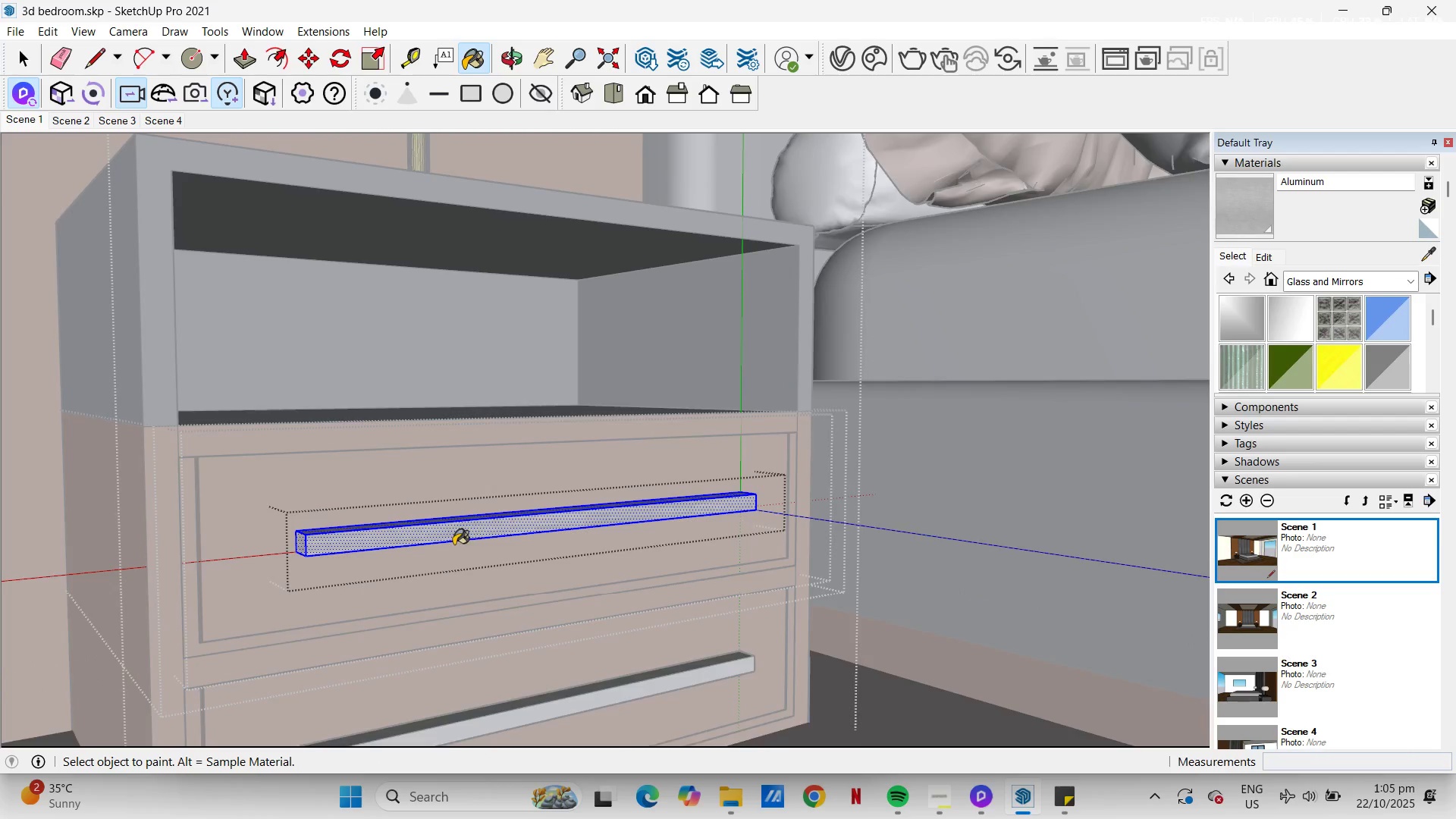 
scroll: coordinate [453, 544], scroll_direction: up, amount: 5.0
 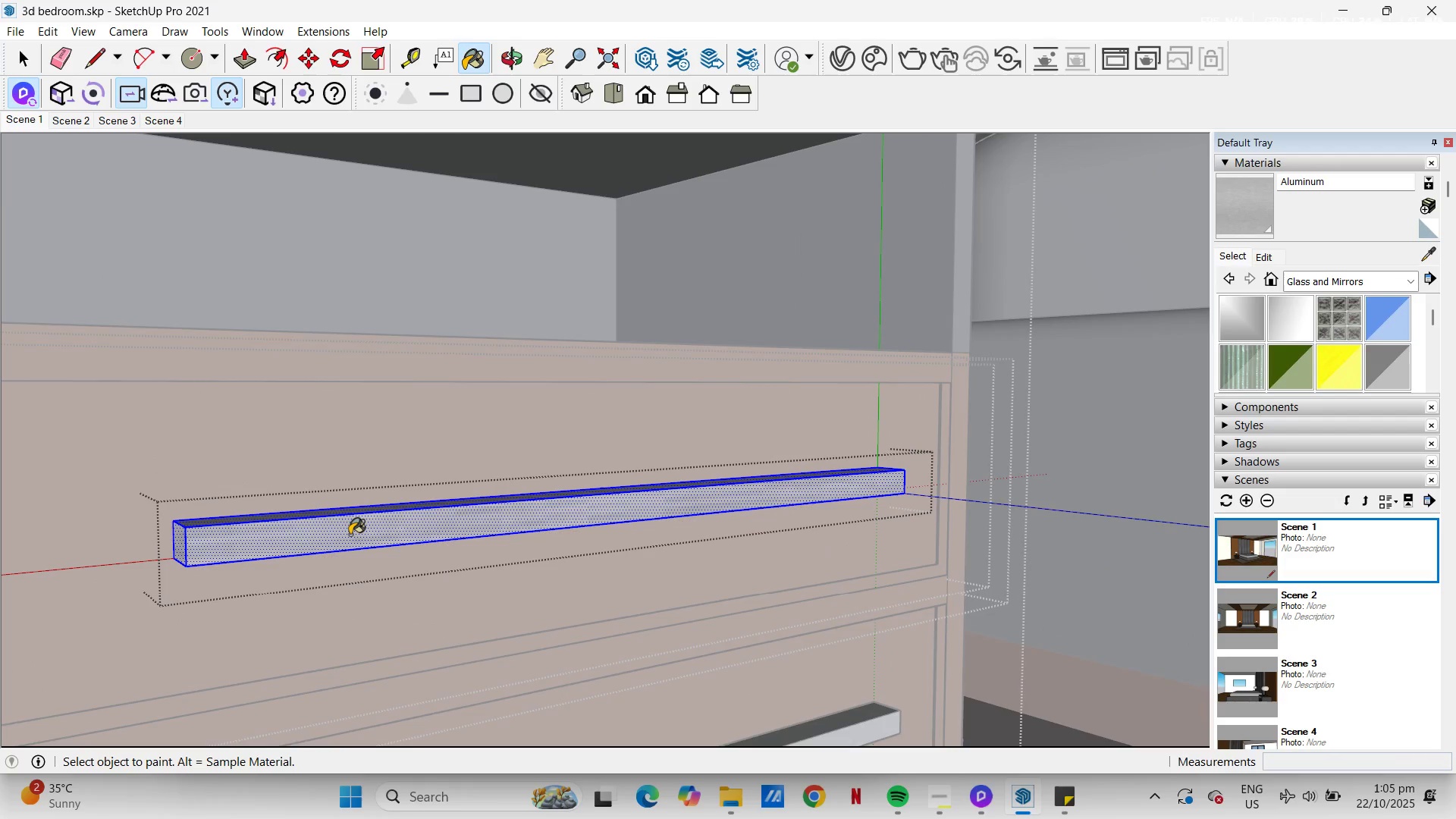 
left_click([350, 535])
 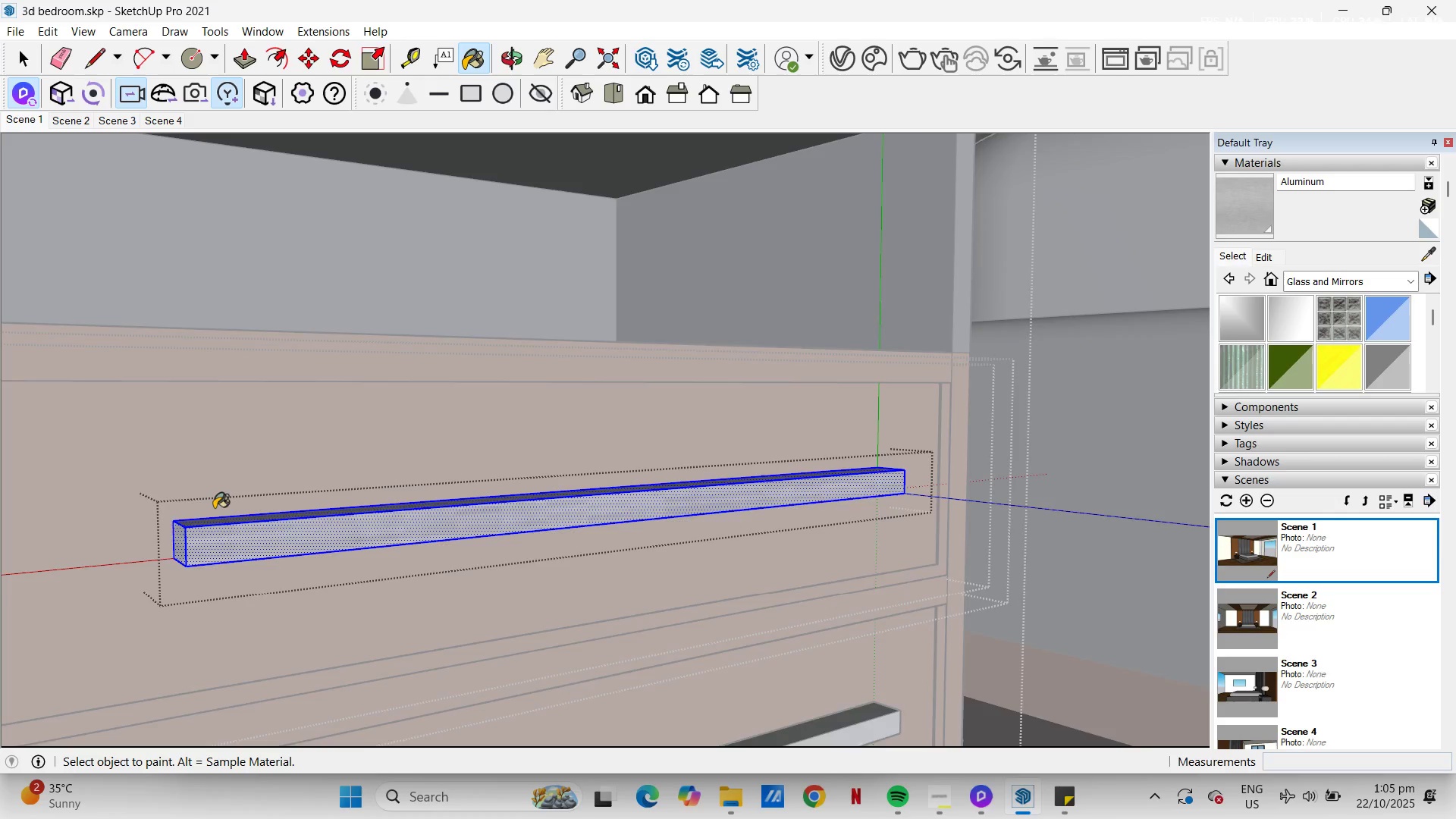 
scroll: coordinate [583, 515], scroll_direction: up, amount: 25.0
 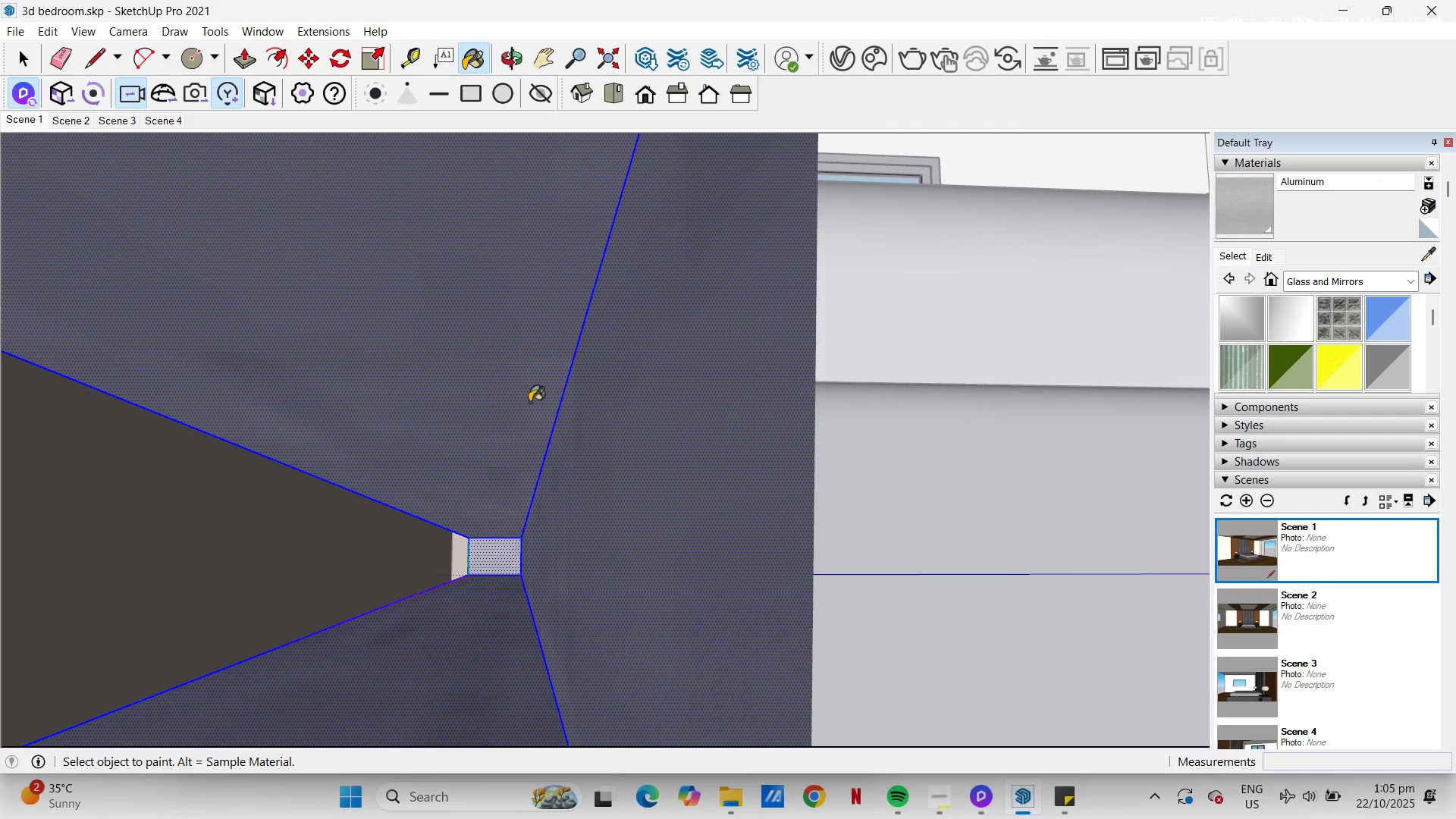 
scroll: coordinate [572, 476], scroll_direction: down, amount: 1.0
 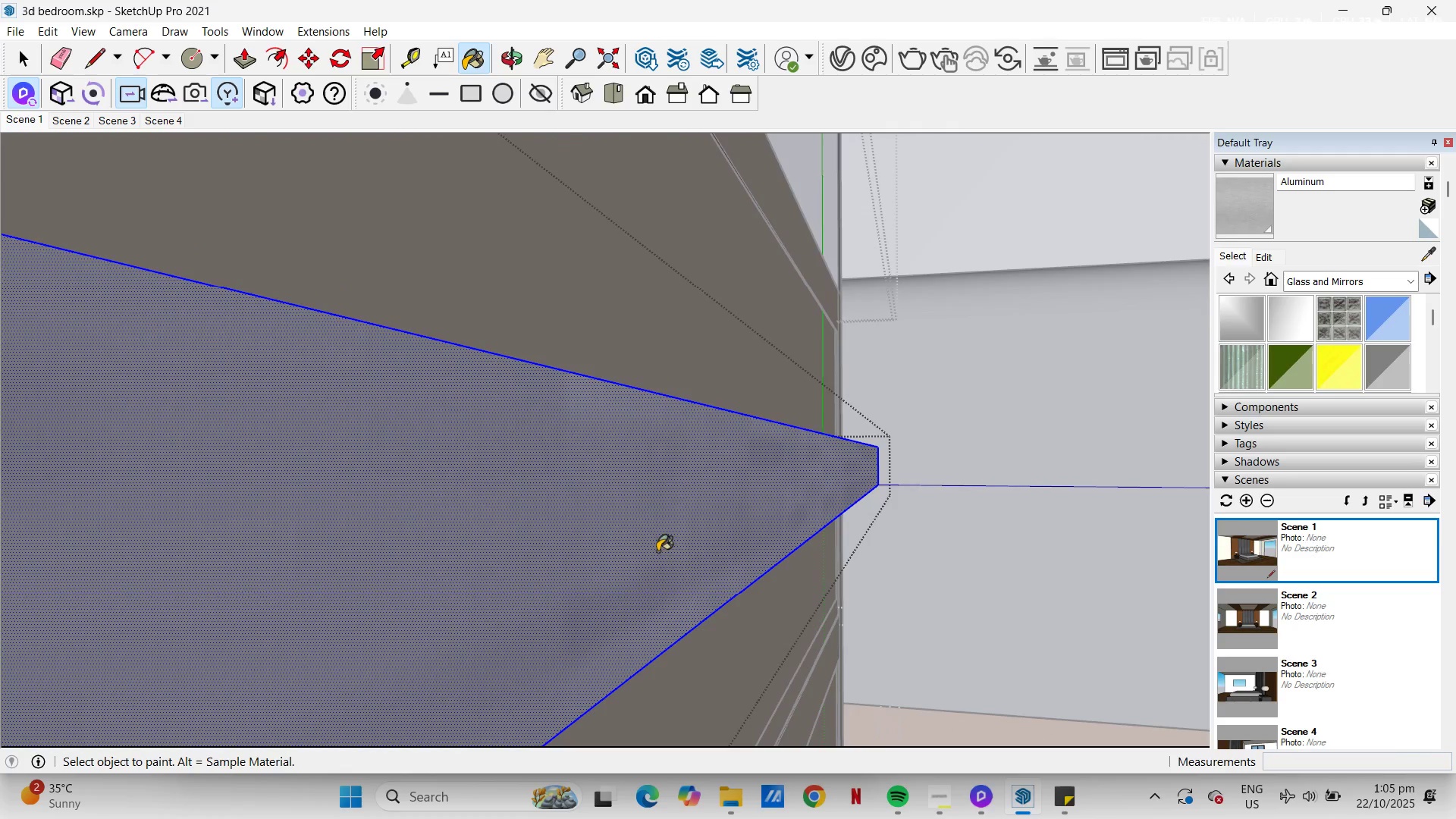 
key(H)
 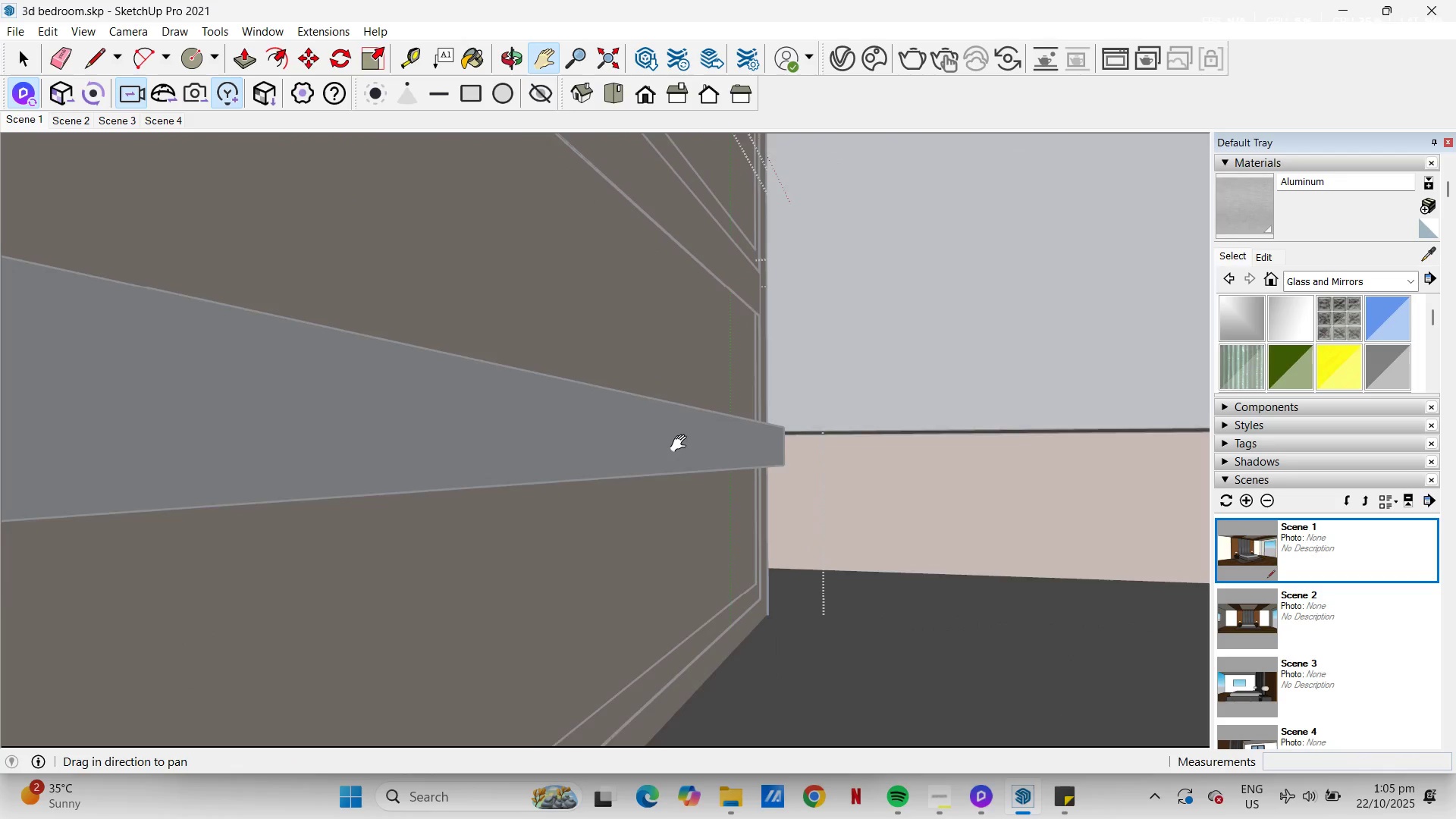 
scroll: coordinate [682, 444], scroll_direction: up, amount: 4.0
 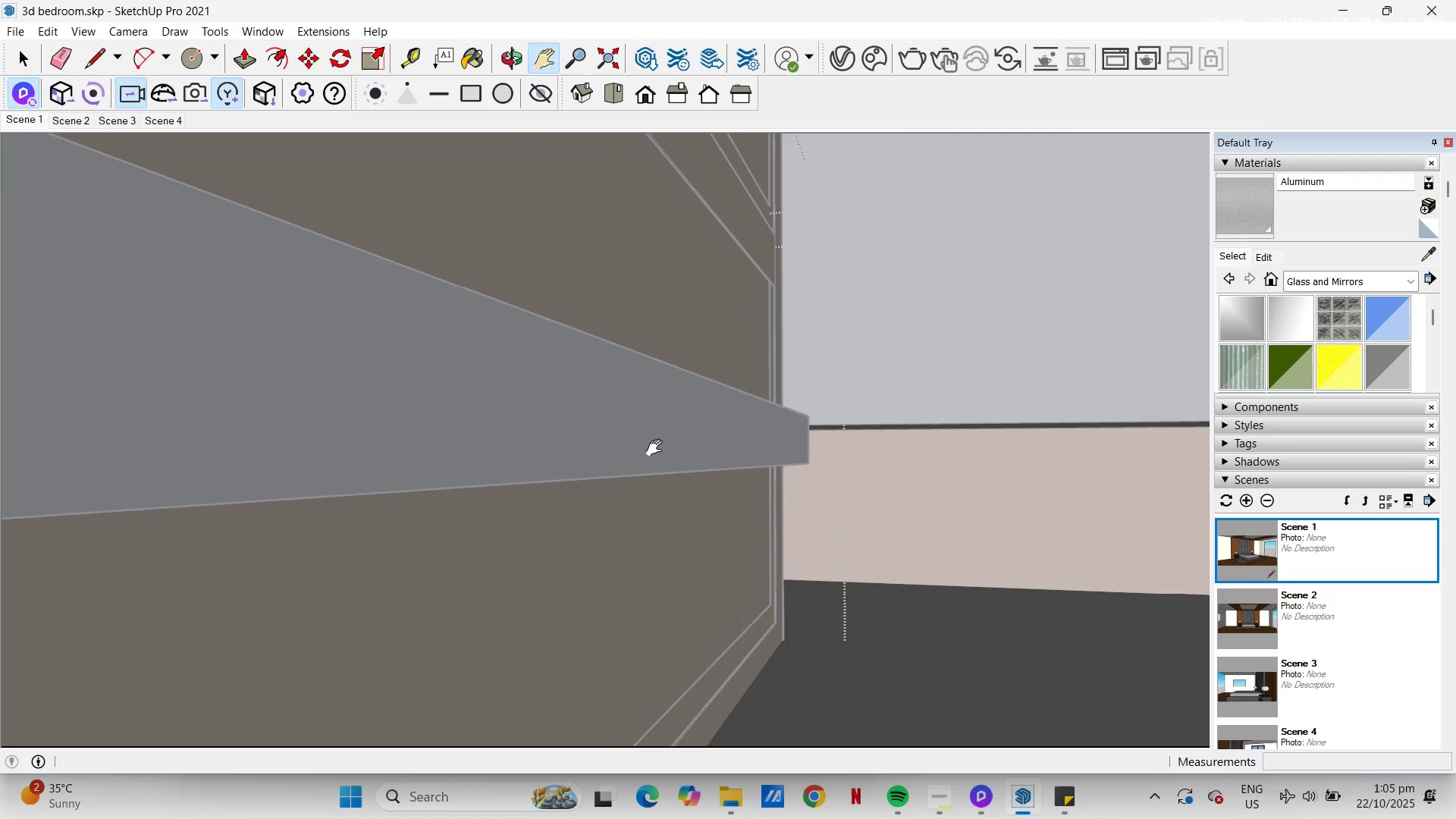 
key(Space)
 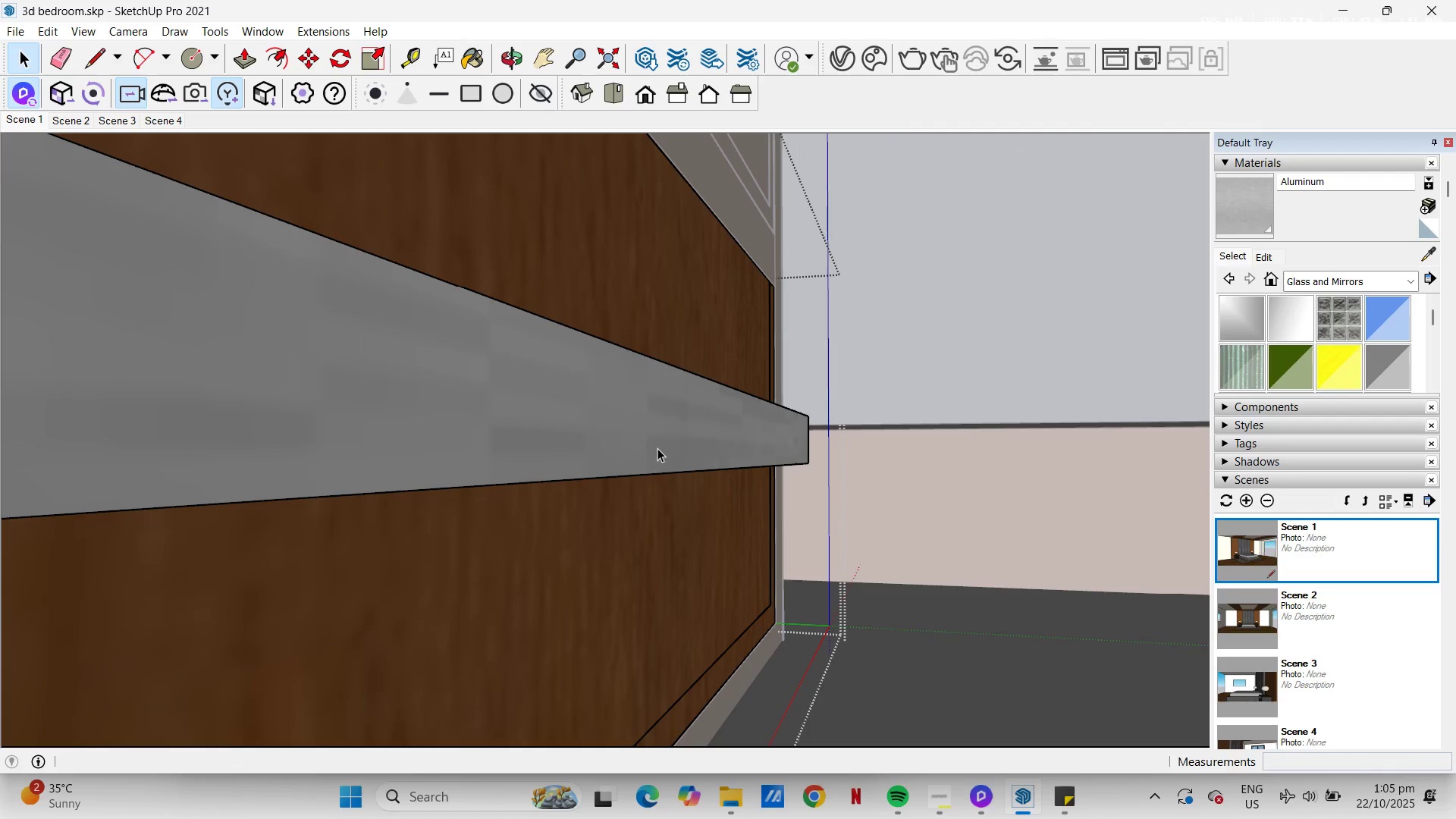 
double_click([657, 448])
 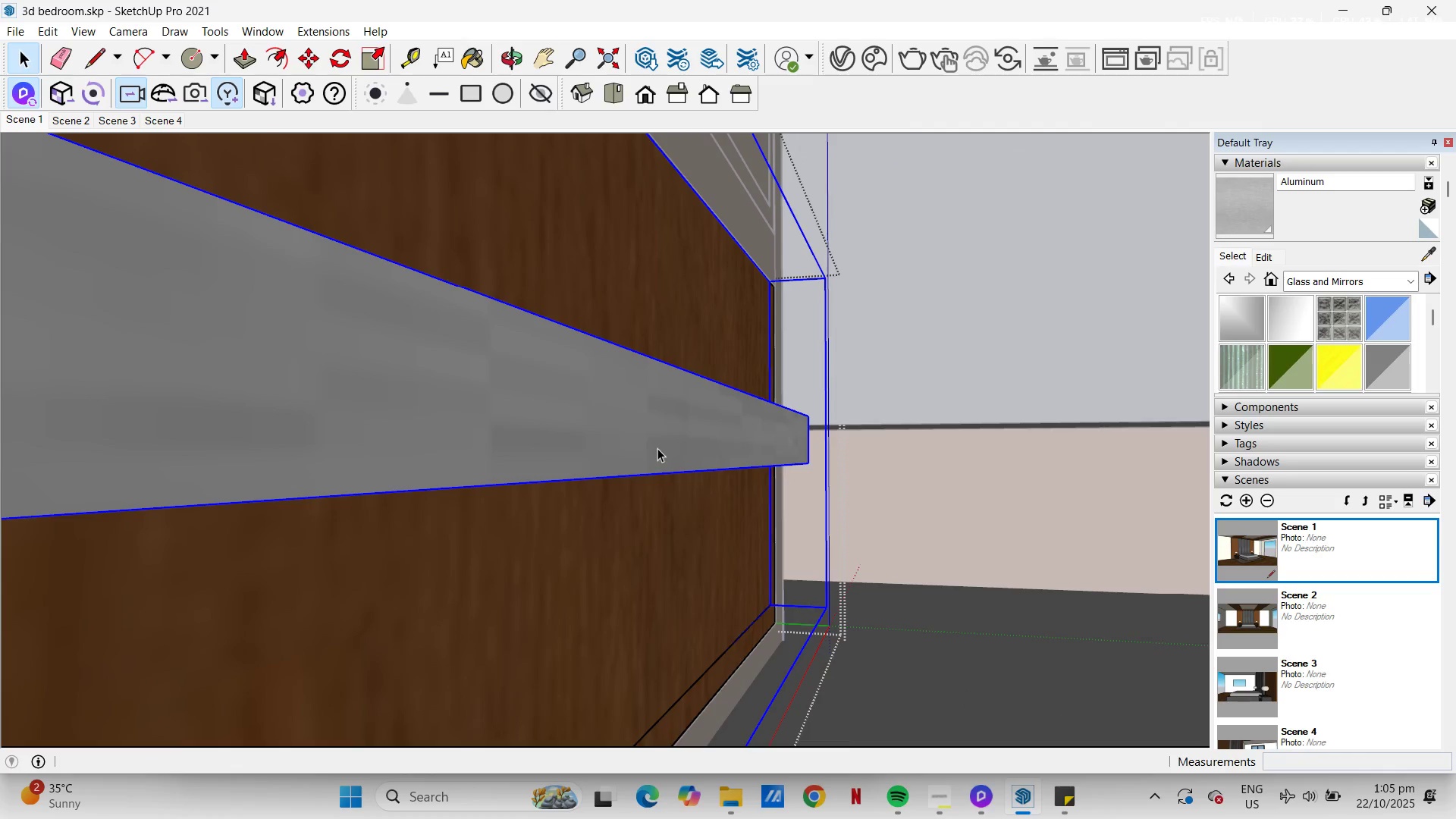 
triple_click([657, 448])
 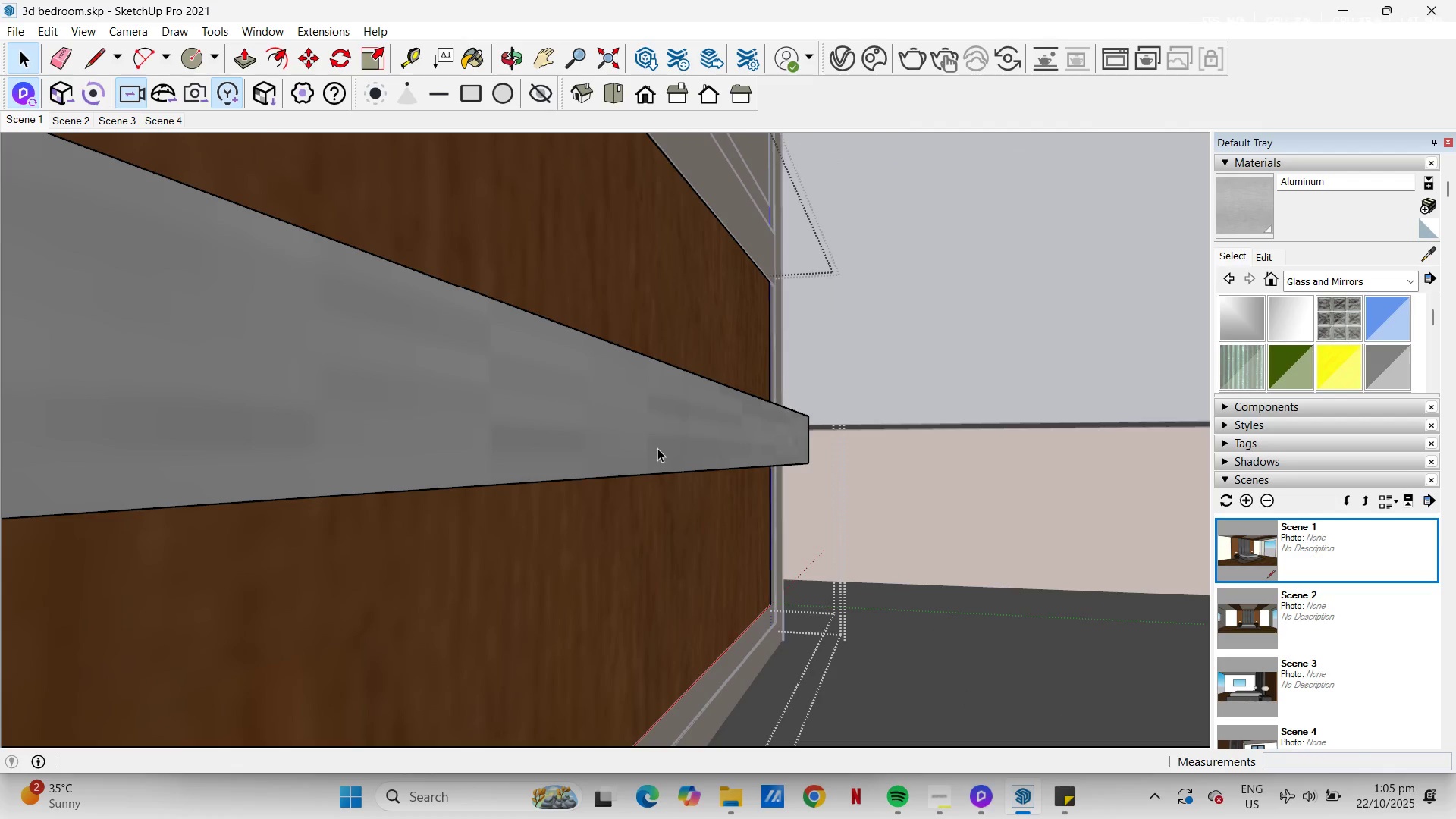 
triple_click([657, 448])
 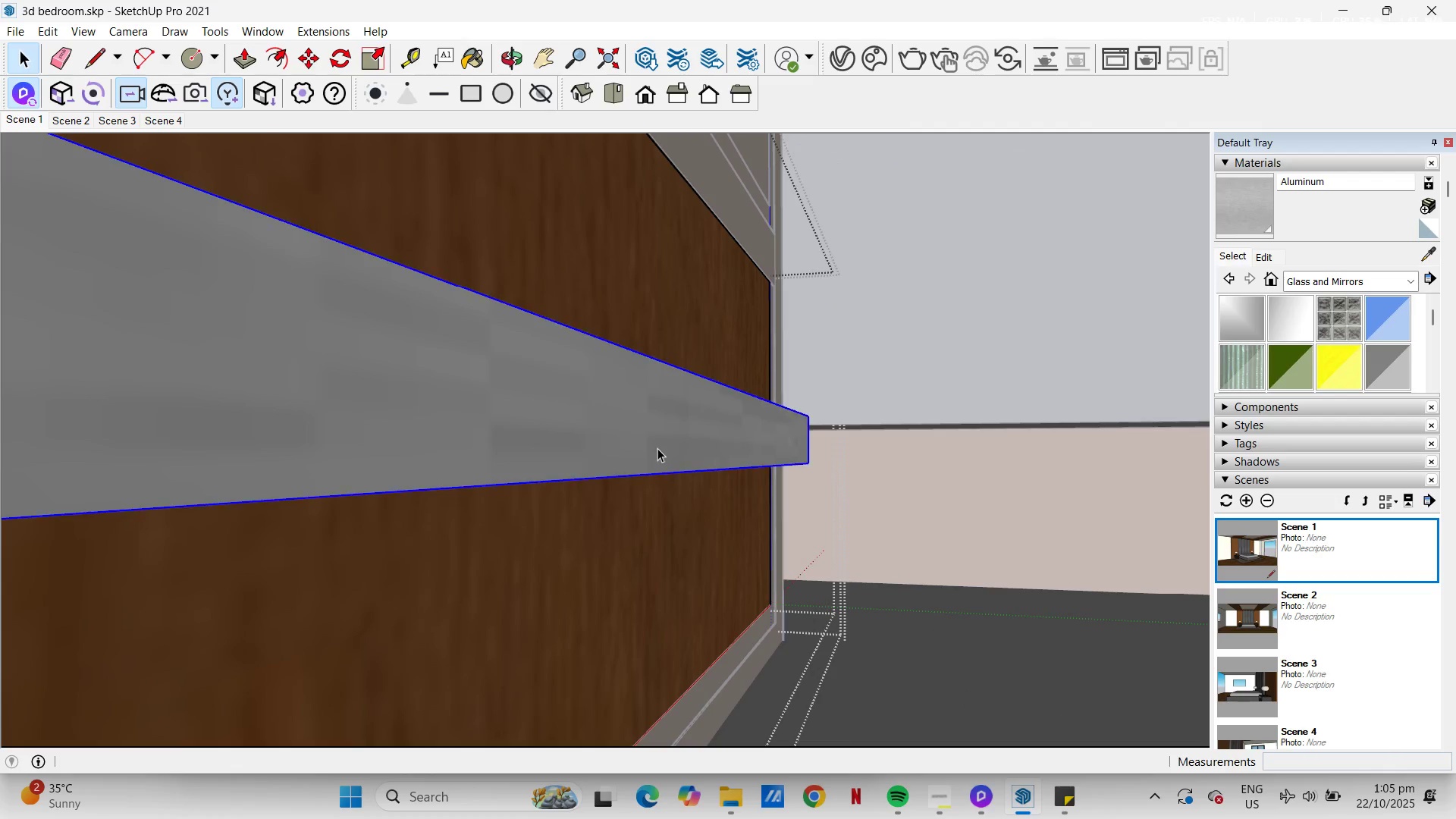 
triple_click([657, 448])
 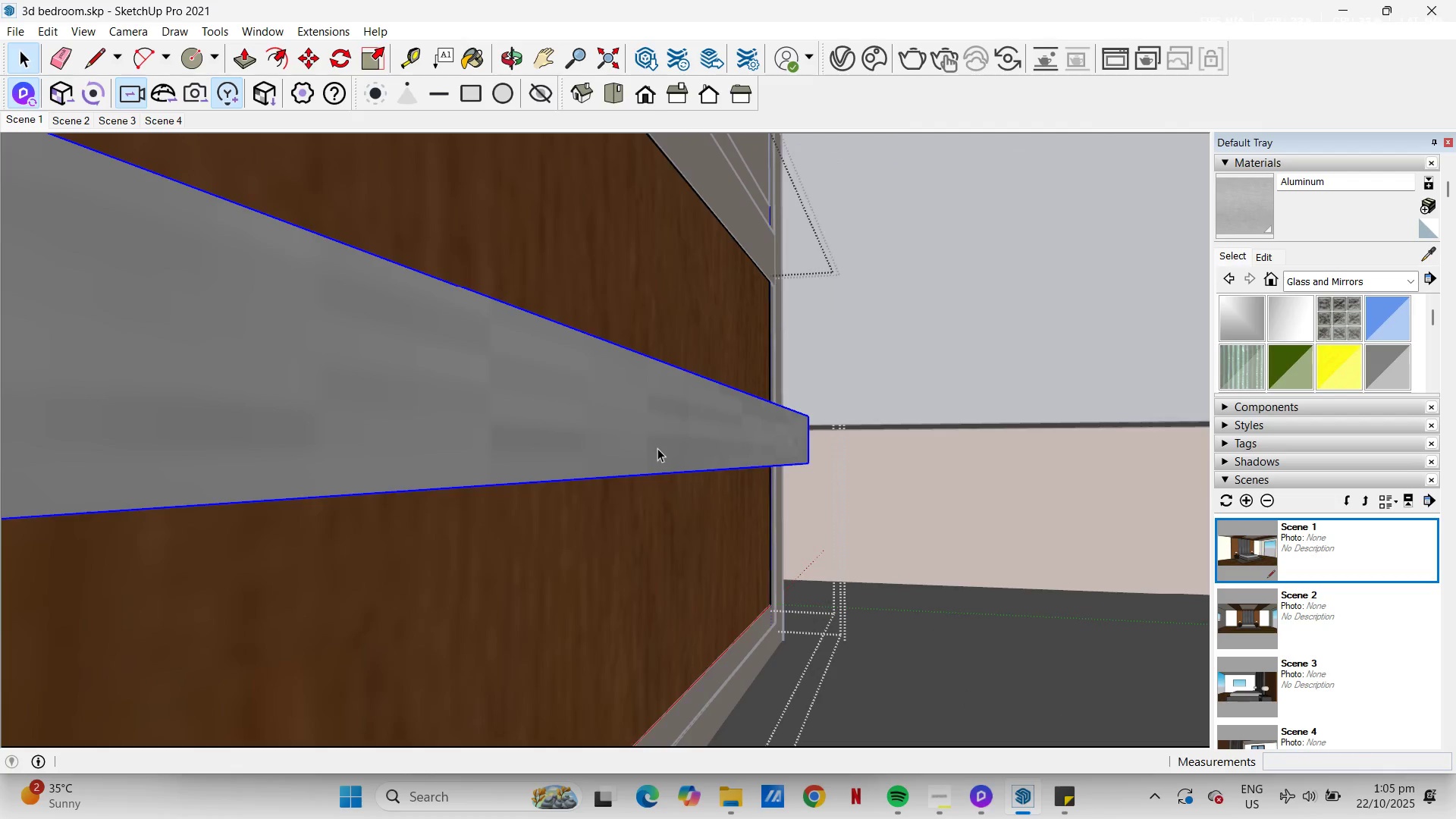 
triple_click([657, 448])
 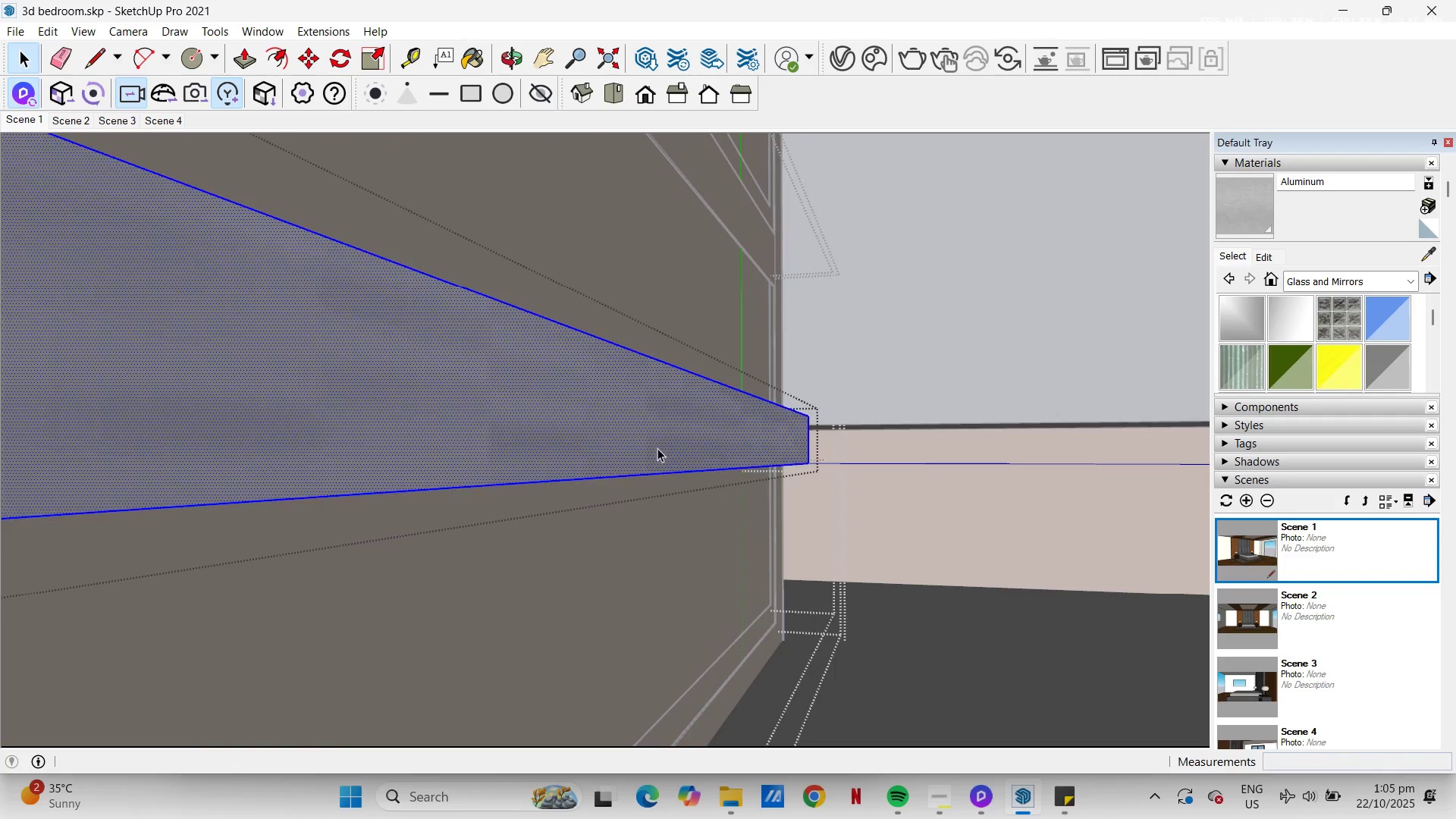 
triple_click([657, 448])
 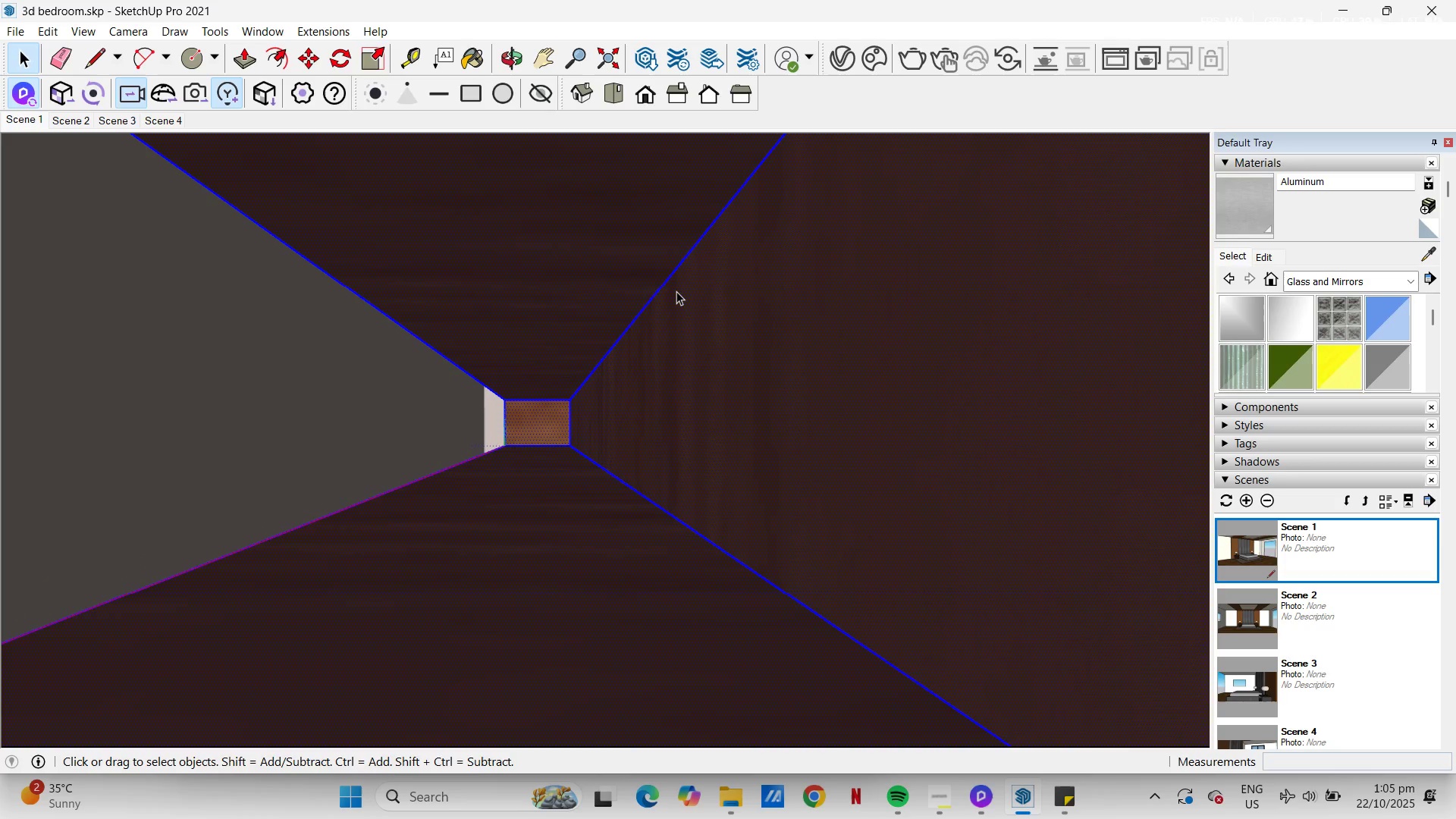 
key(B)
 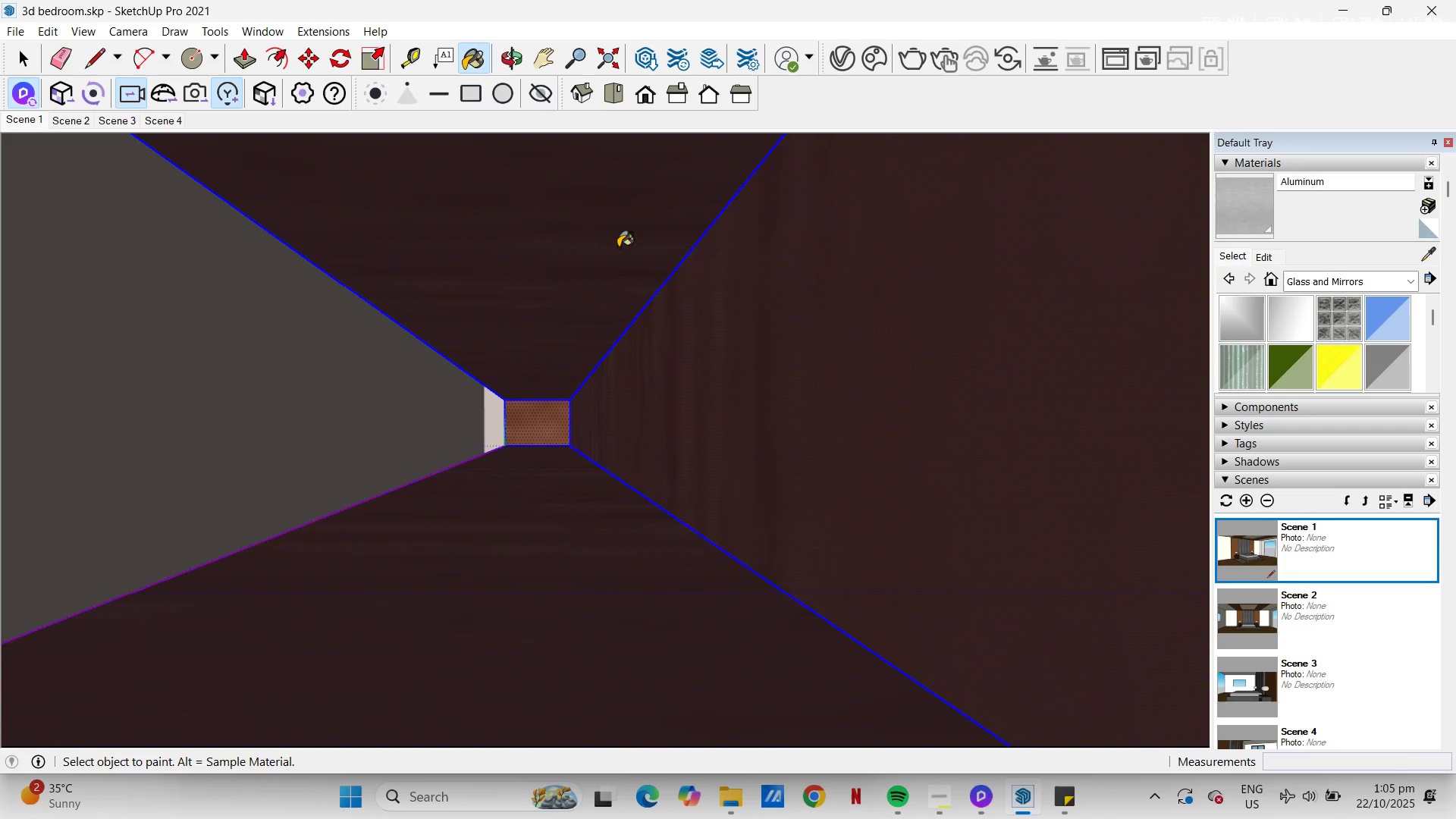 
left_click([618, 247])
 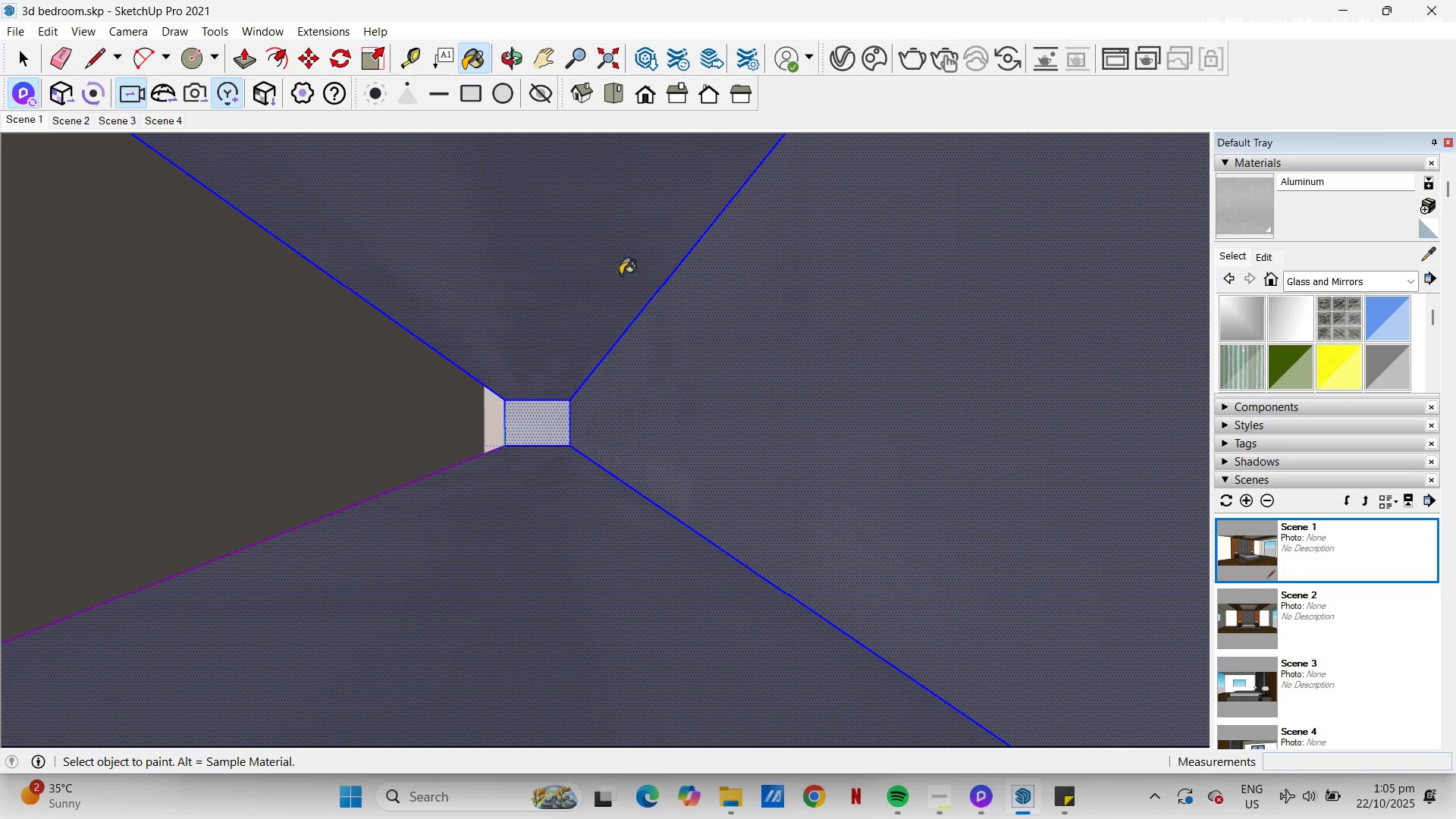 
key(Space)
 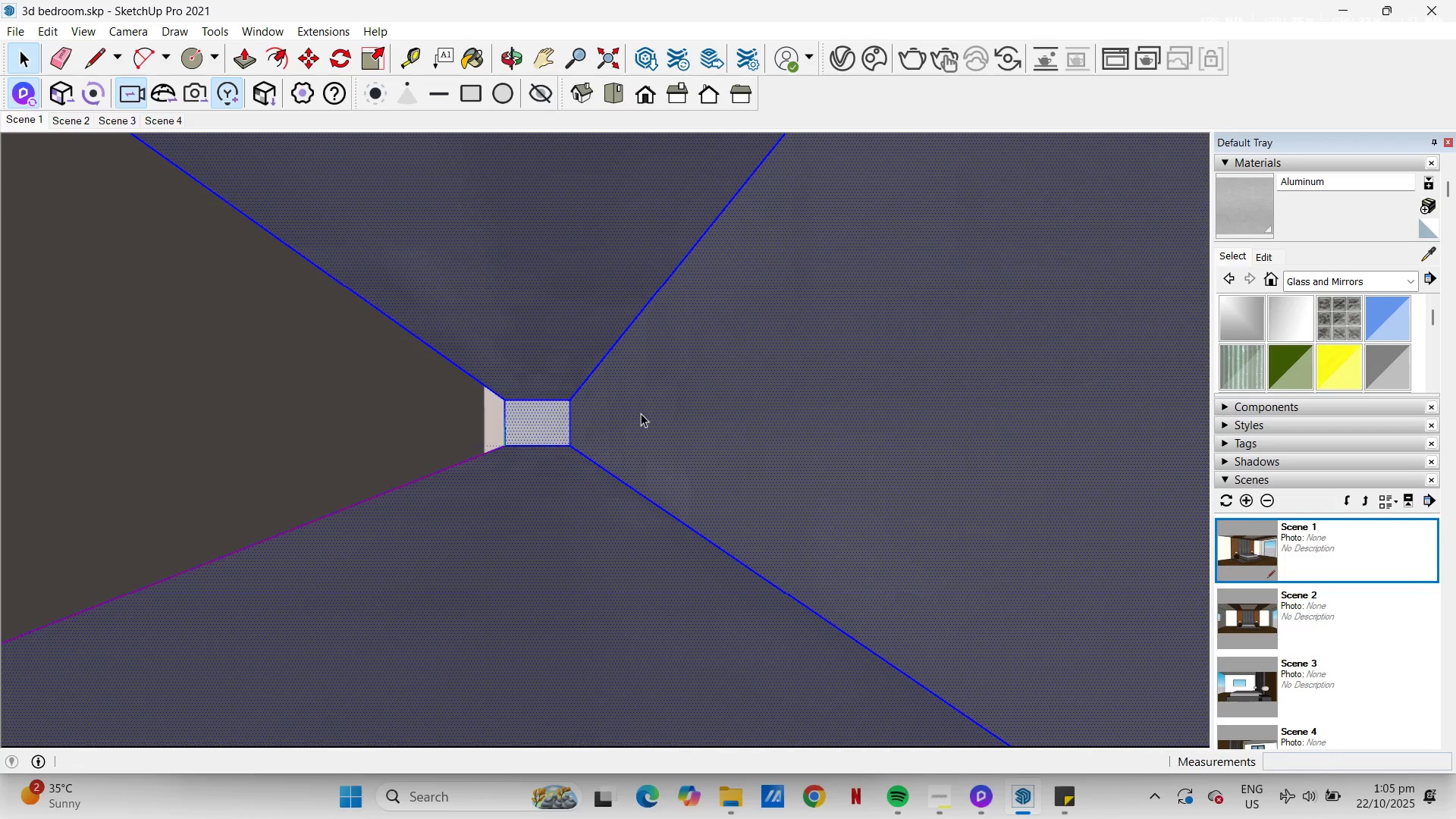 
key(Escape)
 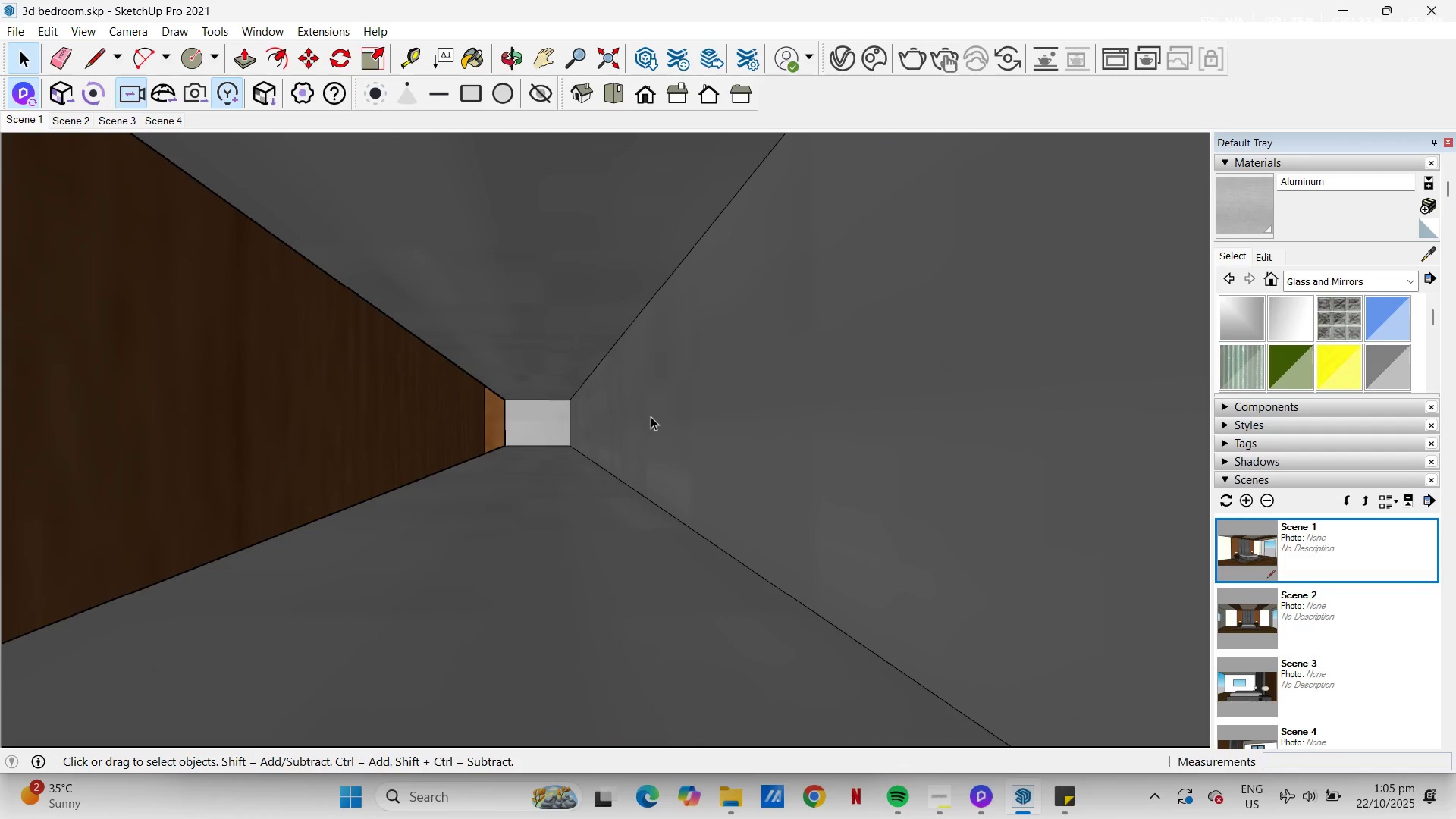 
scroll: coordinate [368, 481], scroll_direction: down, amount: 17.0
 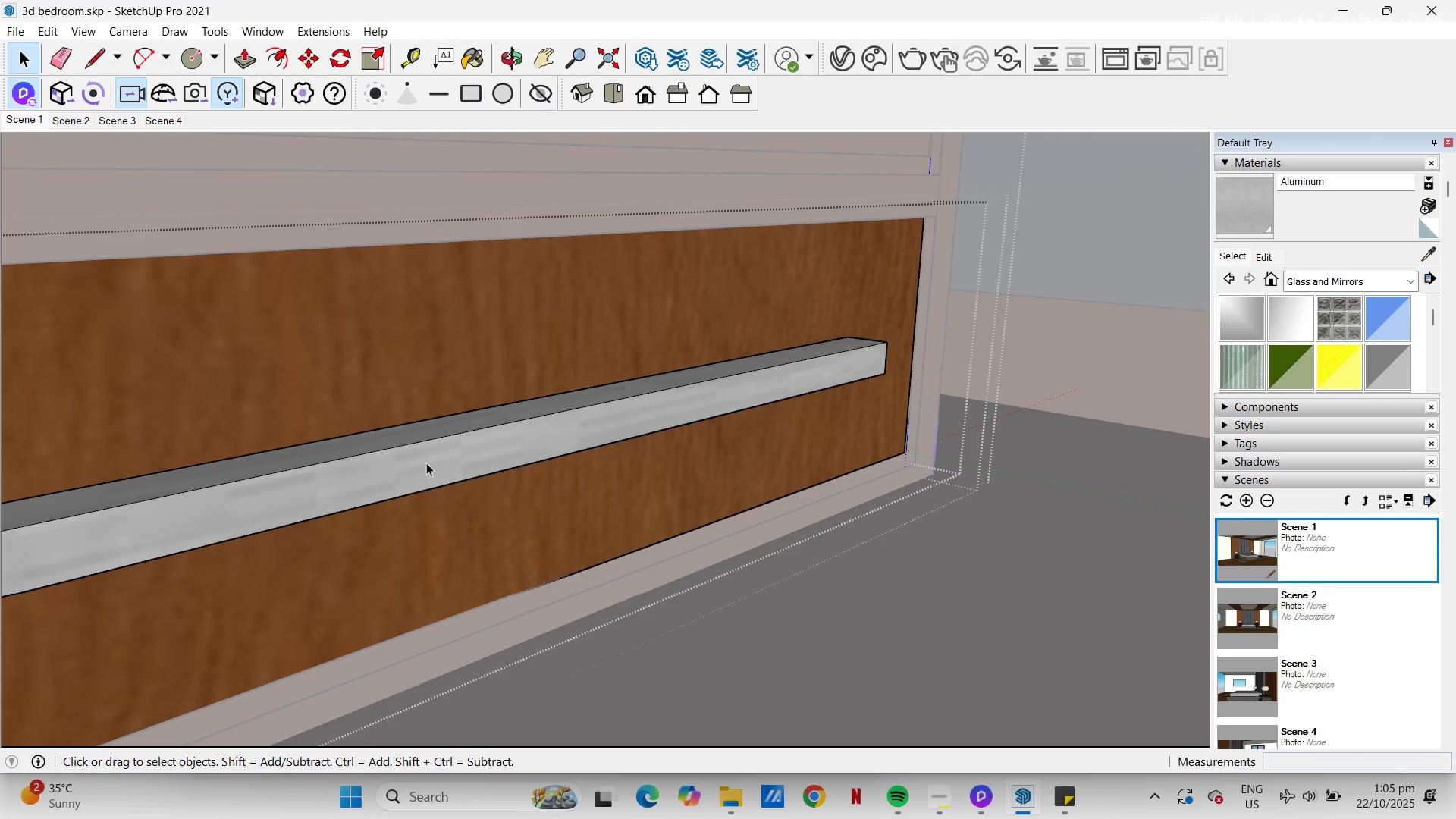 
key(H)
 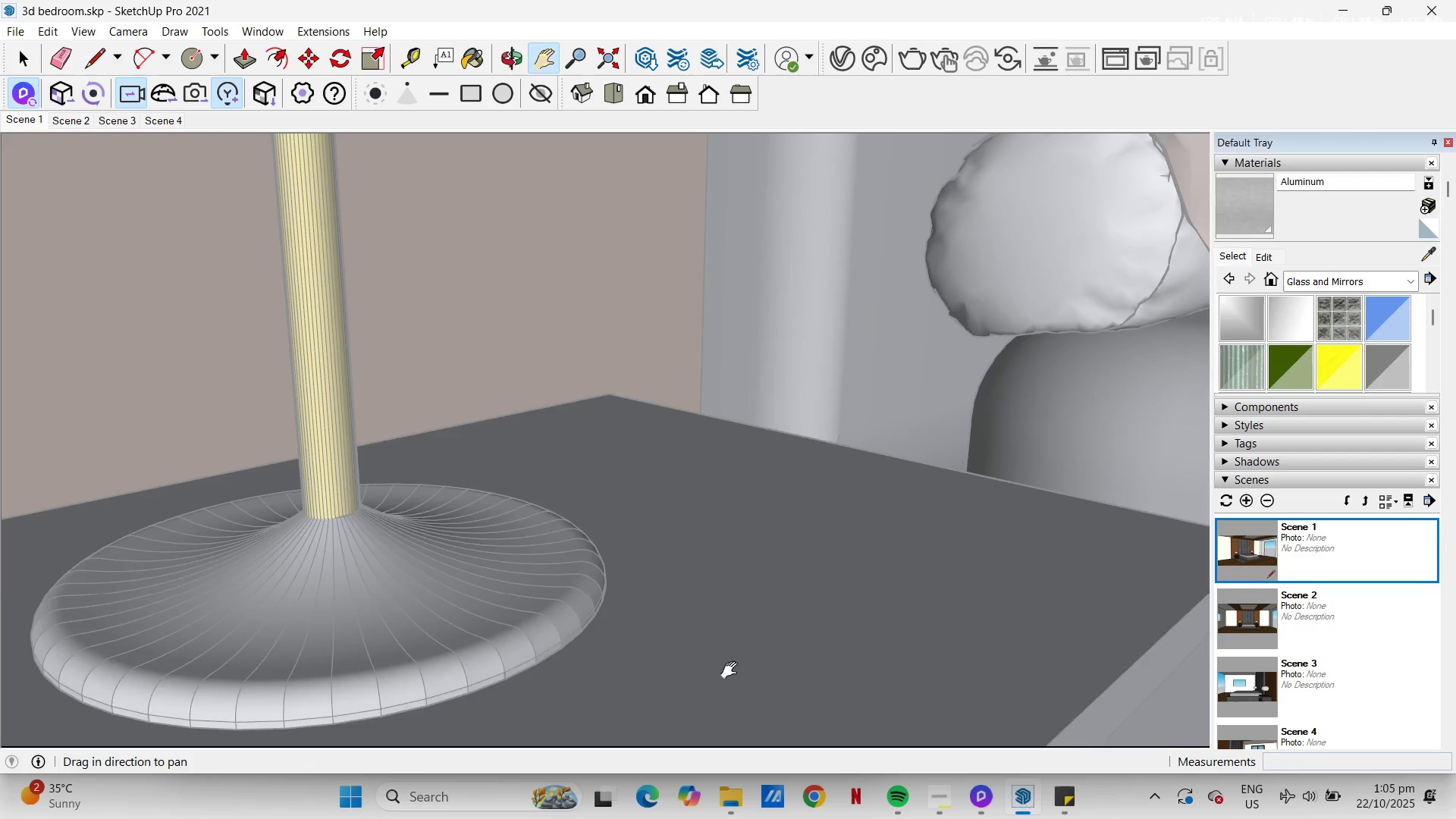 
scroll: coordinate [725, 584], scroll_direction: down, amount: 5.0
 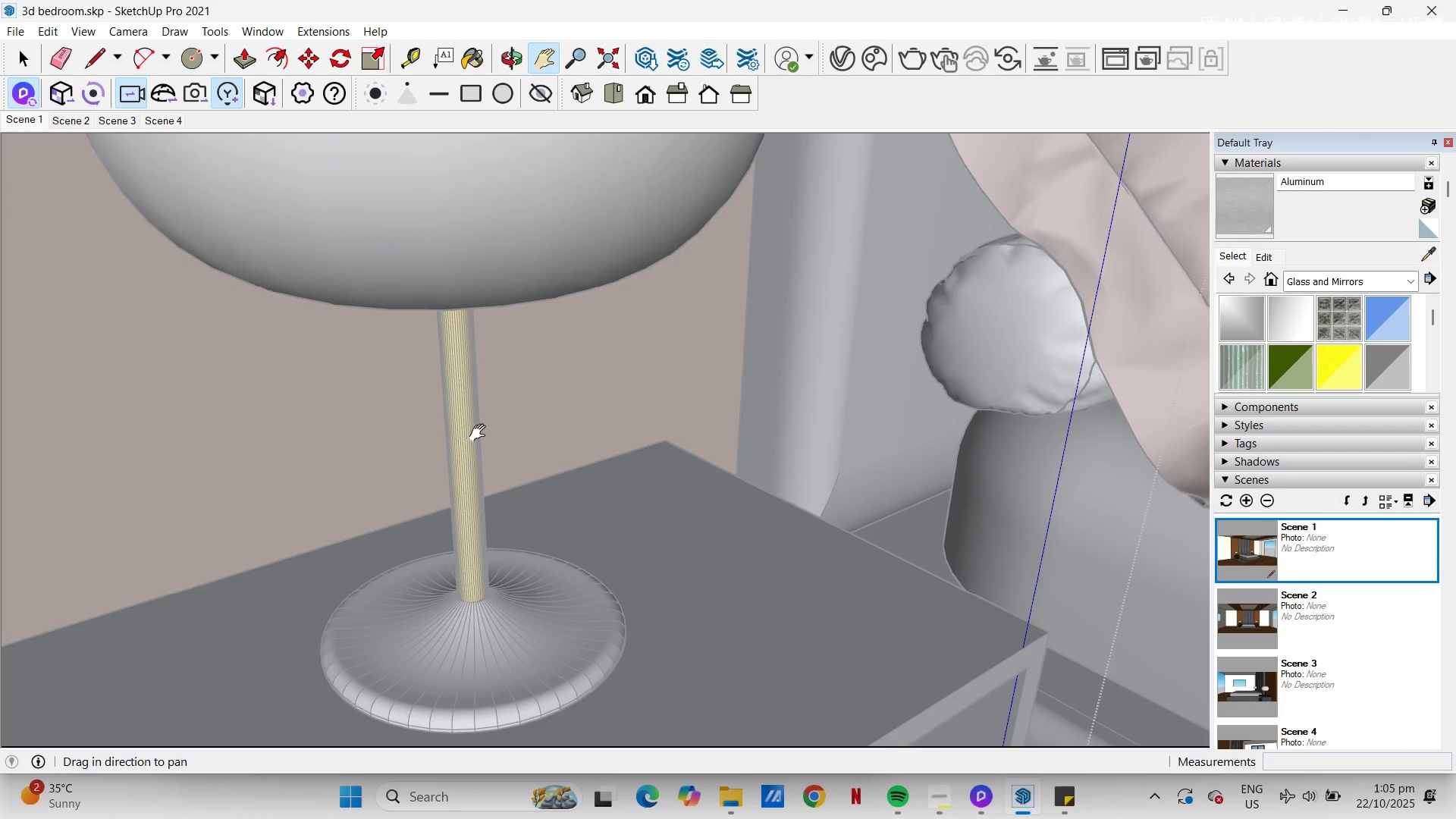 
key(Escape)
 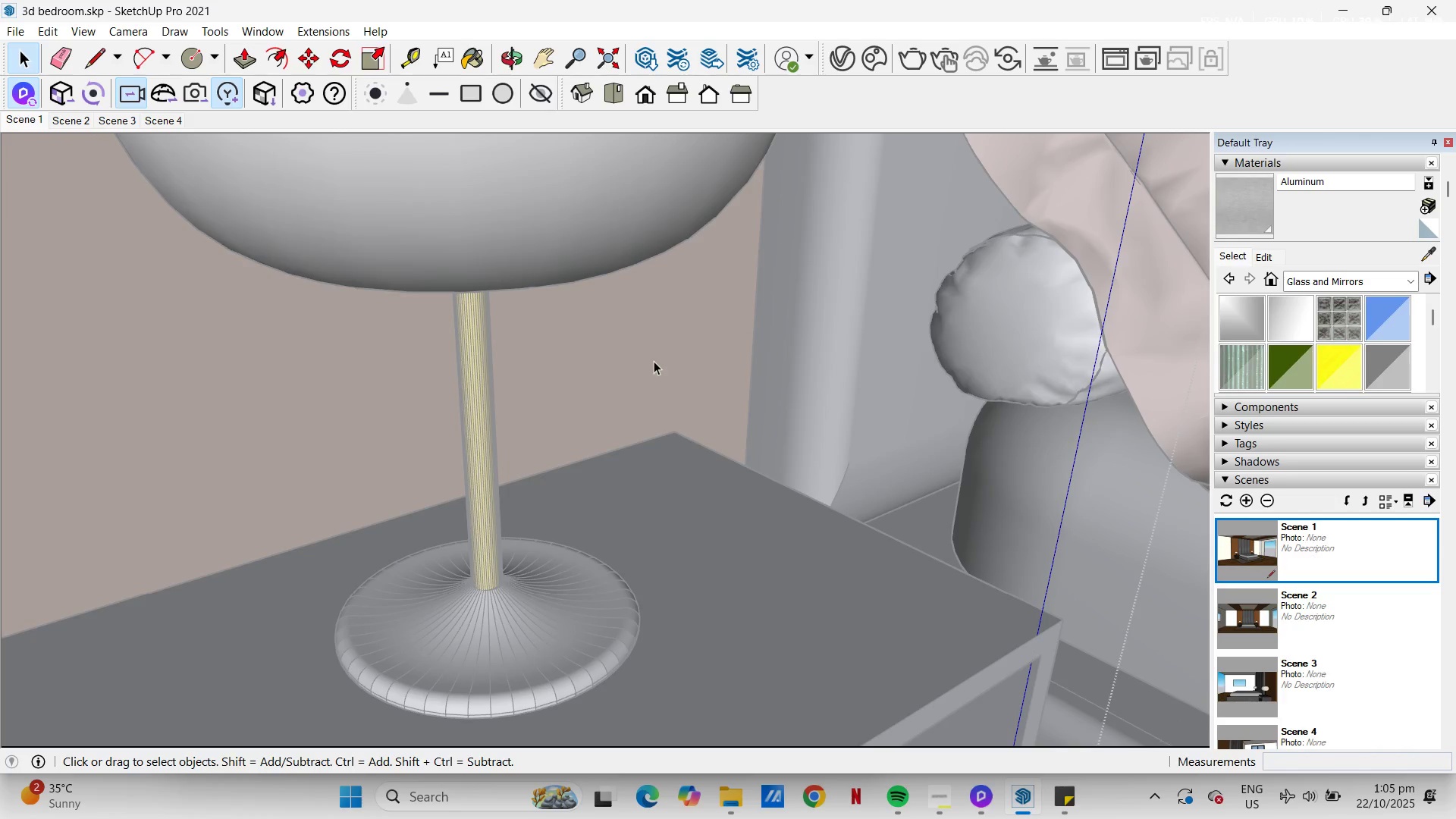 
key(Space)
 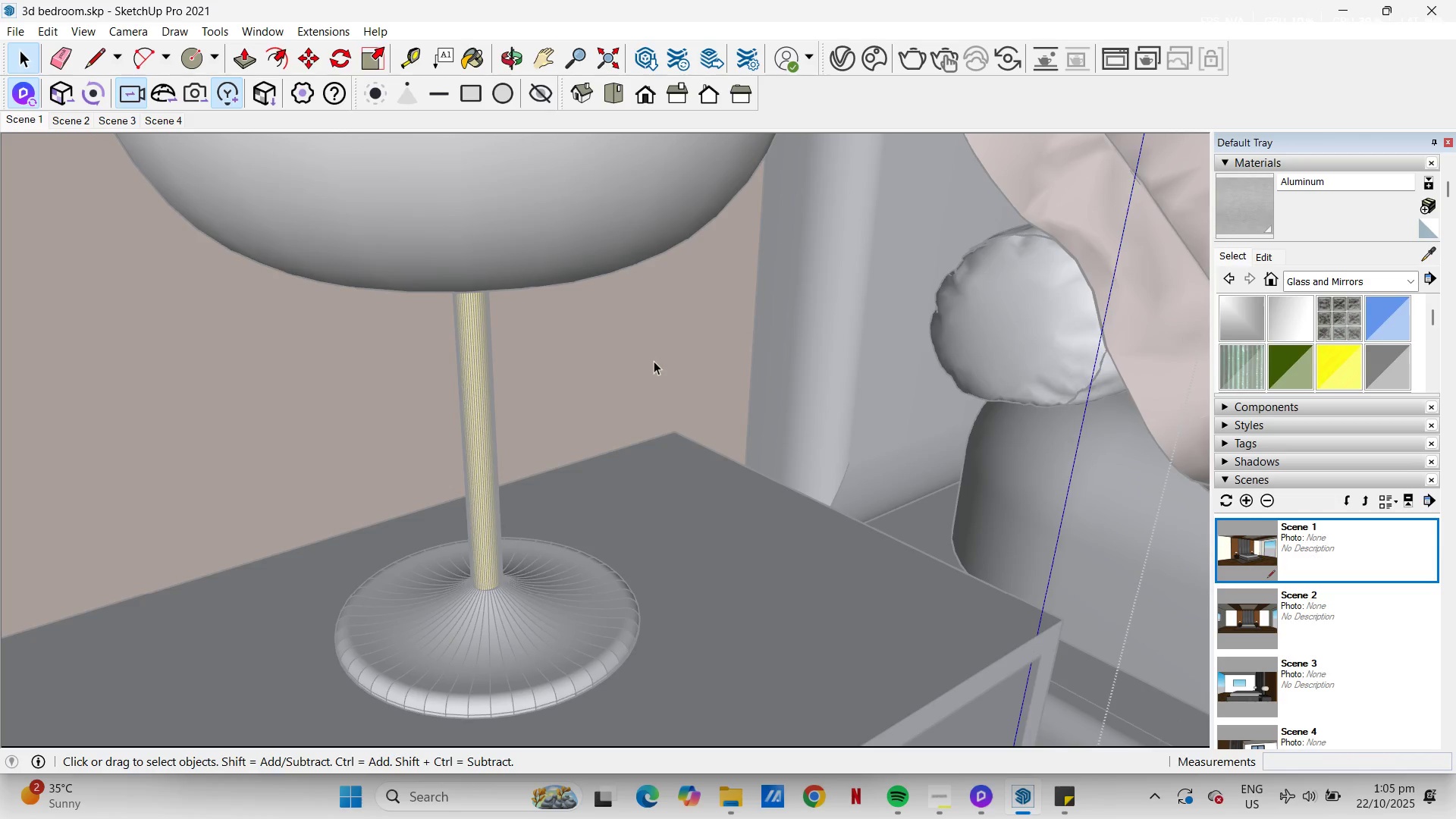 
key(Escape)
 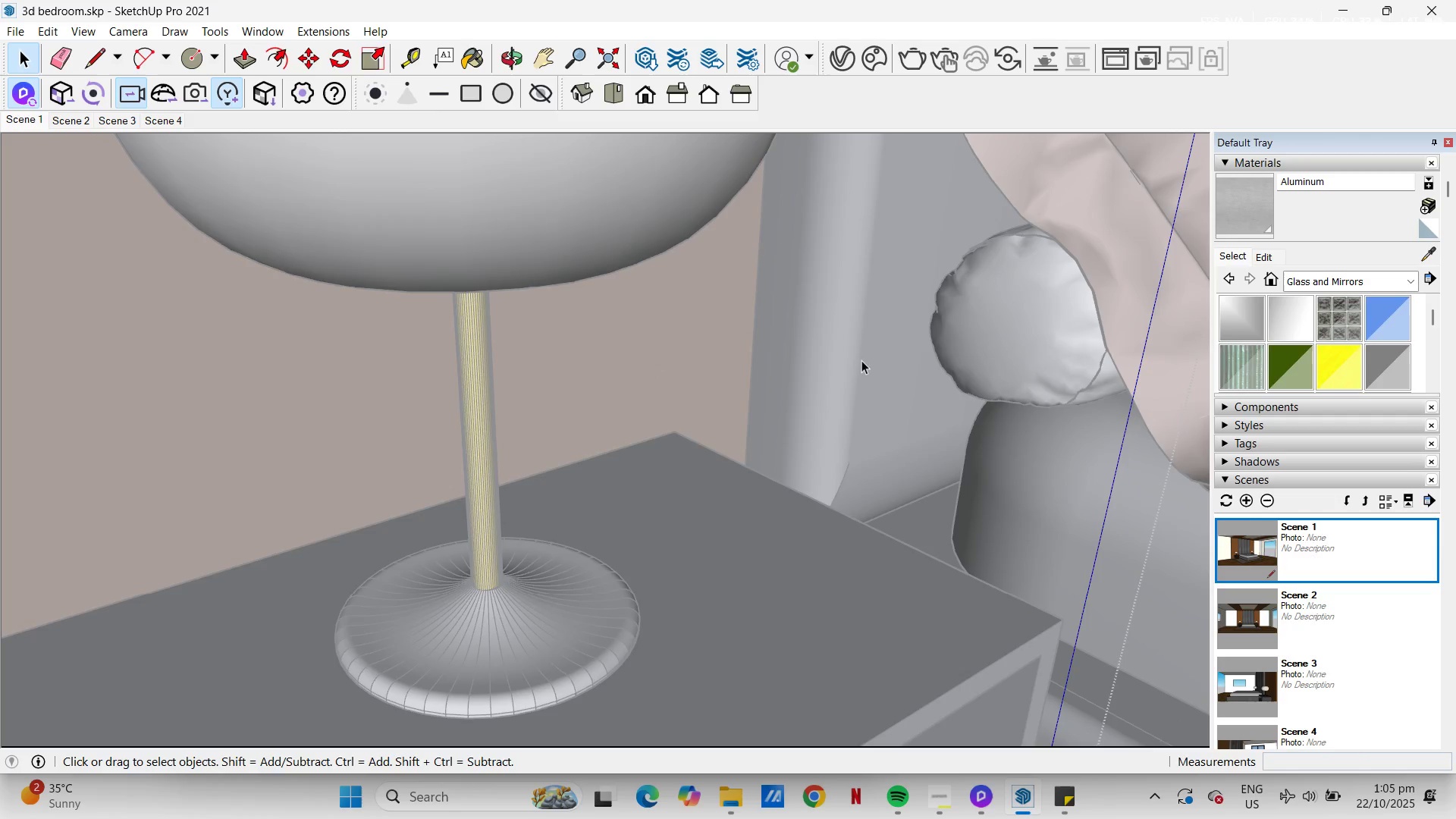 
key(Escape)
 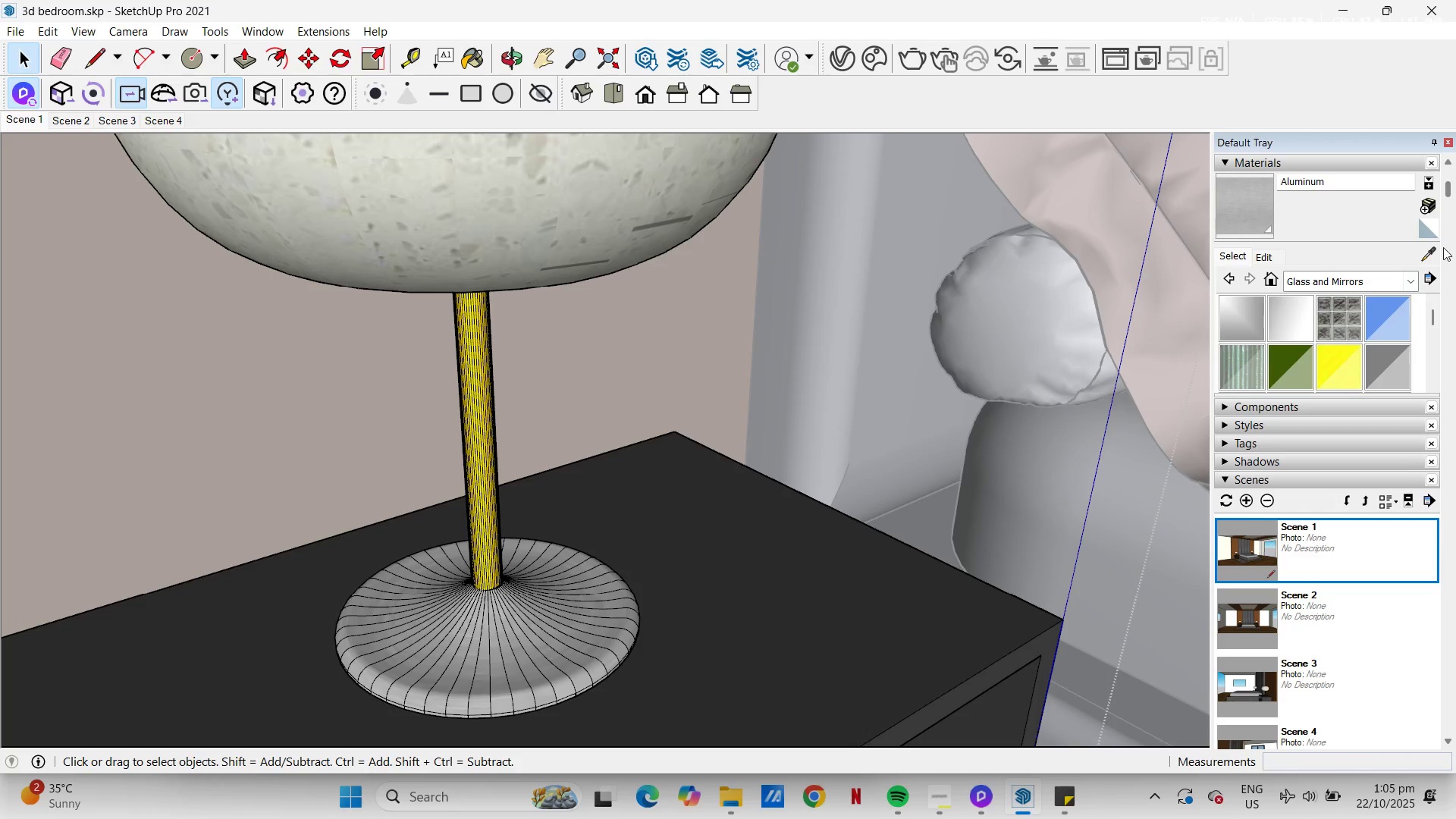 
left_click([1438, 251])
 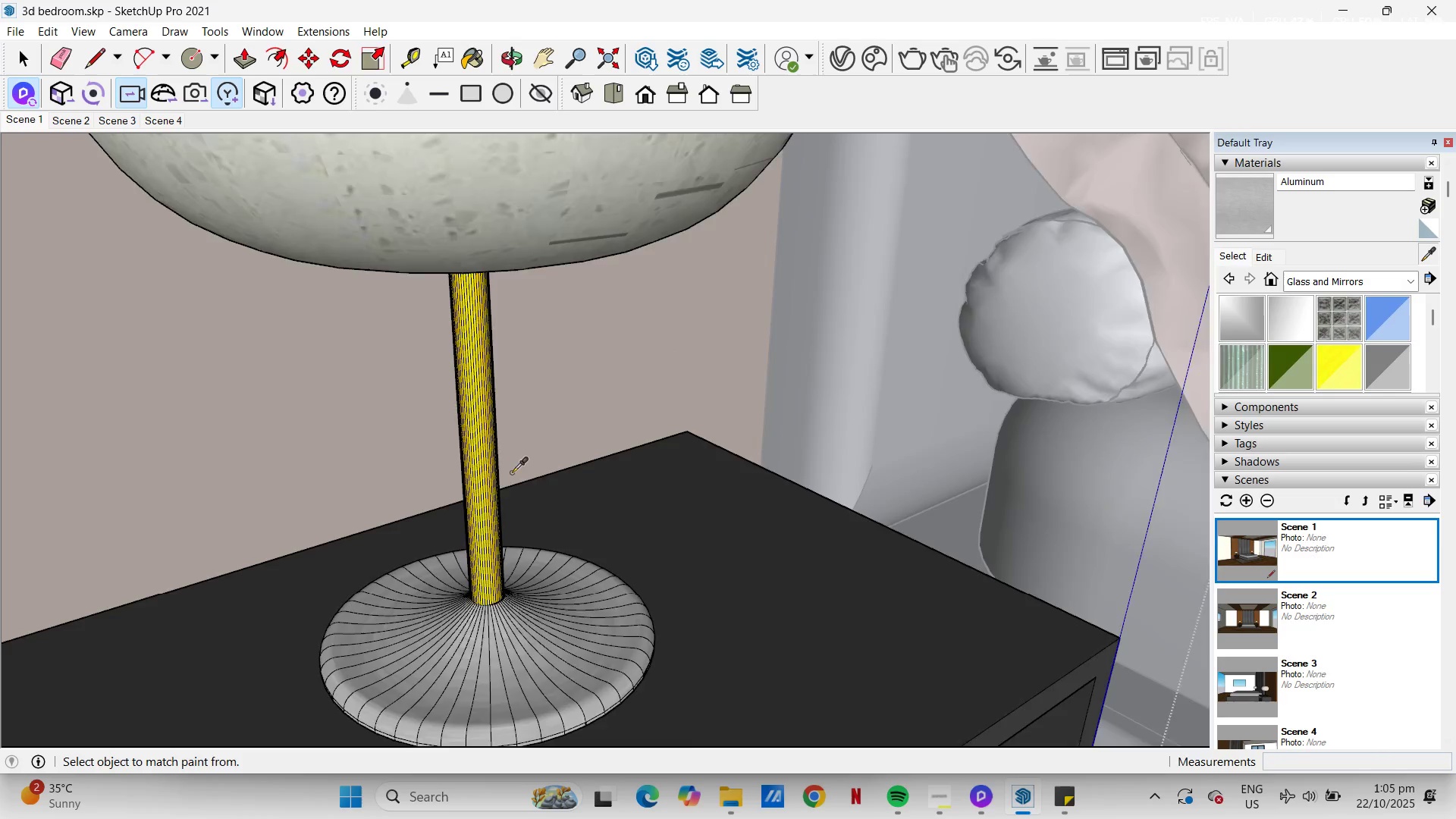 
scroll: coordinate [475, 698], scroll_direction: up, amount: 14.0
 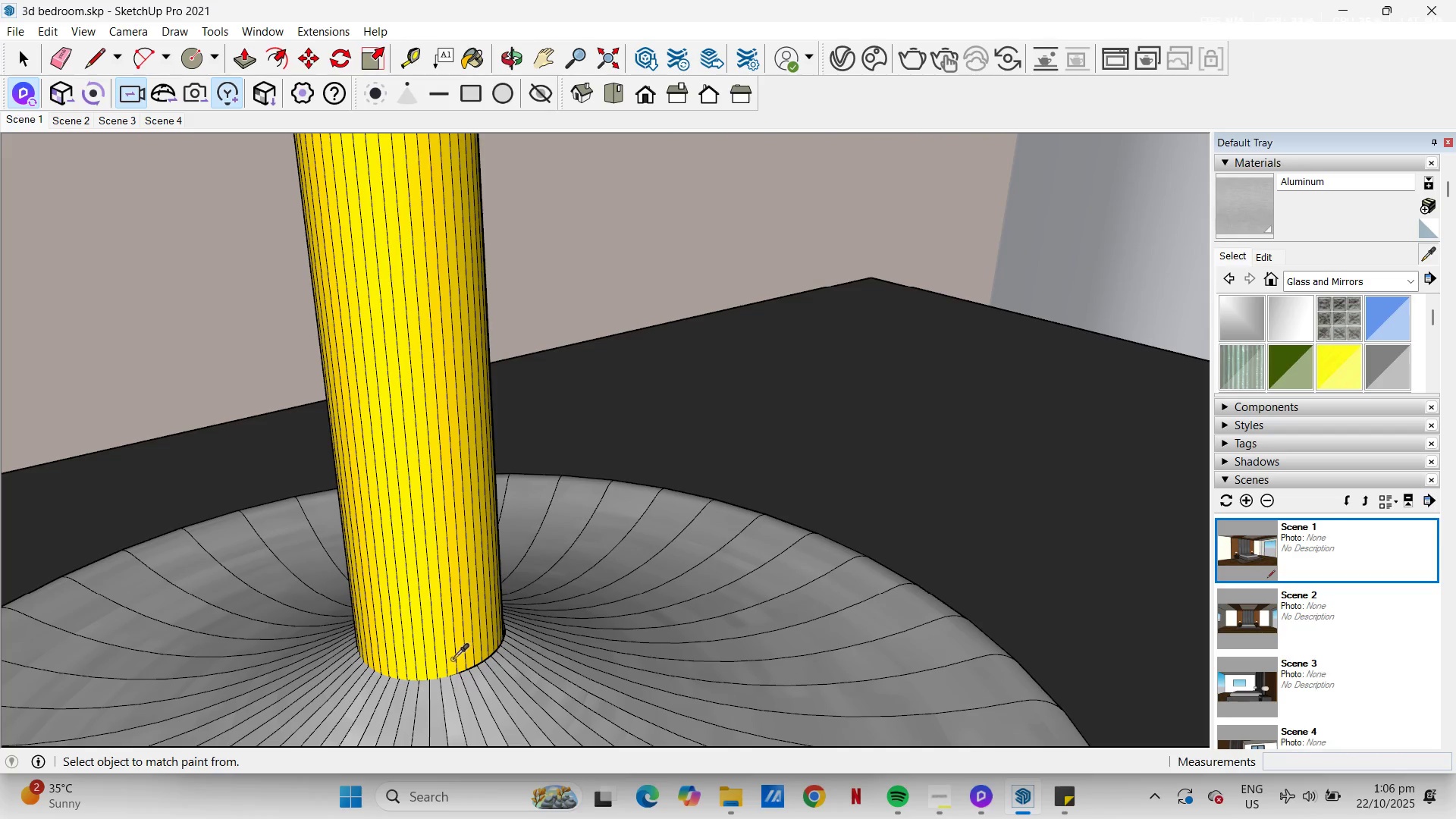 
left_click([452, 659])
 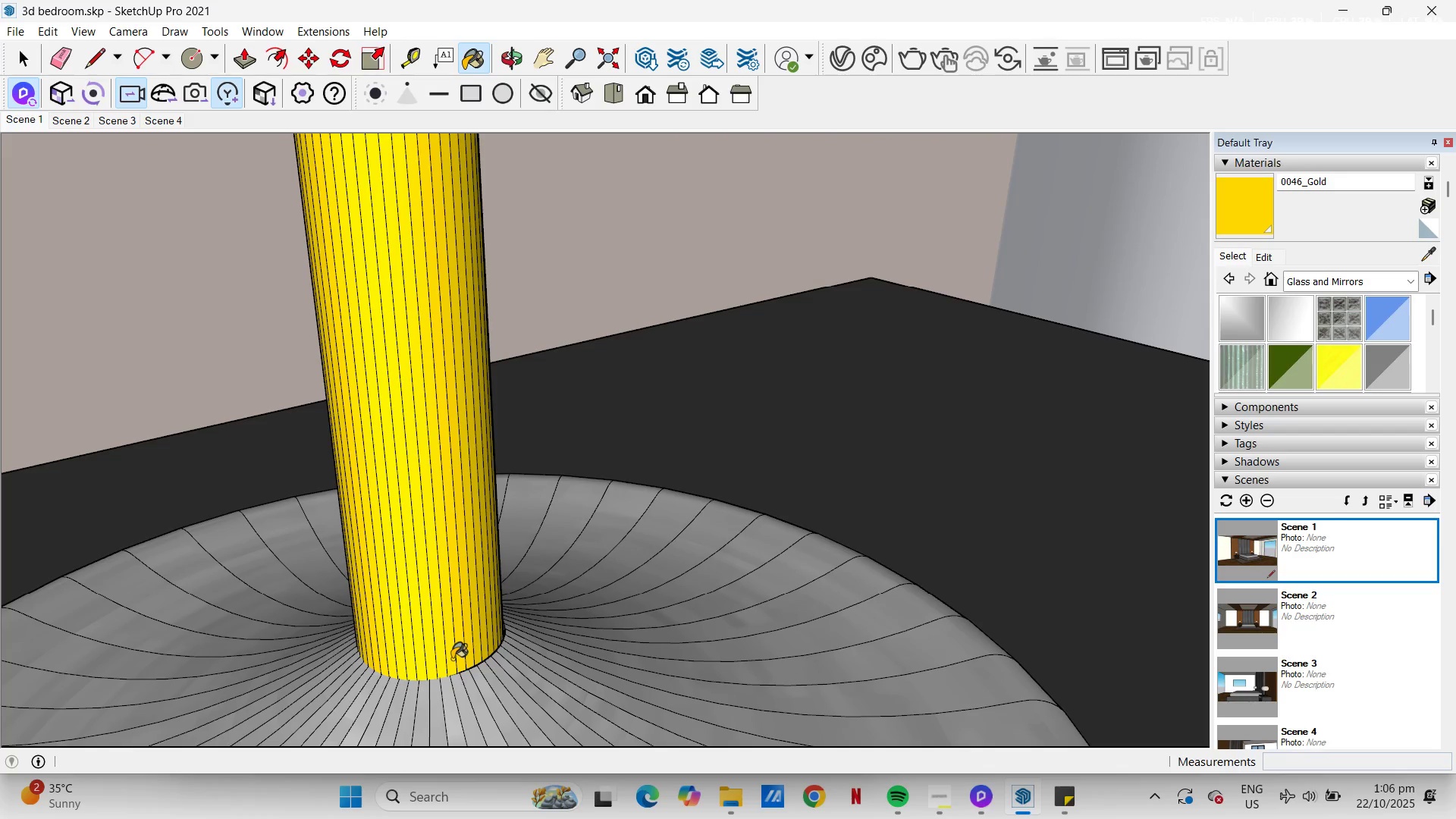 
key(Space)
 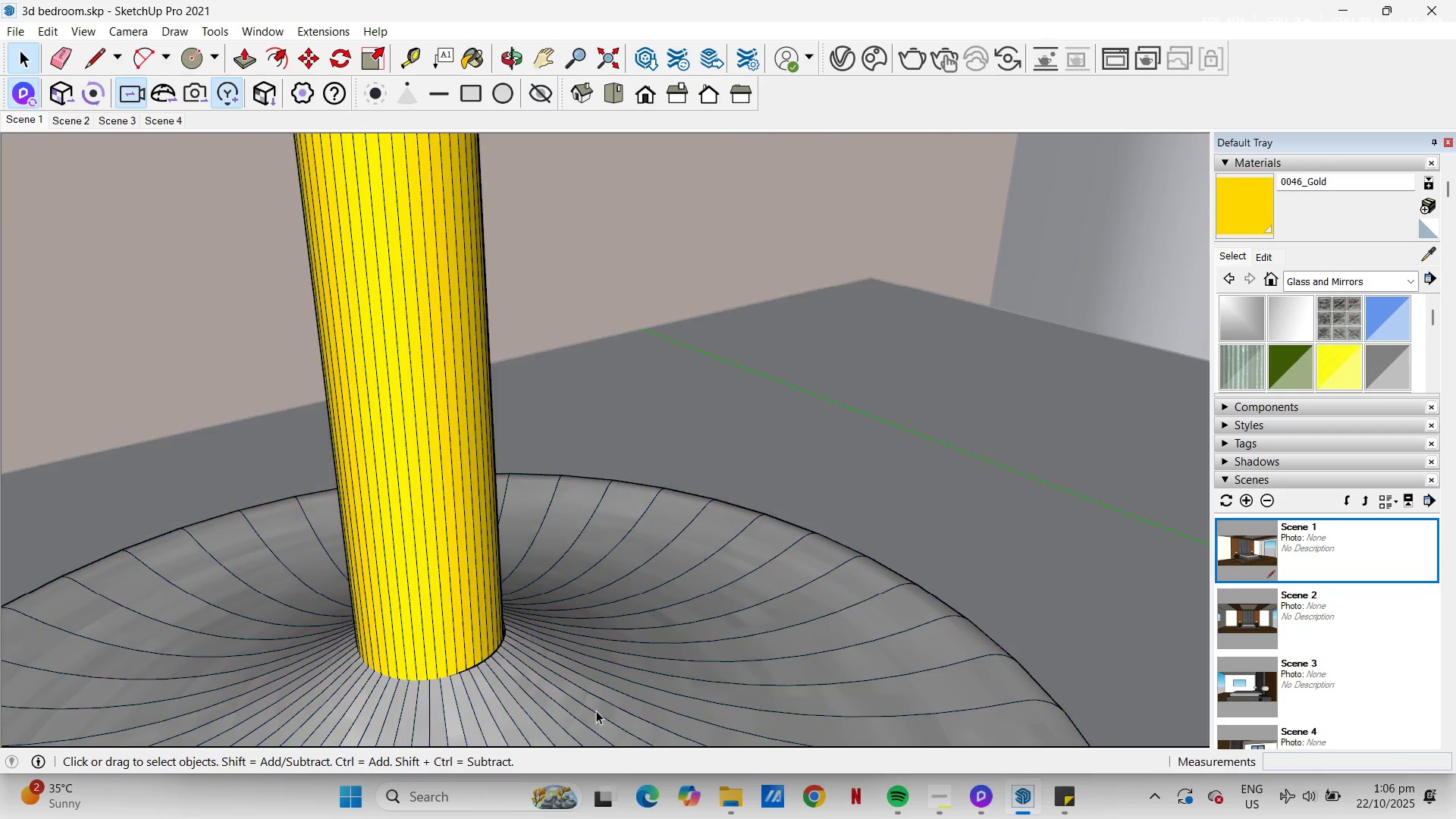 
double_click([596, 711])
 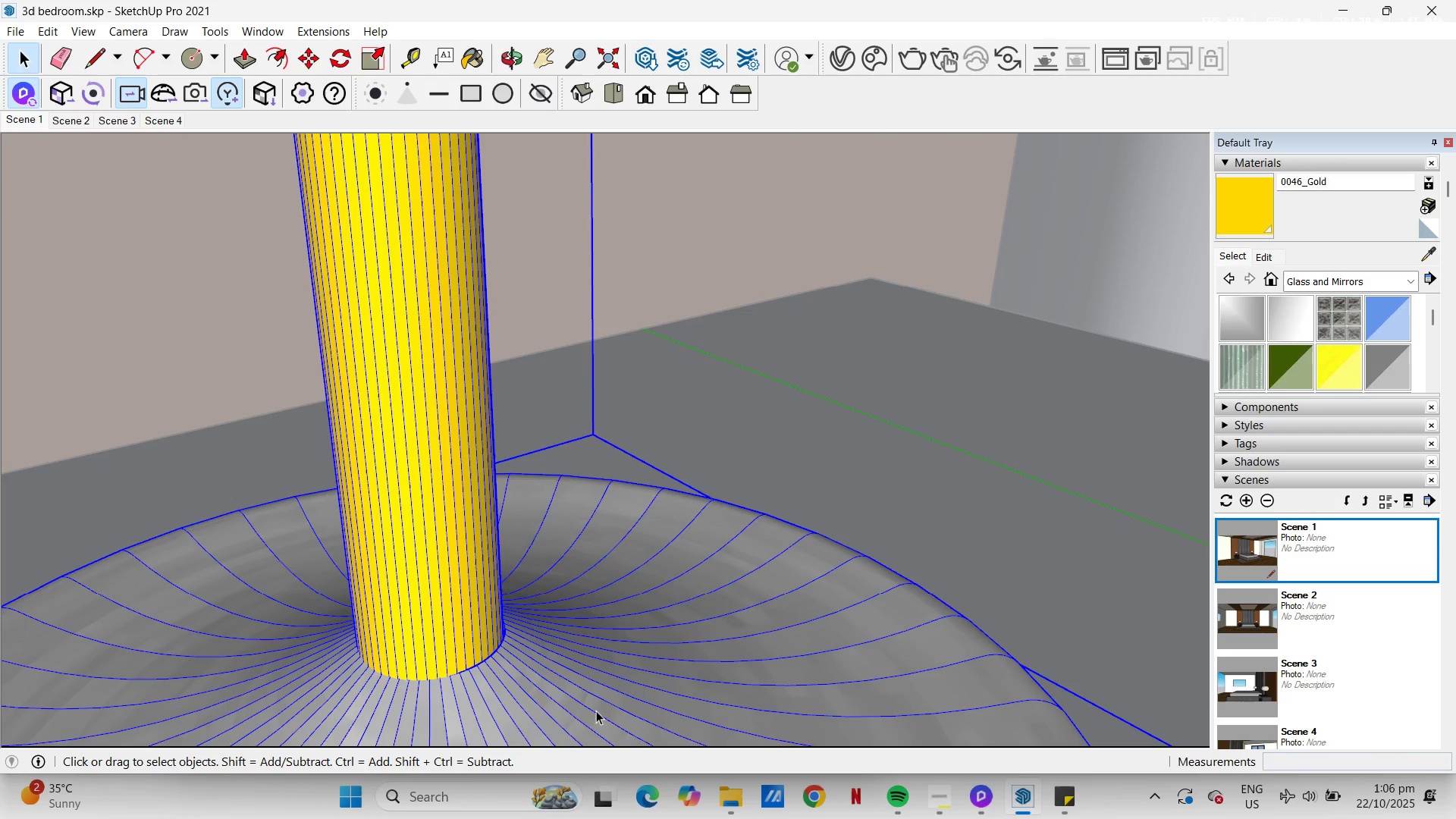 
triple_click([596, 711])
 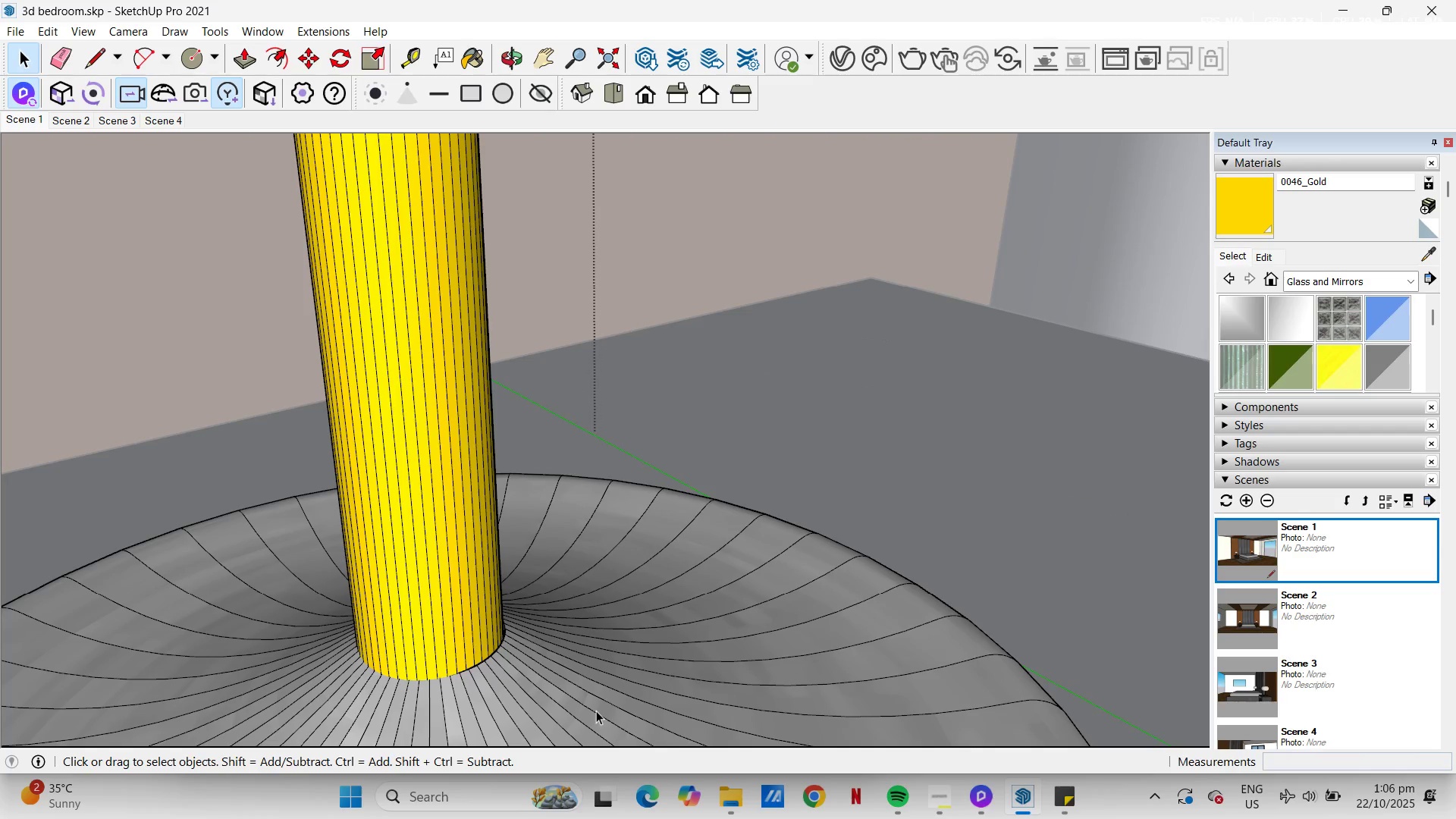 
triple_click([596, 711])
 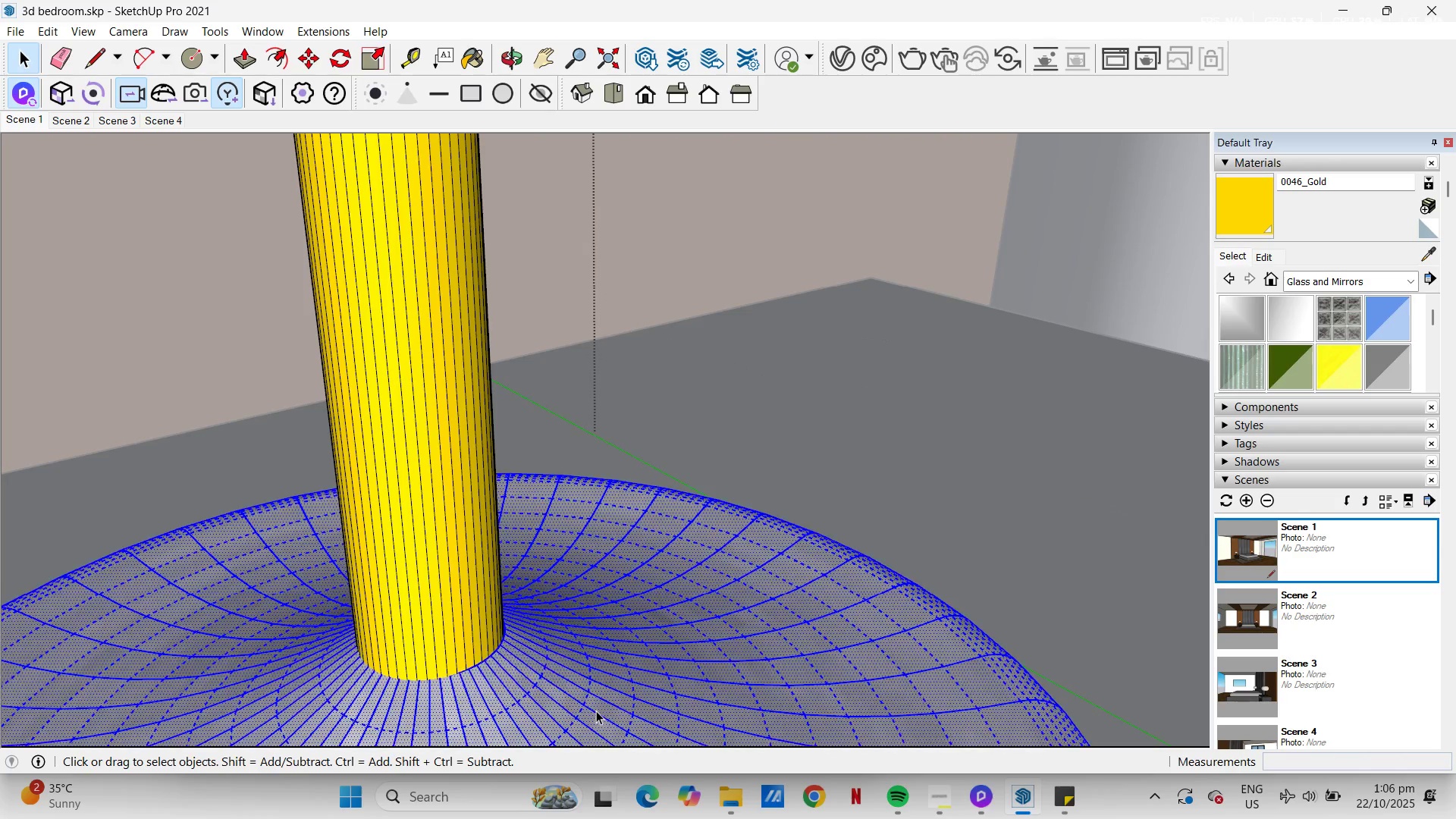 
triple_click([596, 711])
 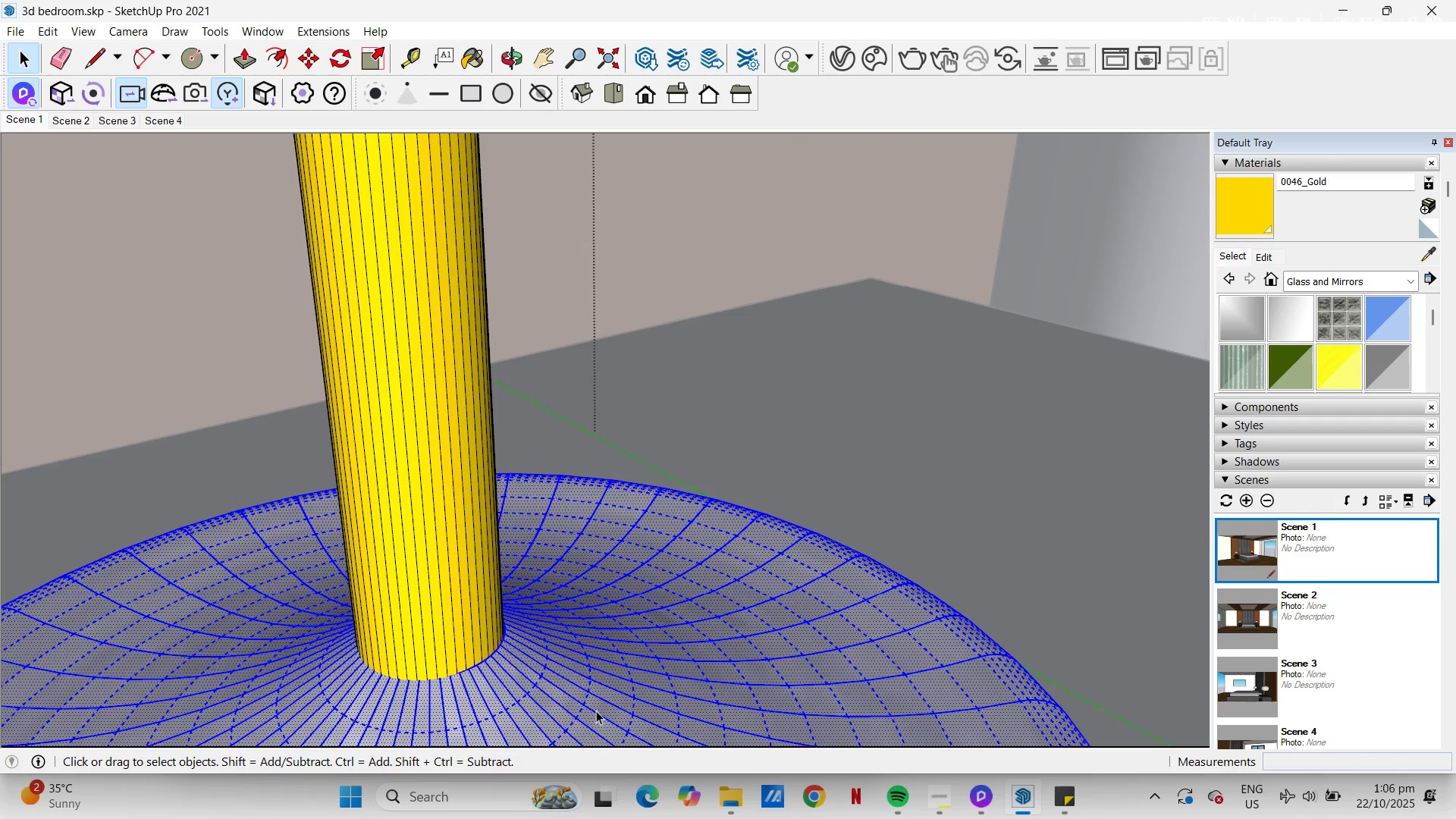 
key(B)
 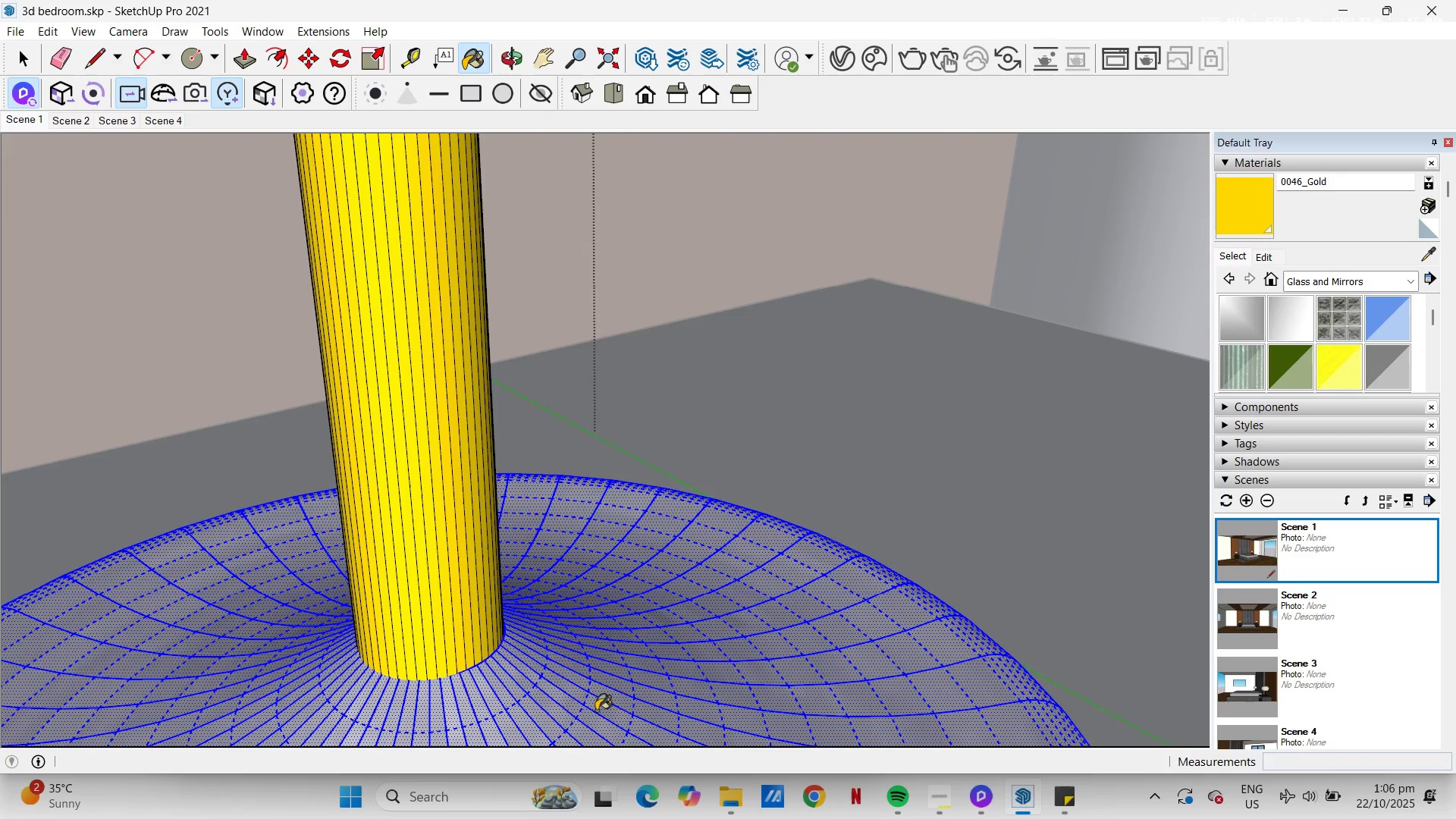 
left_click([596, 711])
 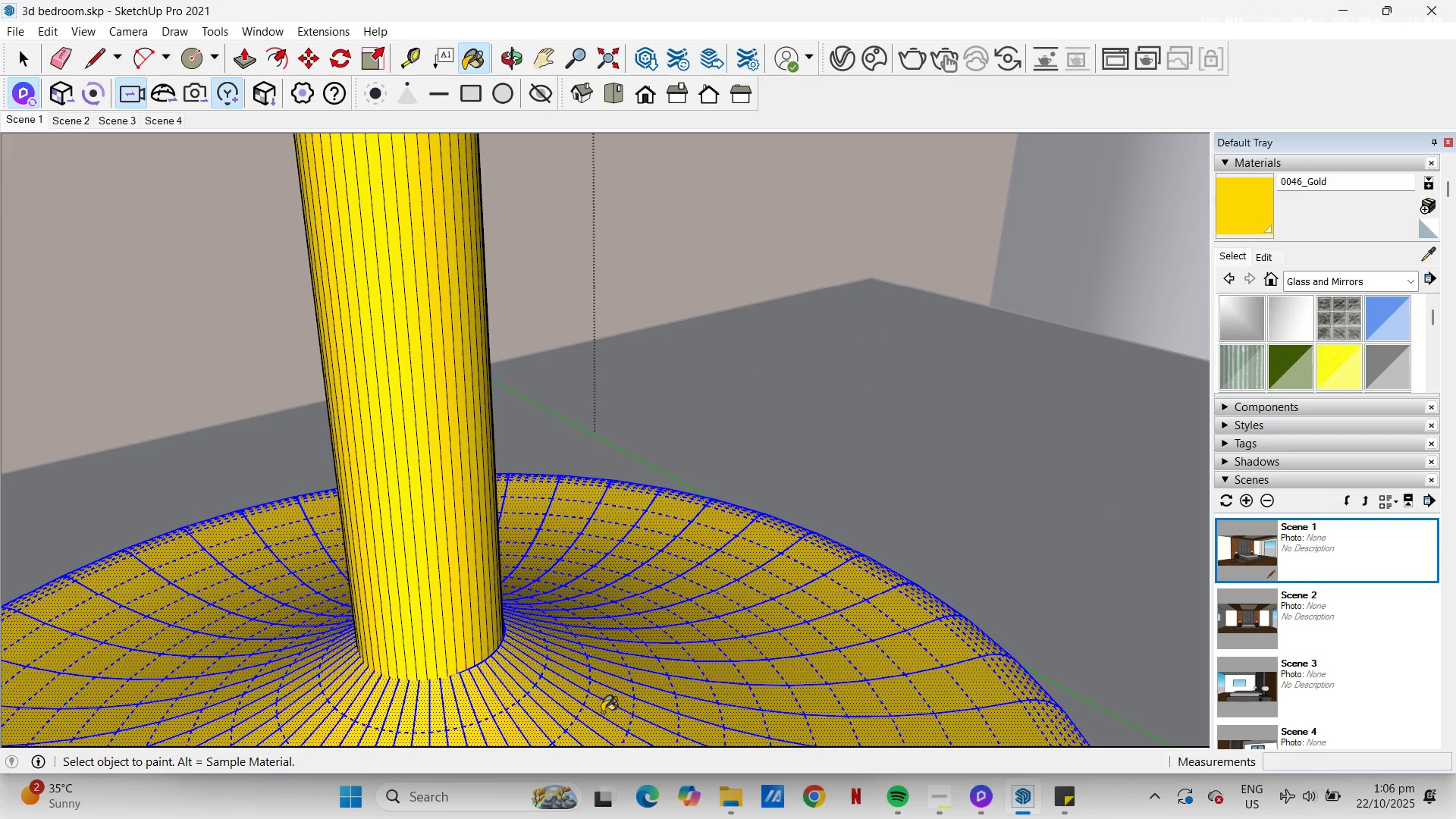 
scroll: coordinate [602, 712], scroll_direction: up, amount: 2.0
 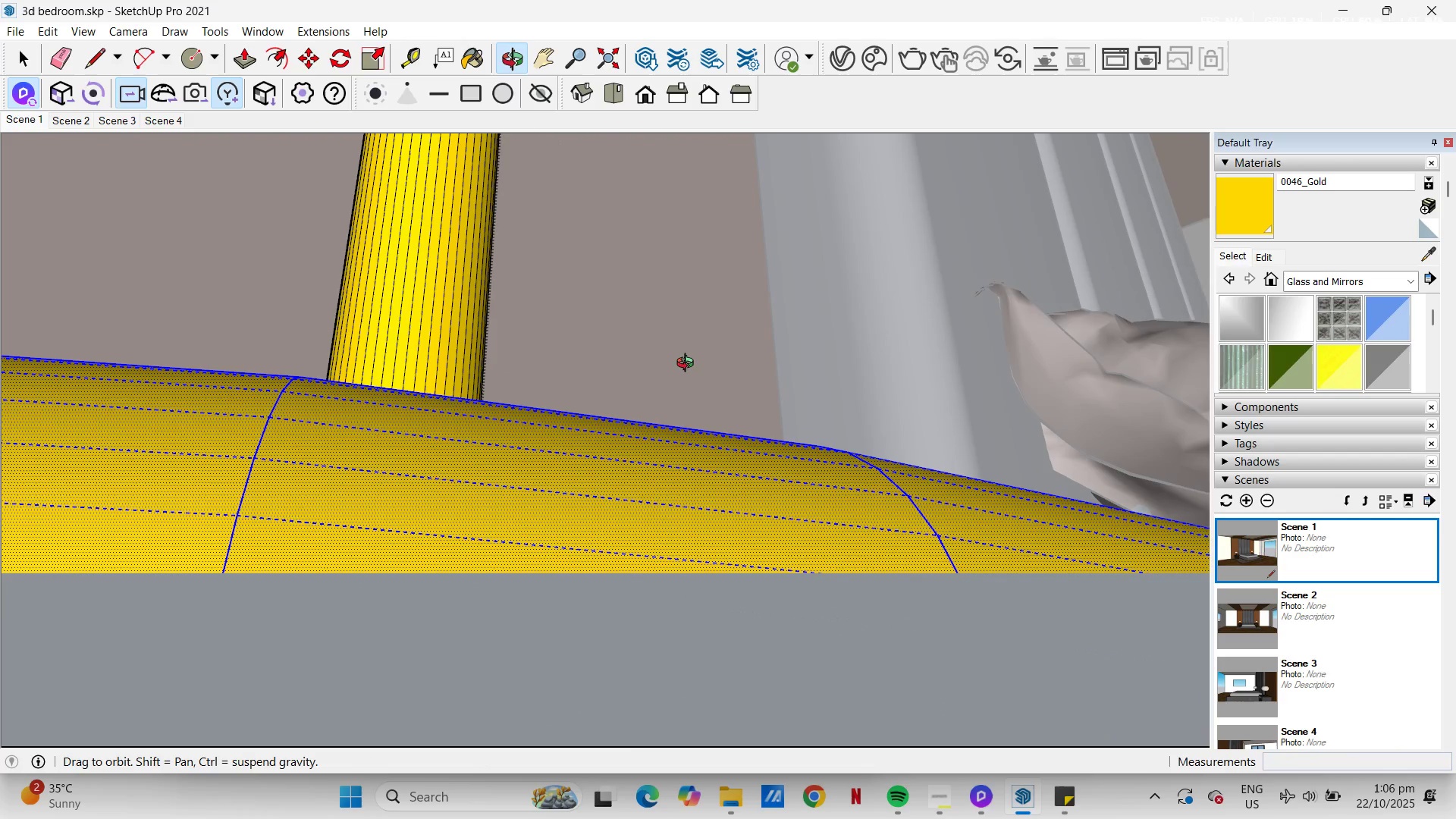 
key(H)
 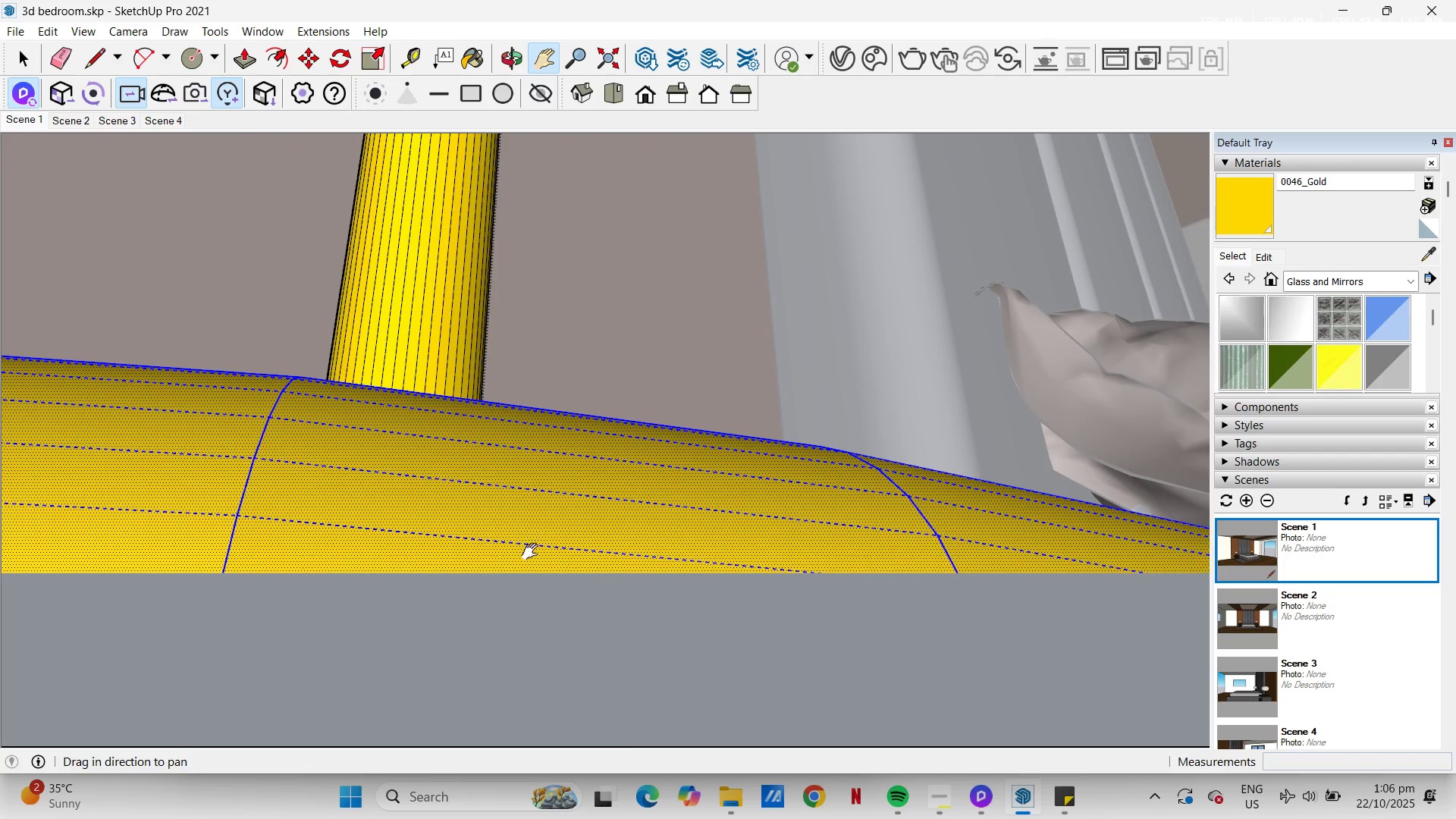 
scroll: coordinate [522, 547], scroll_direction: up, amount: 9.0
 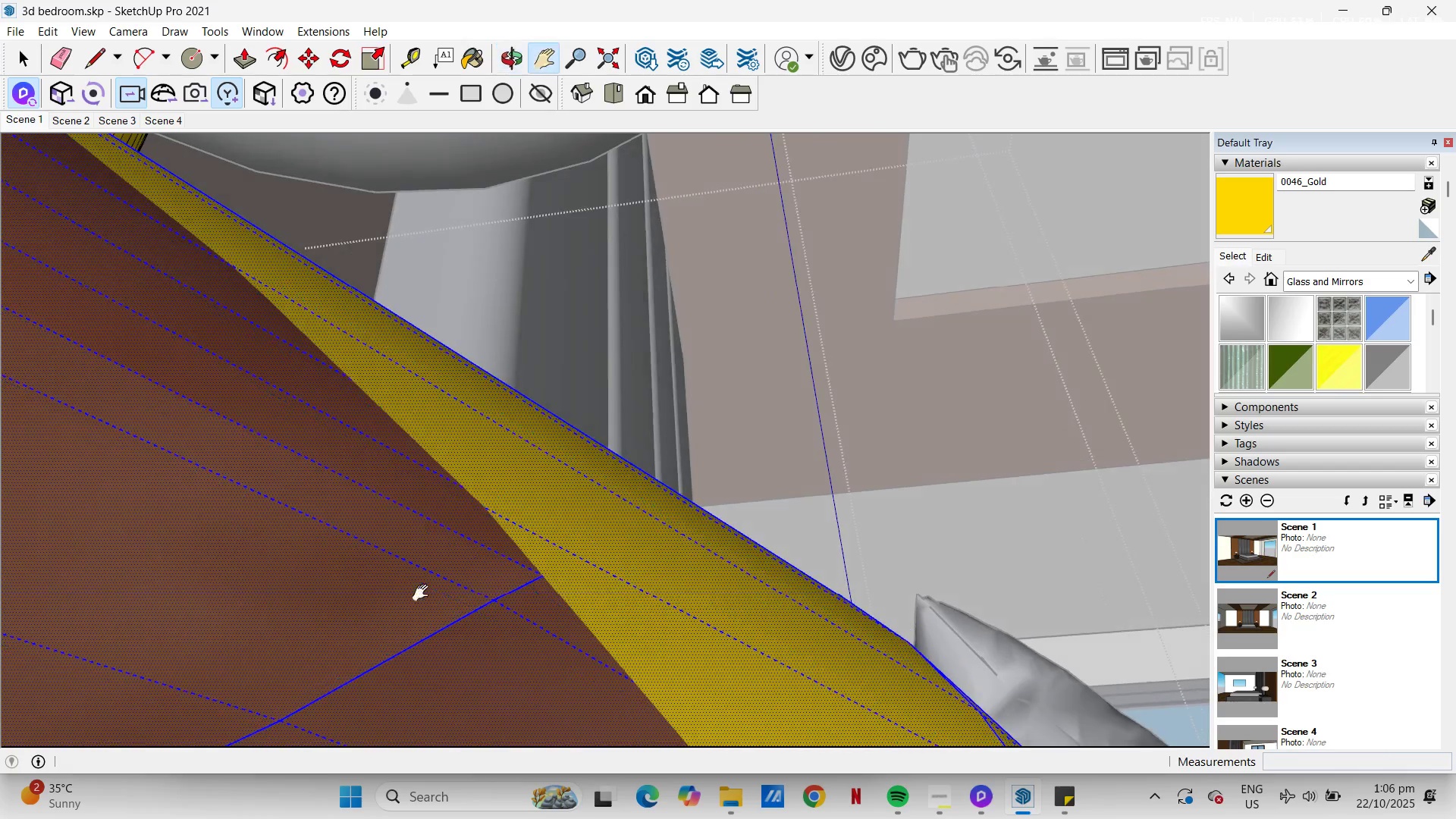 
left_click([387, 603])
 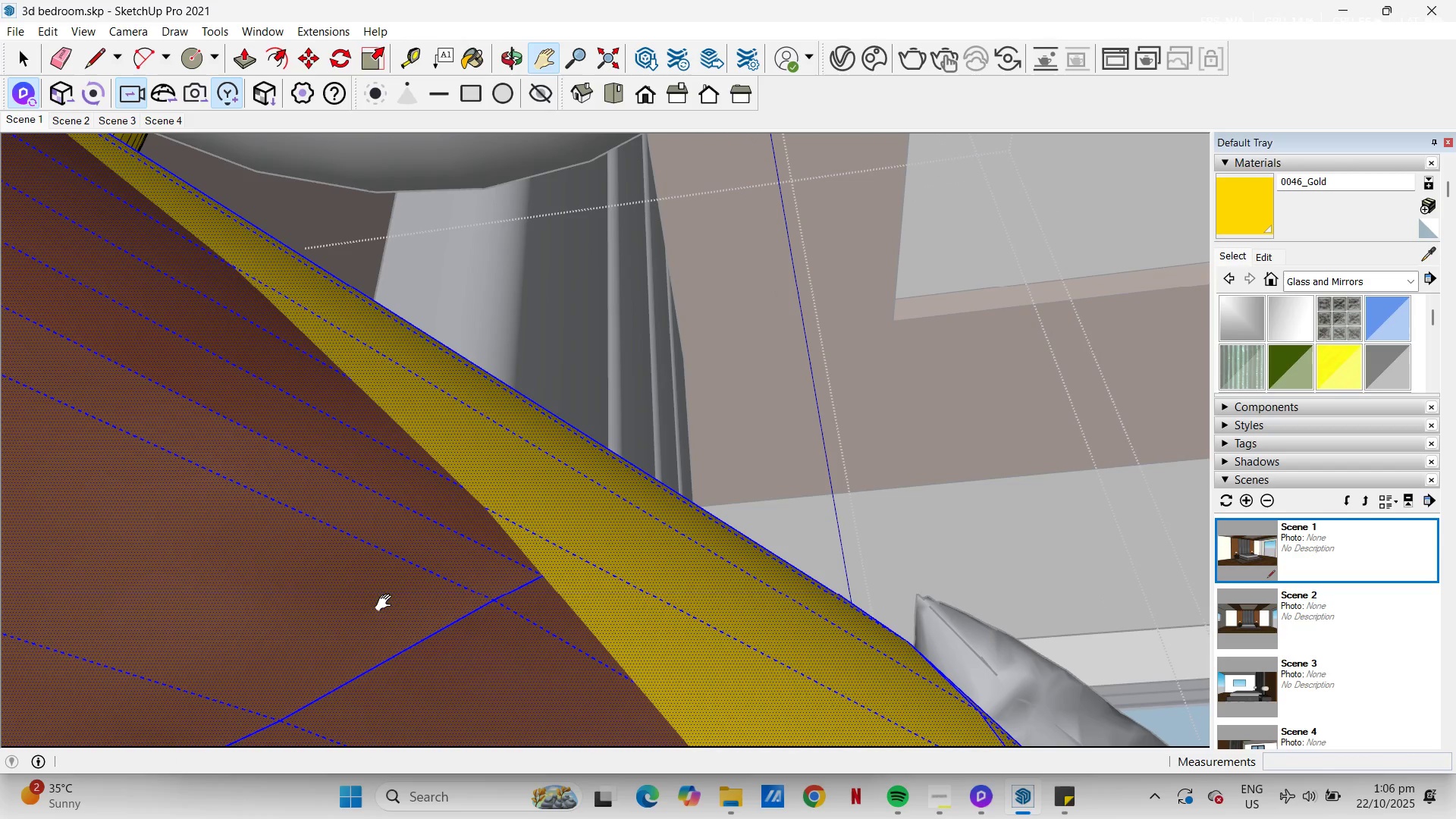 
key(B)
 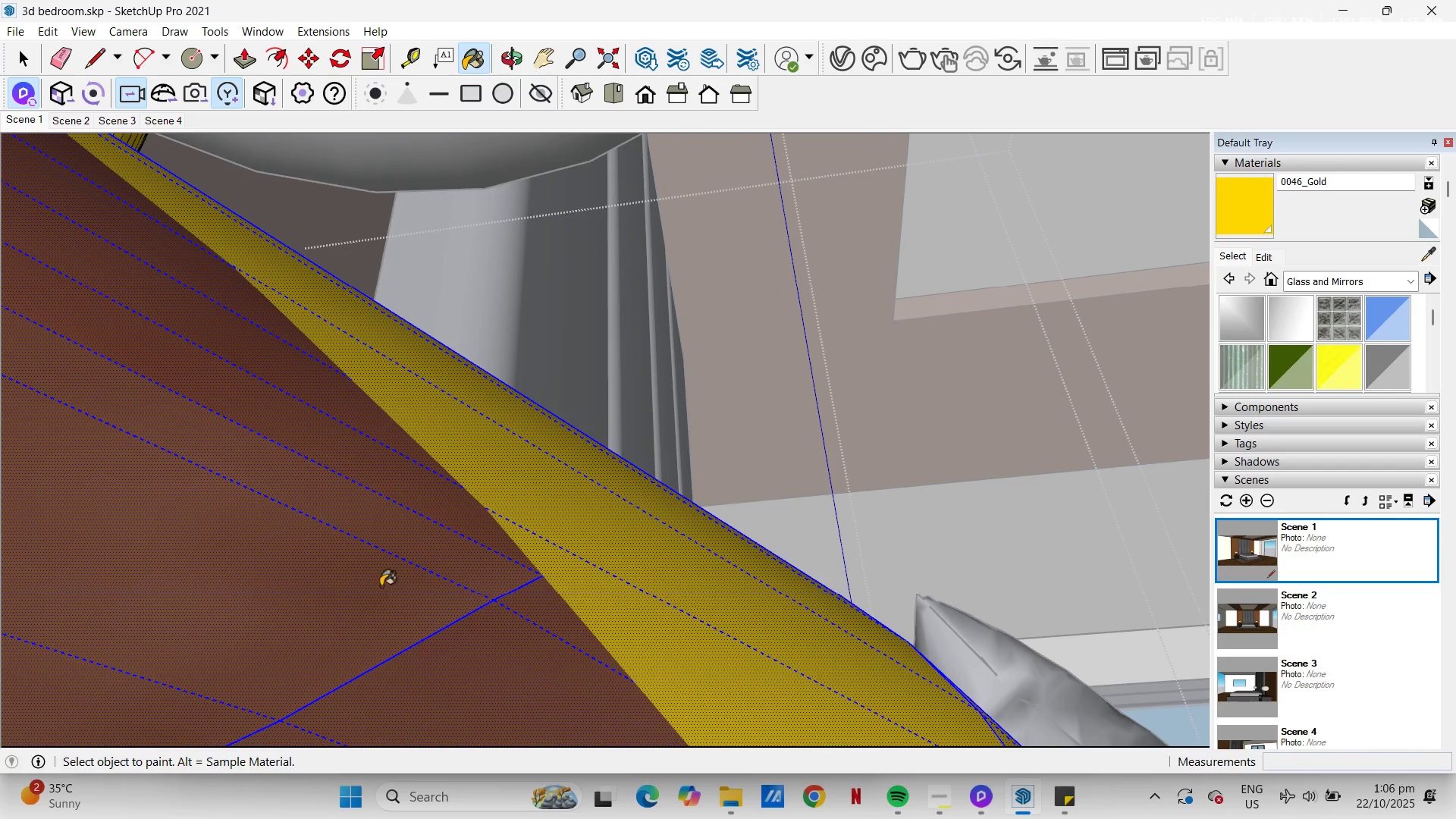 
left_click([381, 586])
 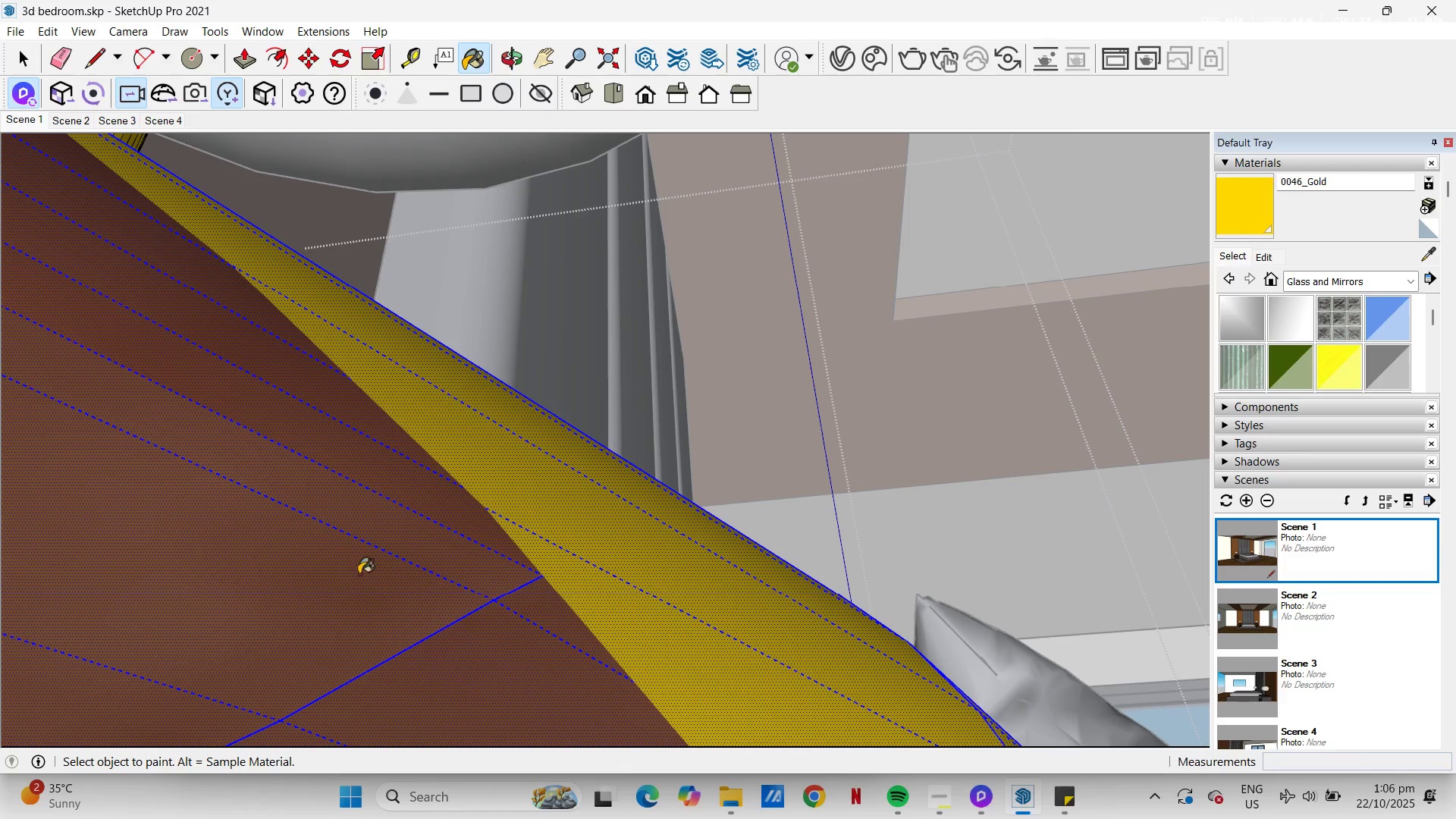 
left_click([335, 551])
 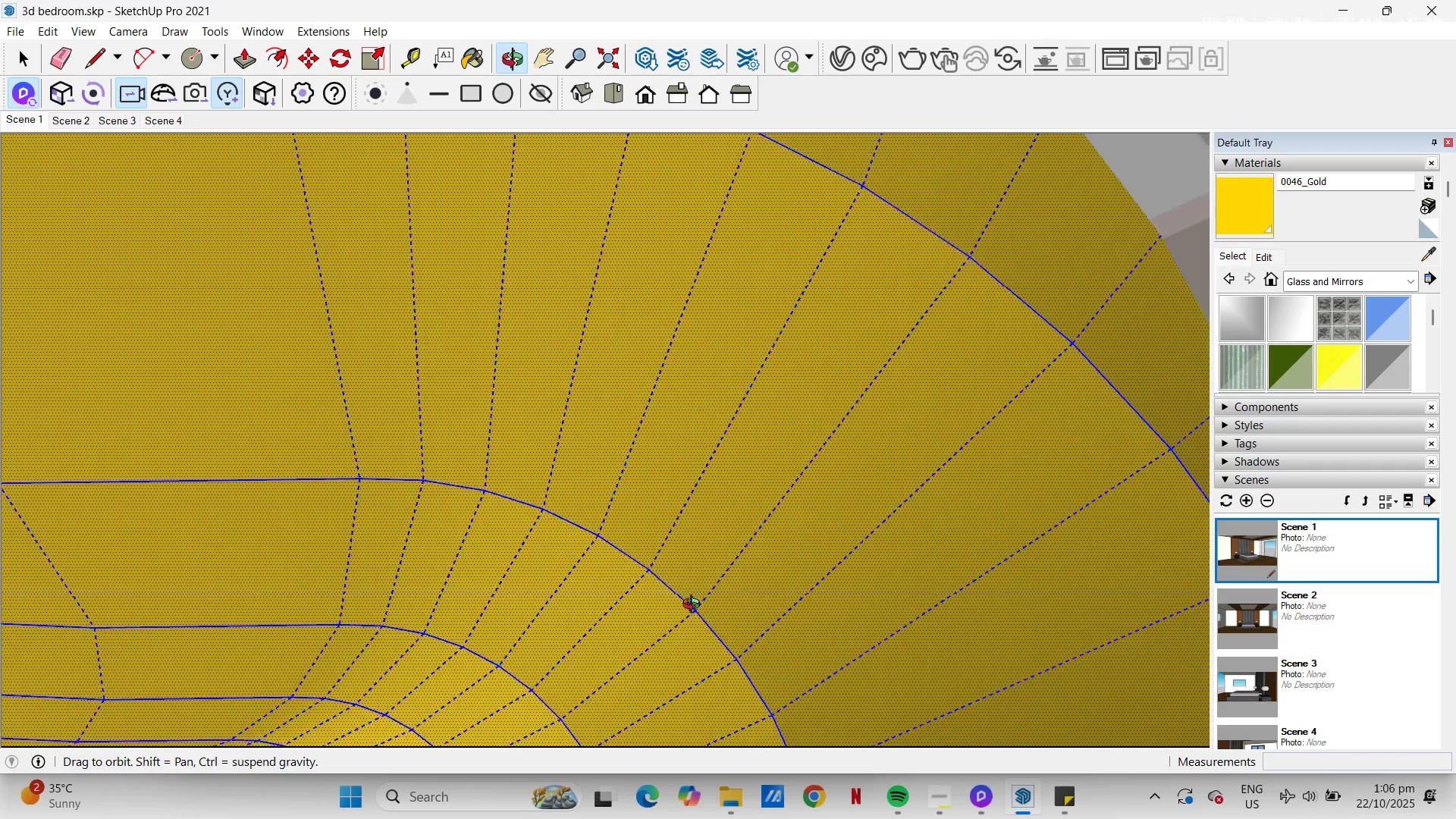 
scroll: coordinate [599, 603], scroll_direction: down, amount: 5.0
 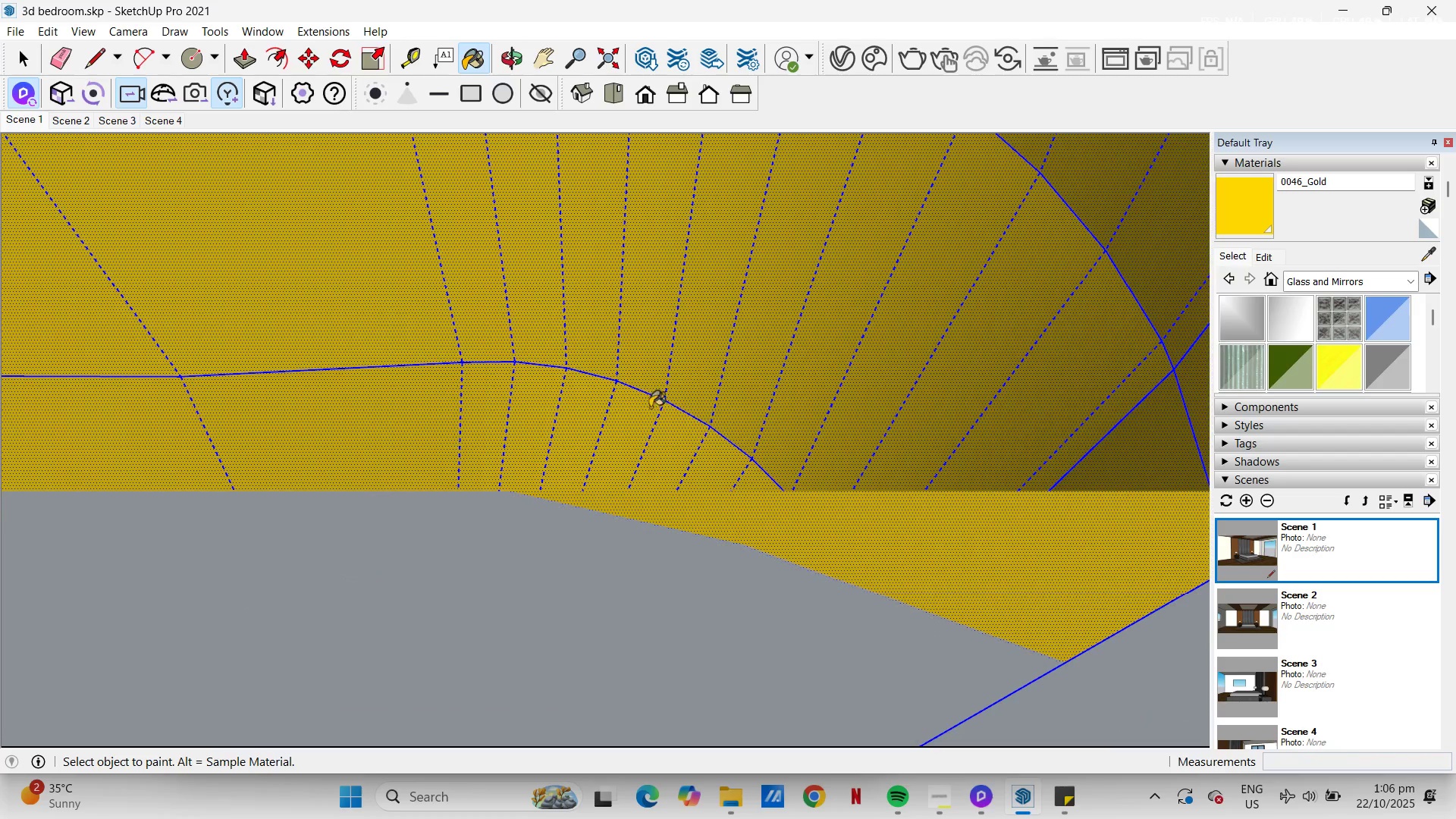 
left_click([671, 400])
 